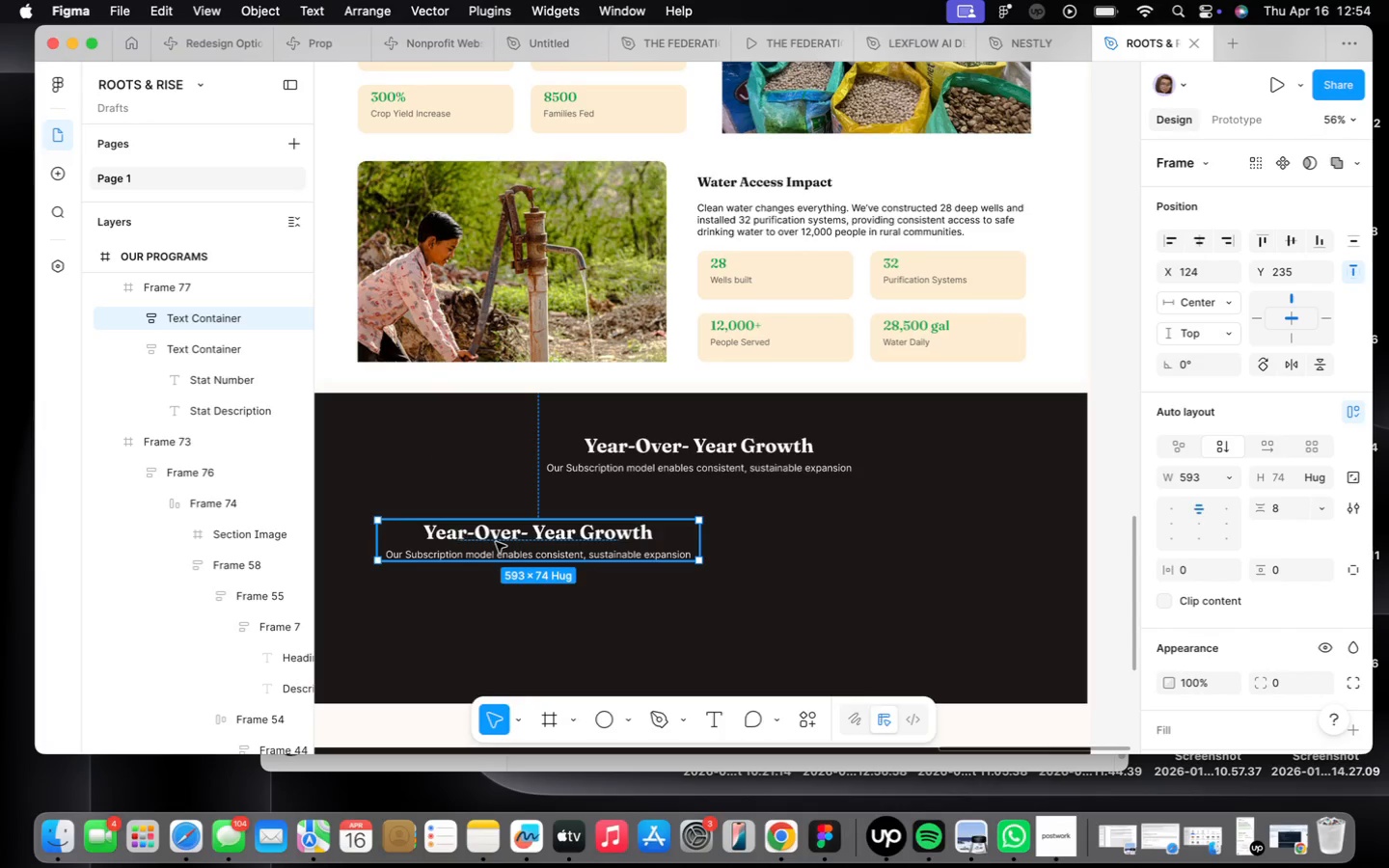 
double_click([496, 542])
 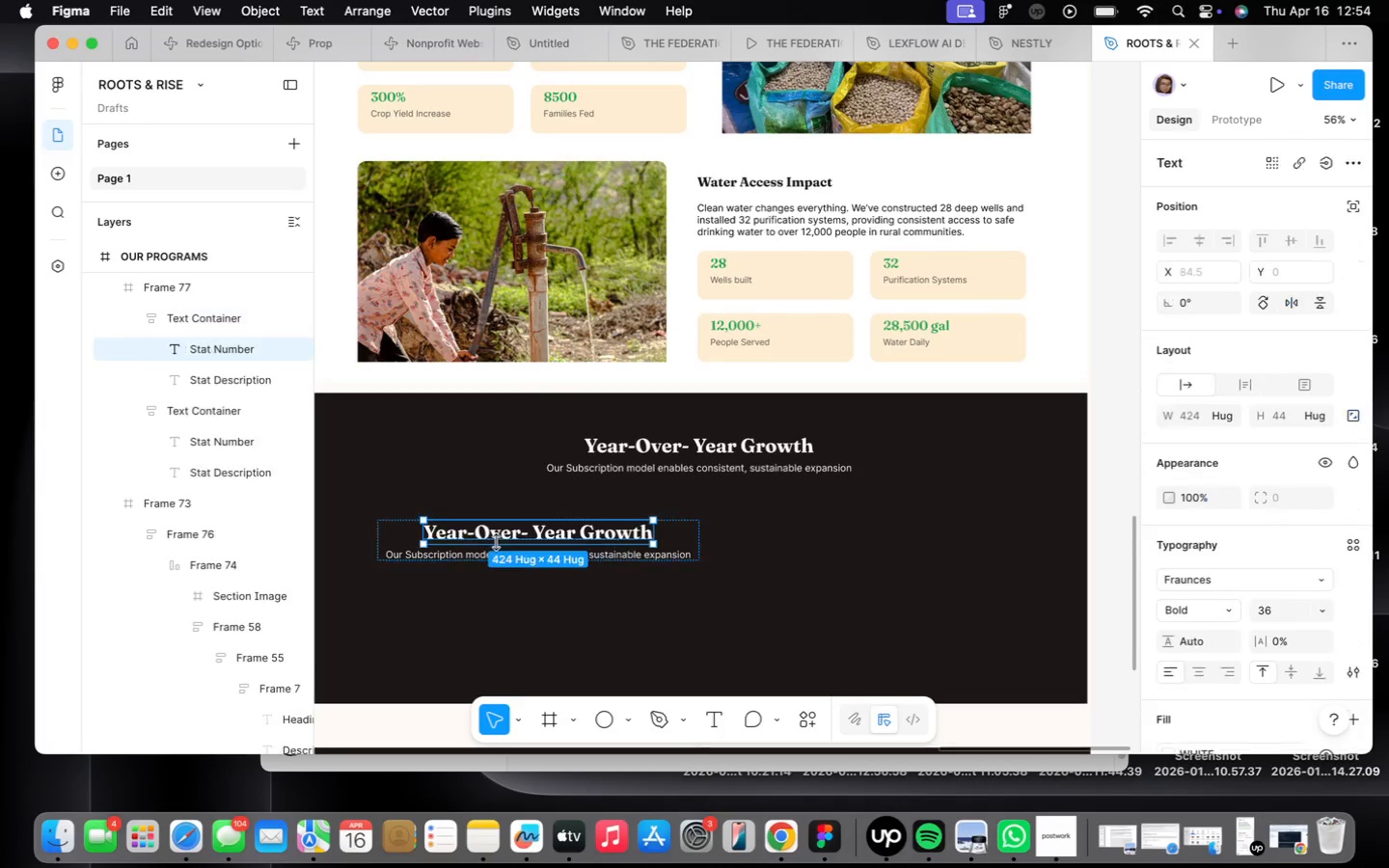 
triple_click([496, 542])
 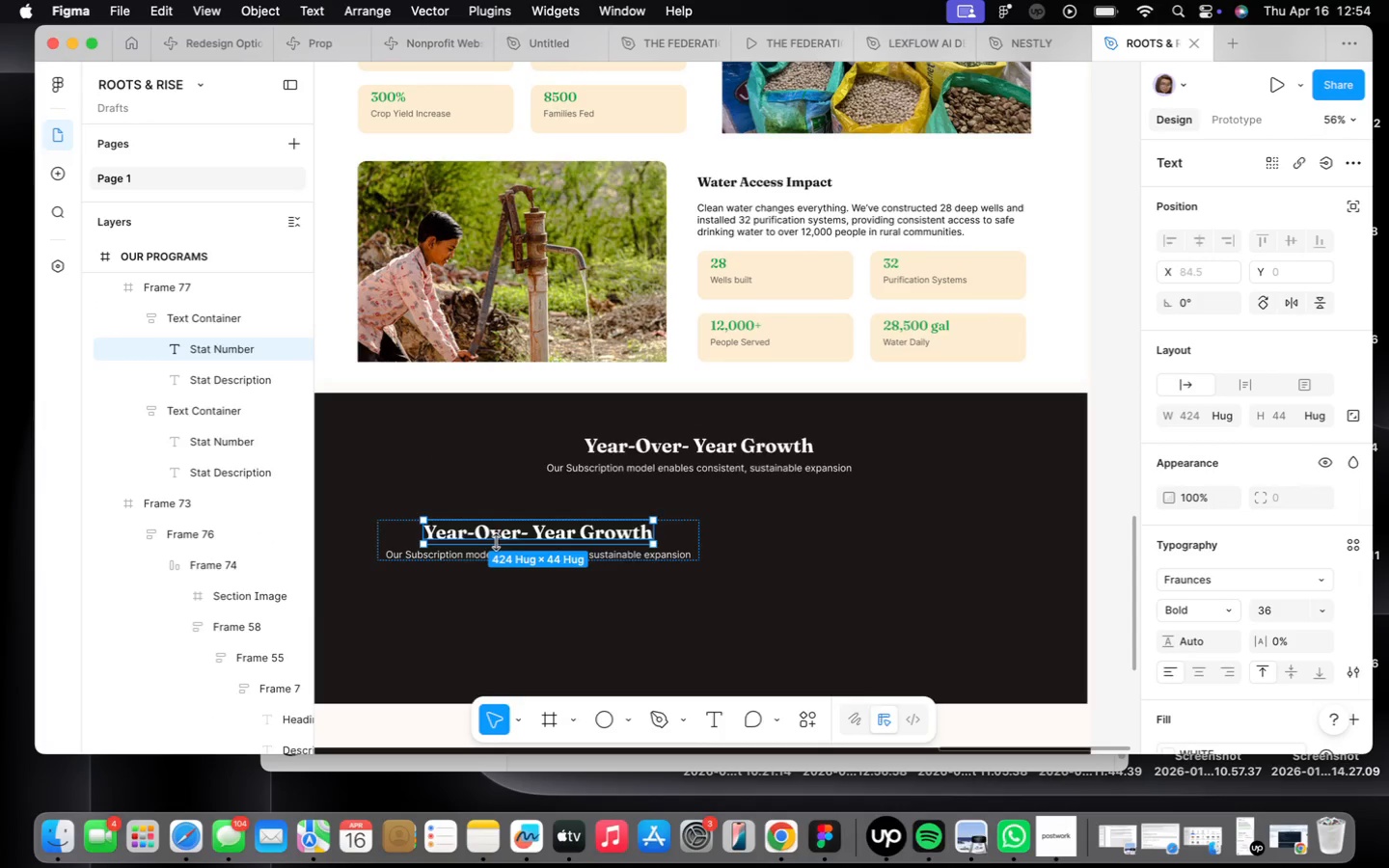 
triple_click([496, 542])
 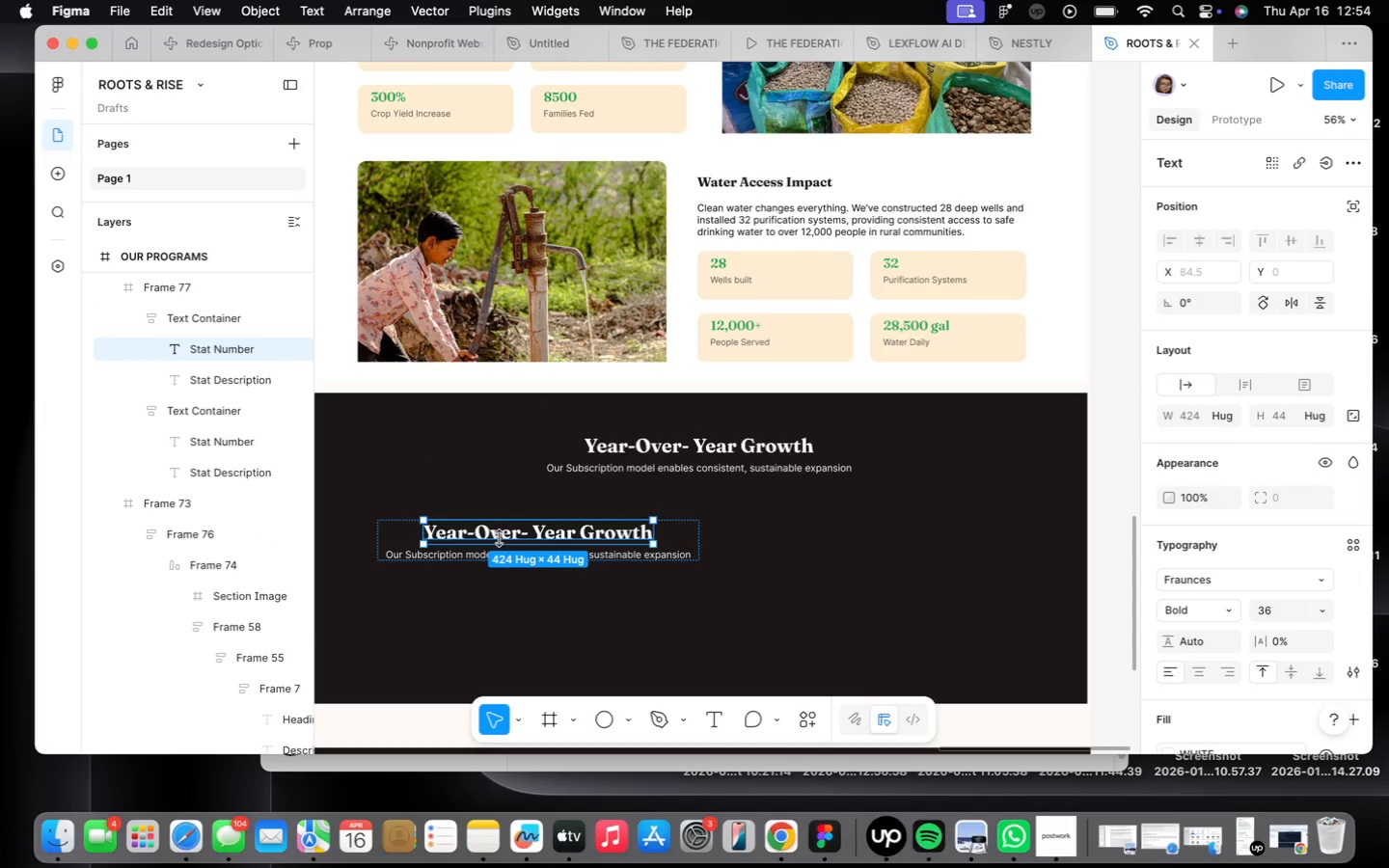 
triple_click([502, 536])
 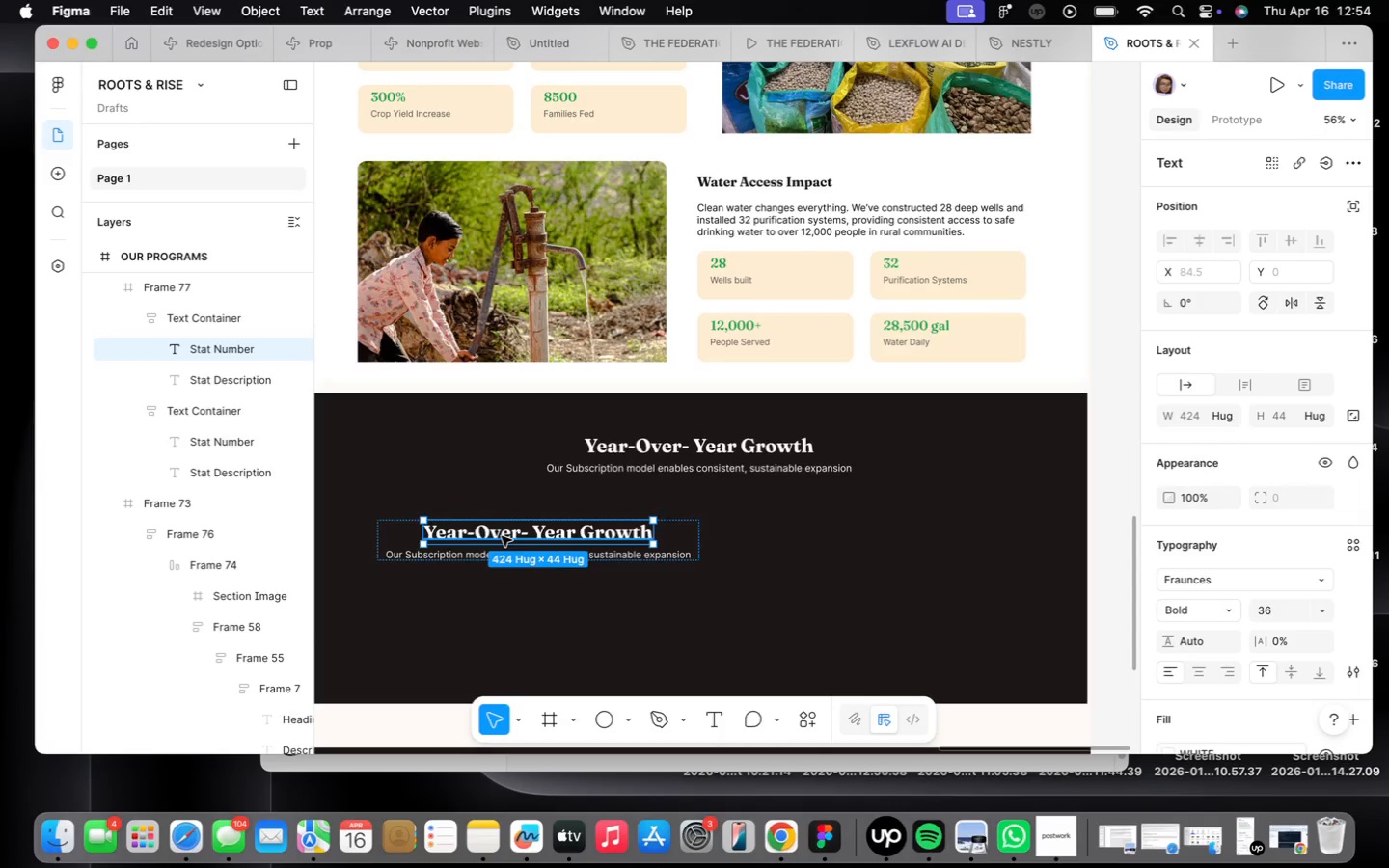 
triple_click([502, 536])
 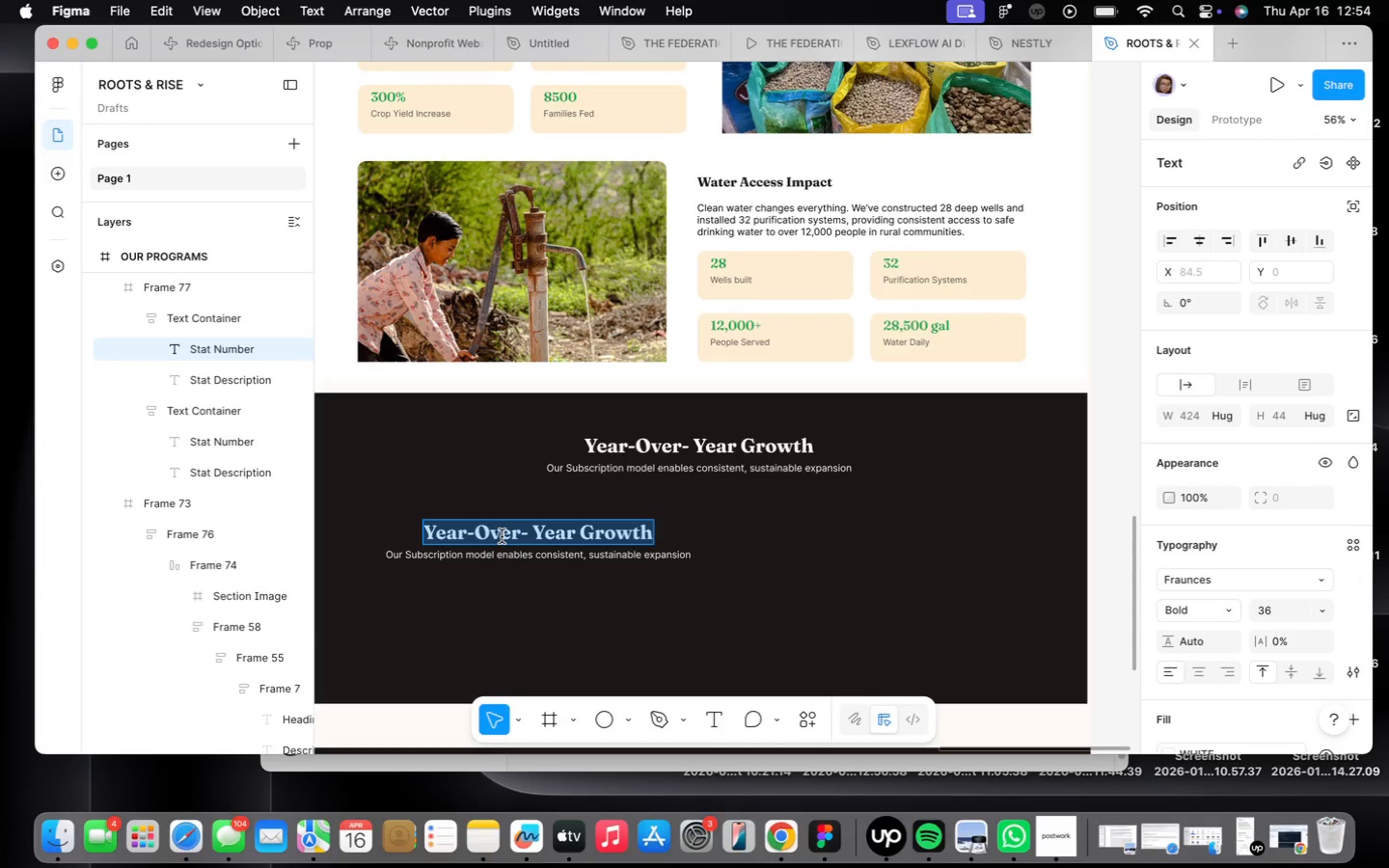 
type(245%)
 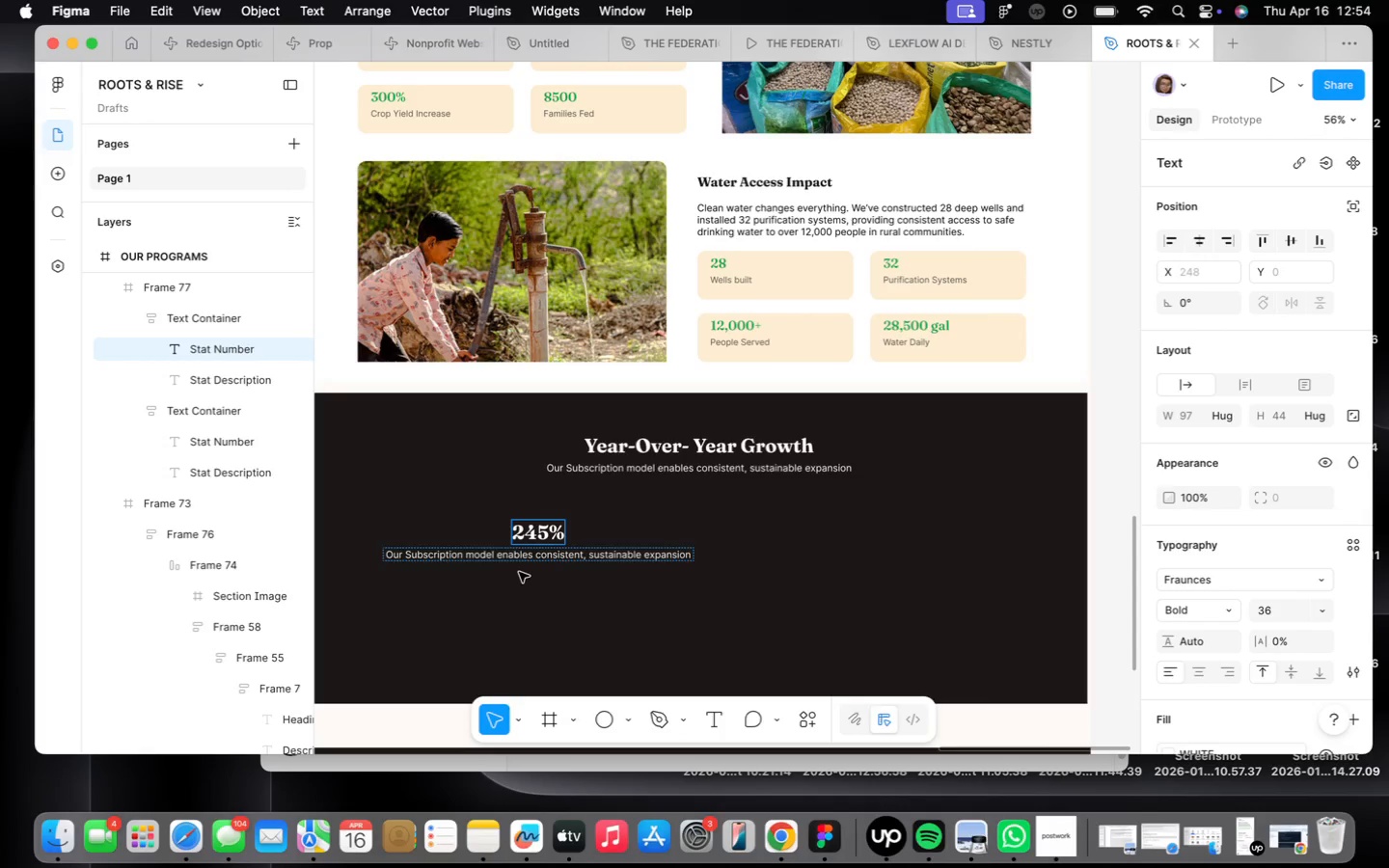 
double_click([523, 556])
 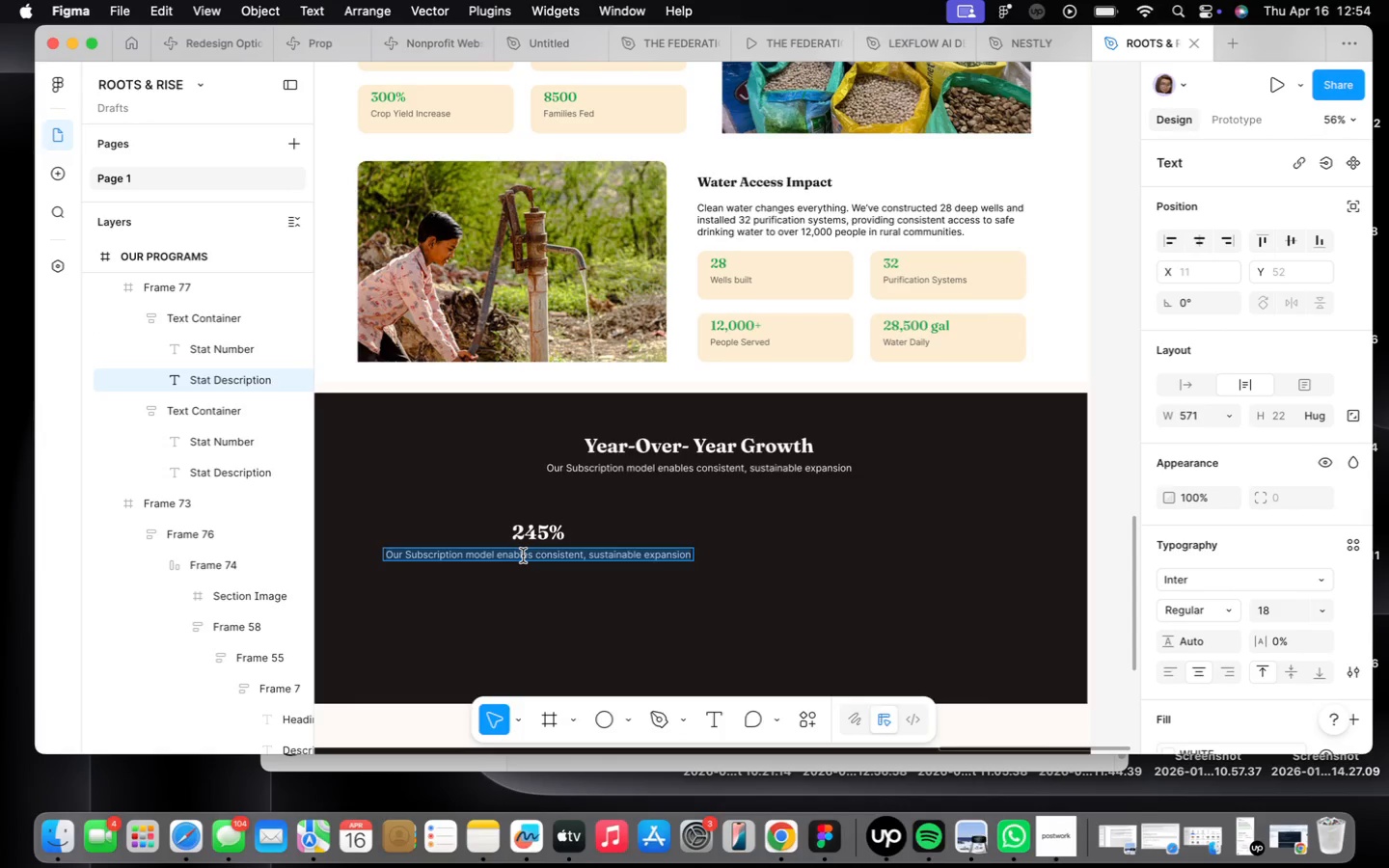 
type(Lives imo)
key(Backspace)
type(pacted Growy)
key(Backspace)
type(th)
 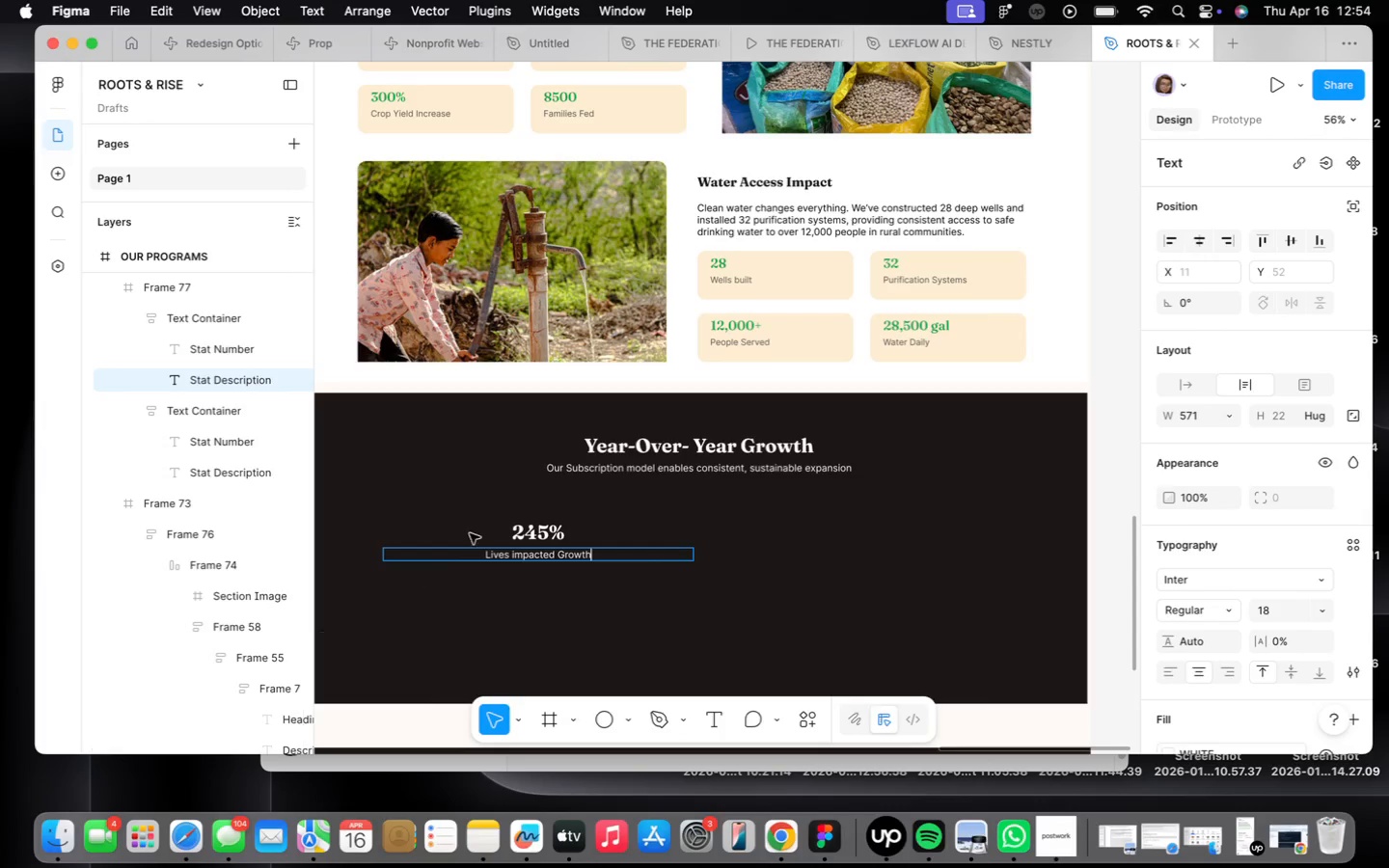 
scroll: coordinate [498, 557], scroll_direction: up, amount: 8.0
 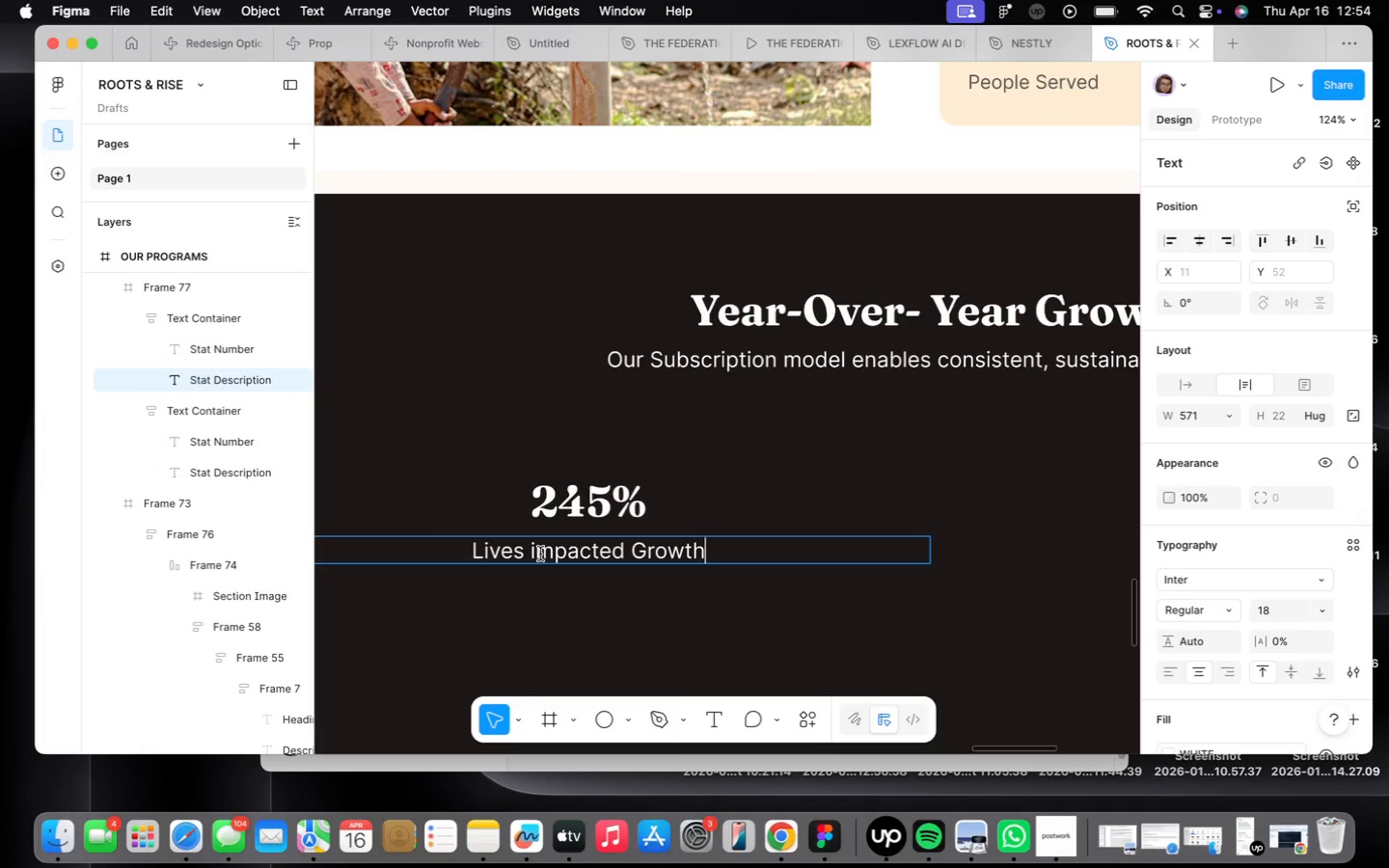 
left_click([538, 553])
 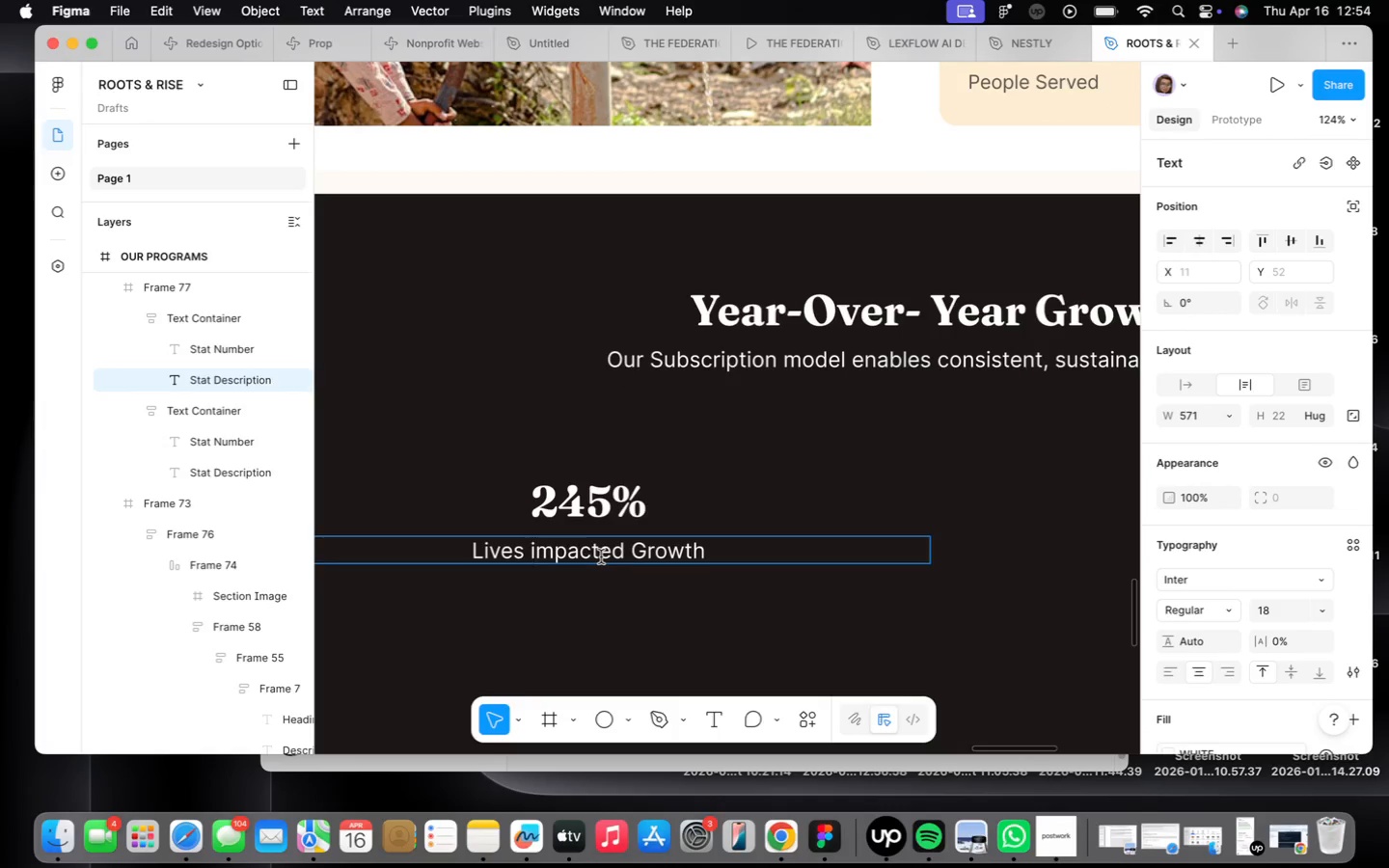 
key(Backspace)
 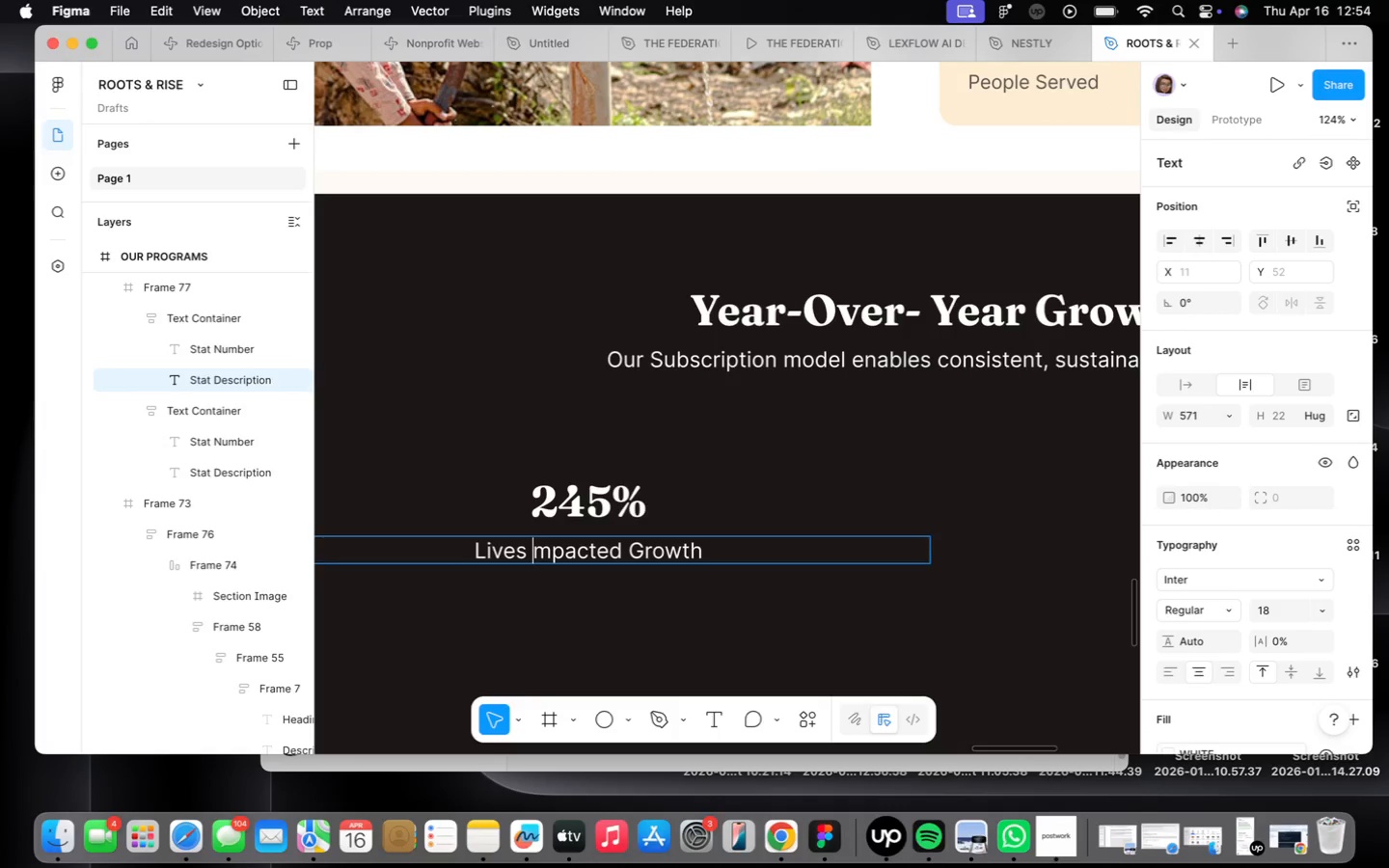 
key(CapsLock)
 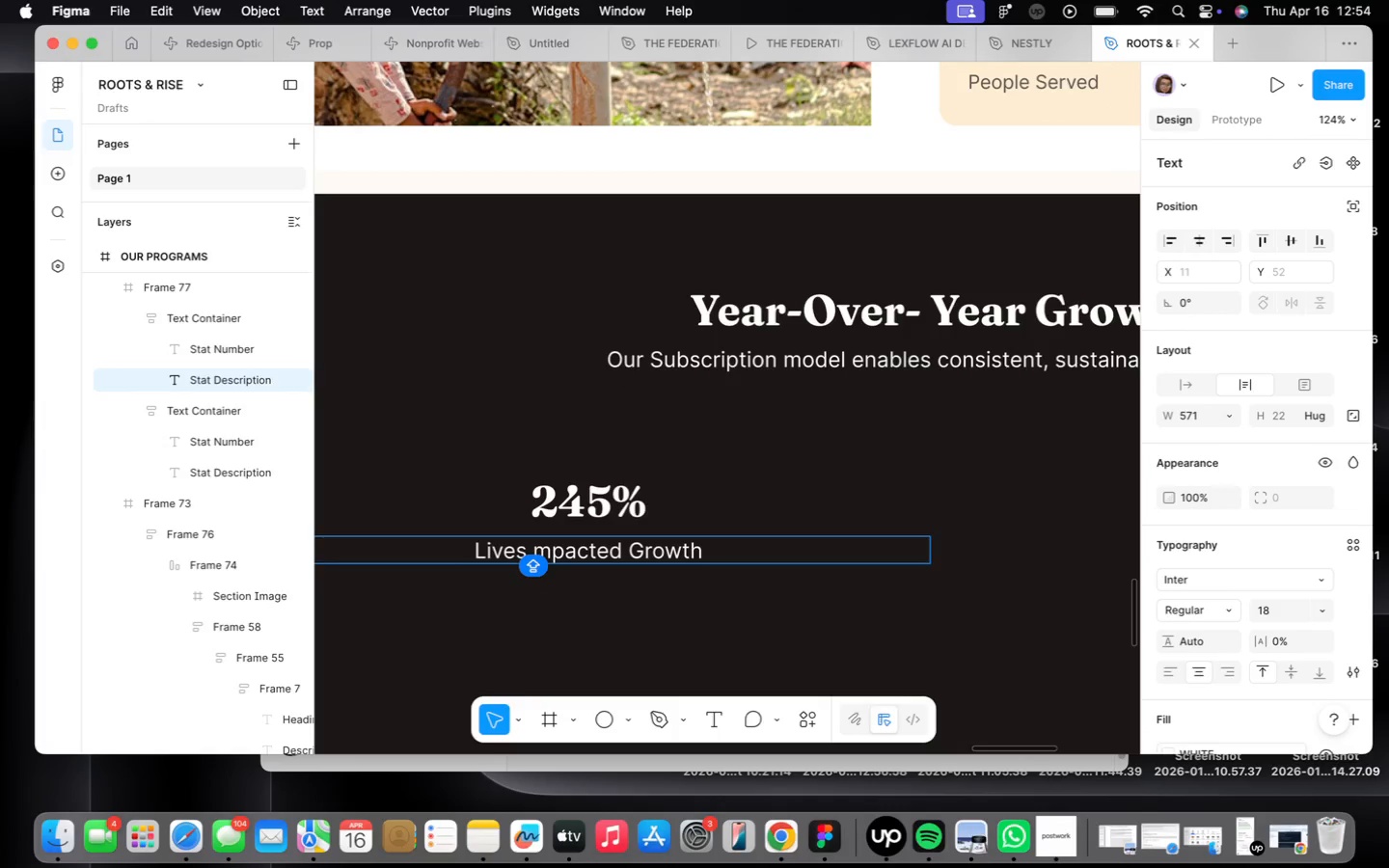 
key(I)
 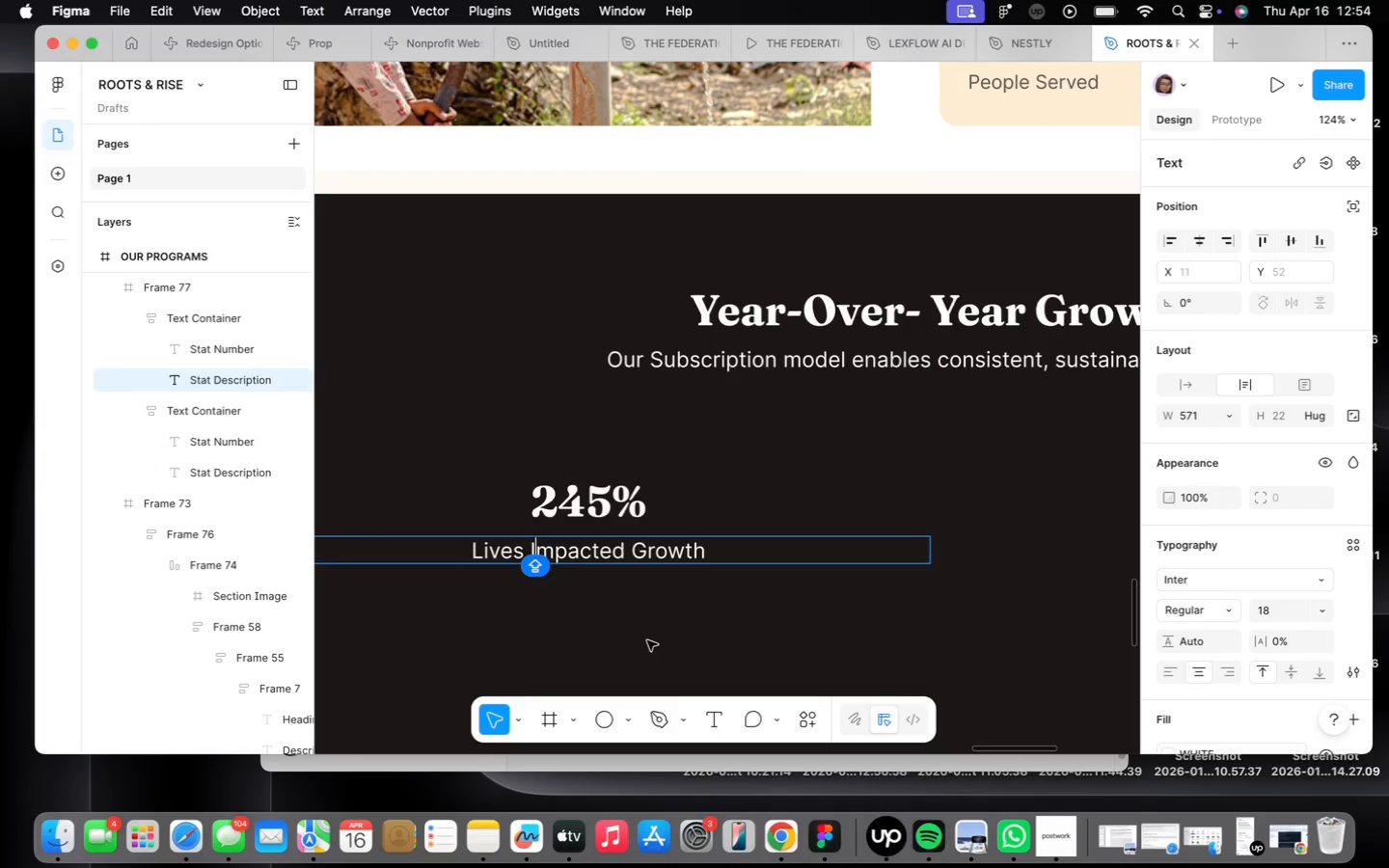 
left_click([642, 637])
 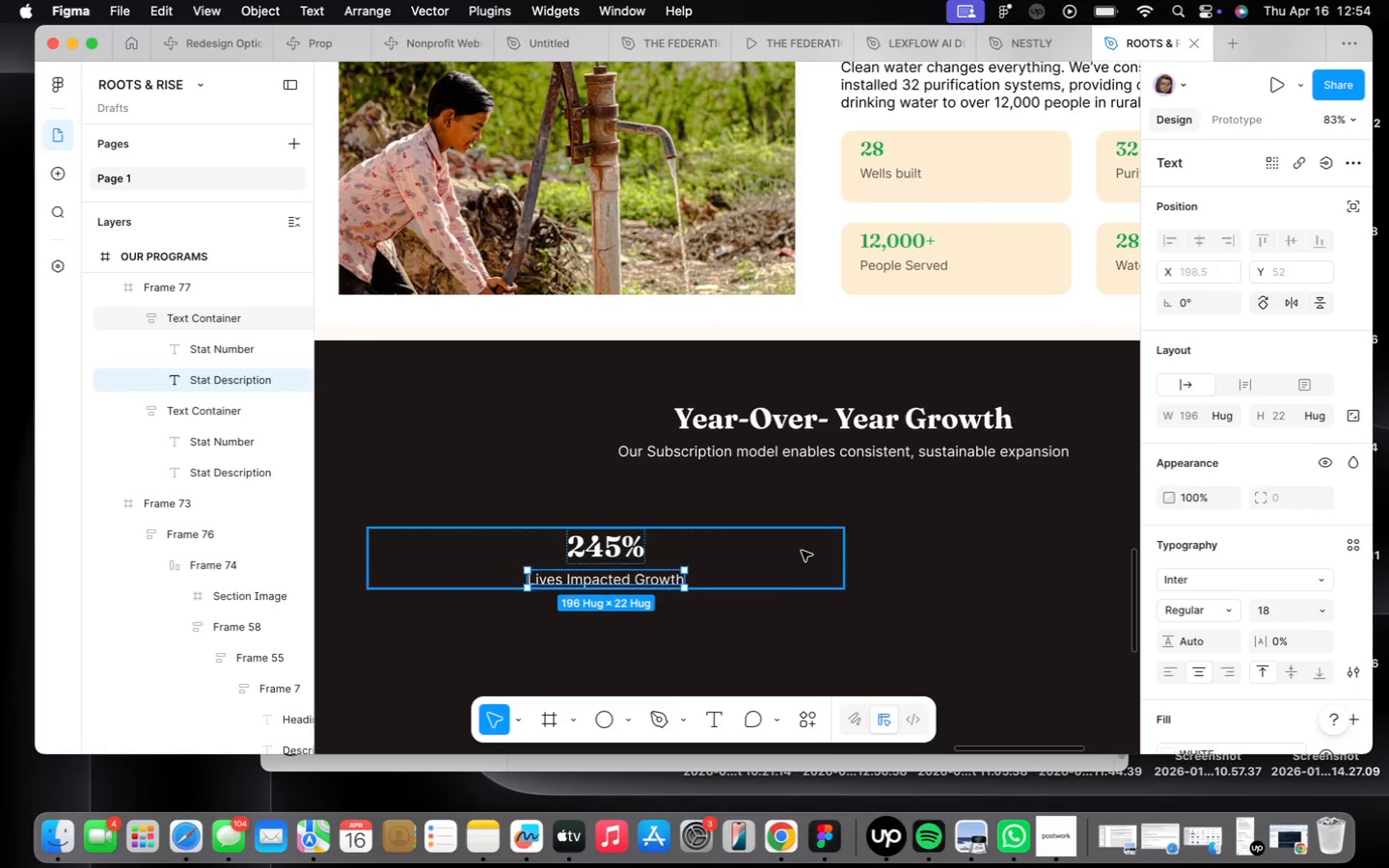 
scroll: coordinate [642, 637], scroll_direction: down, amount: 4.0
 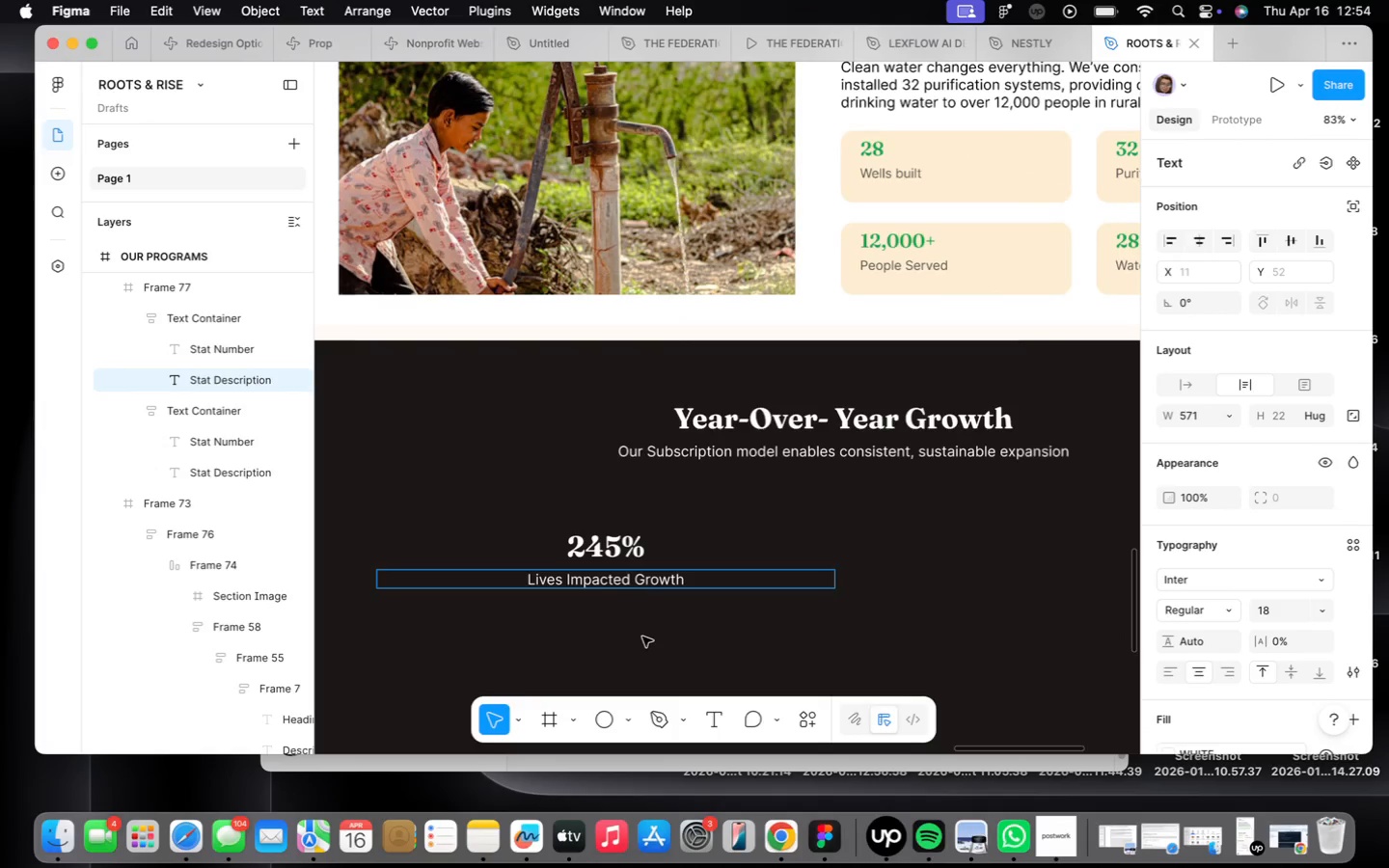 
left_click_drag(start_coordinate=[847, 556], to_coordinate=[531, 571])
 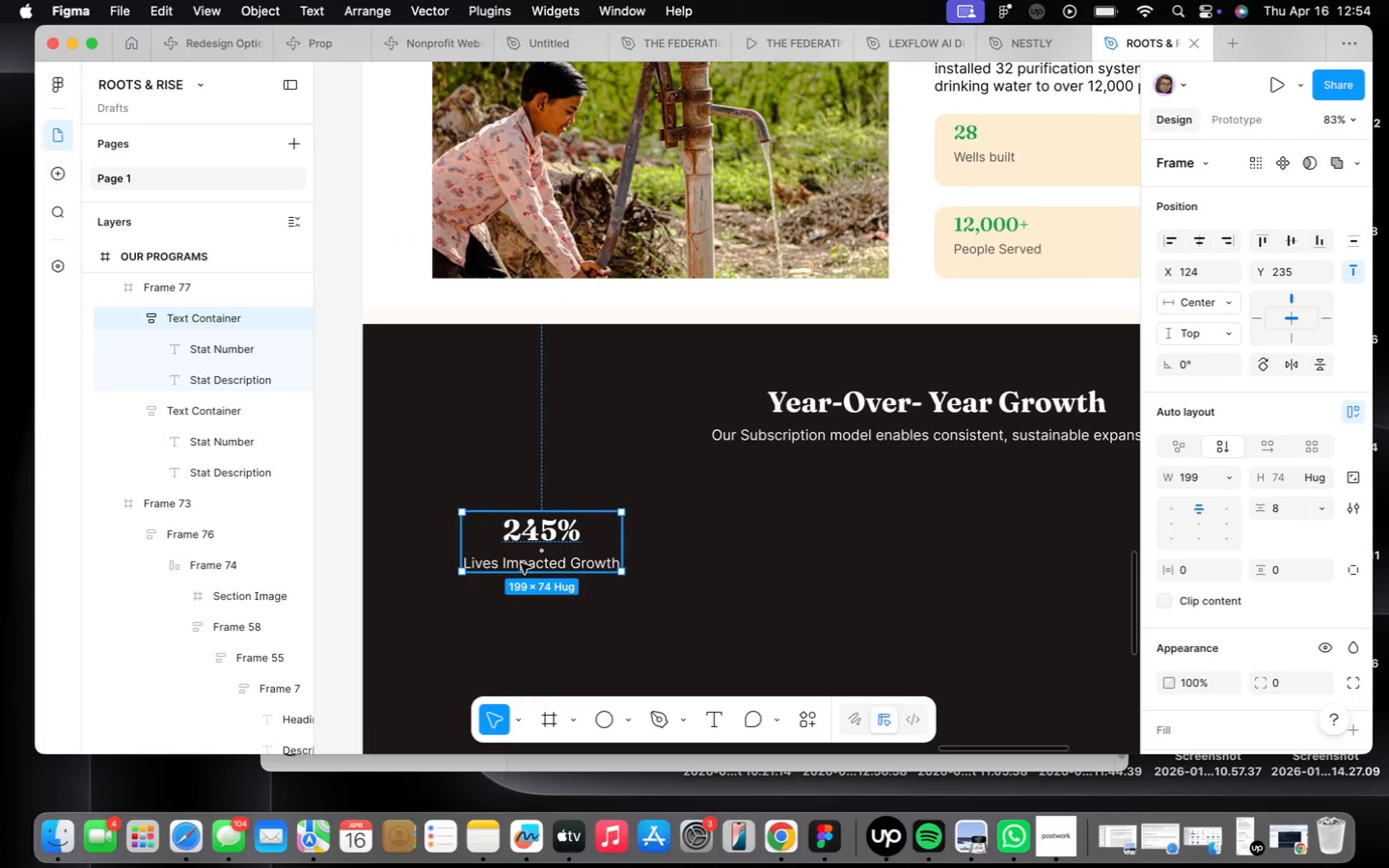 
double_click([524, 558])
 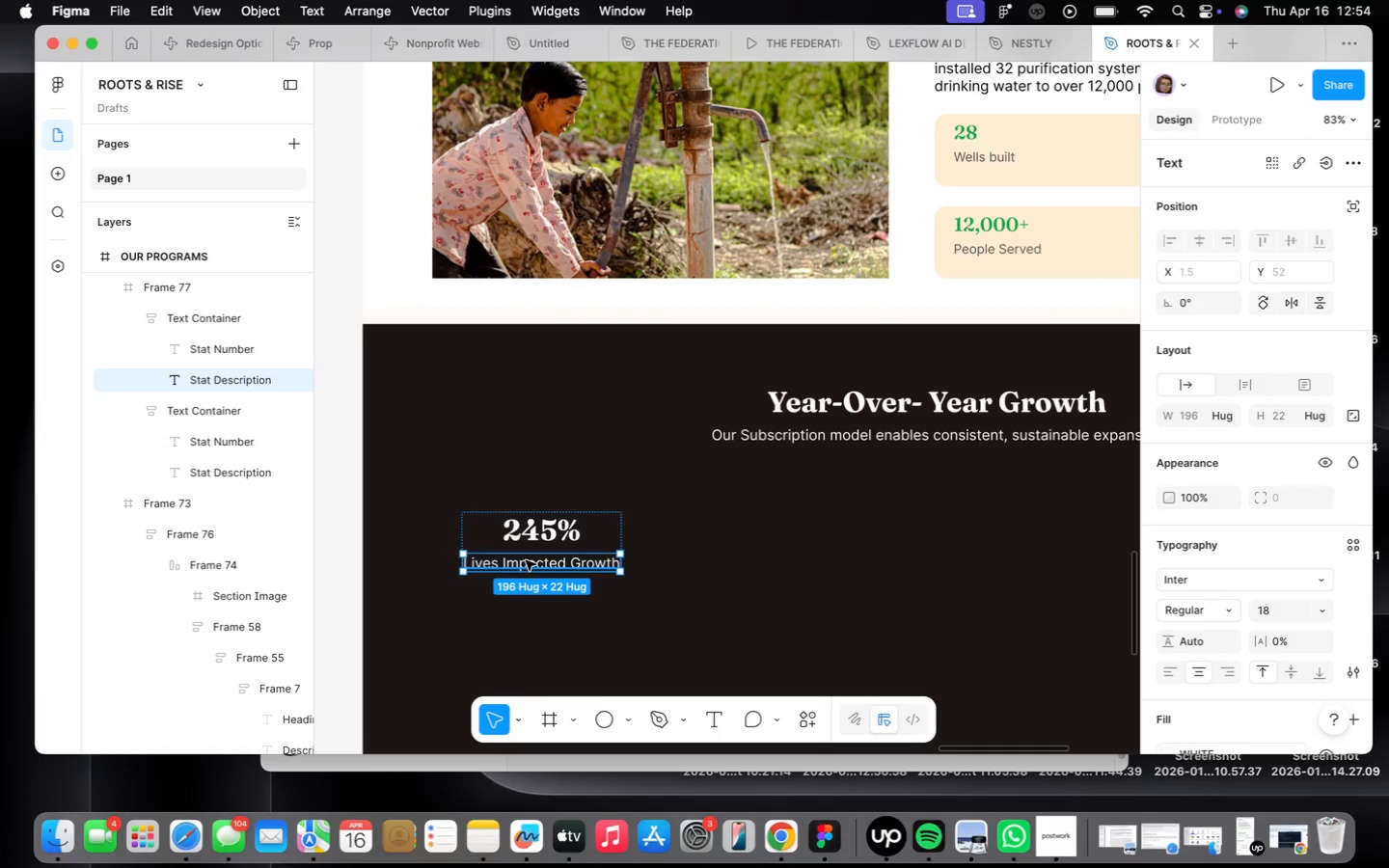 
hold_key(key=OptionLeft, duration=2.0)
left_click_drag(start_coordinate=[526, 560], to_coordinate=[525, 591])
 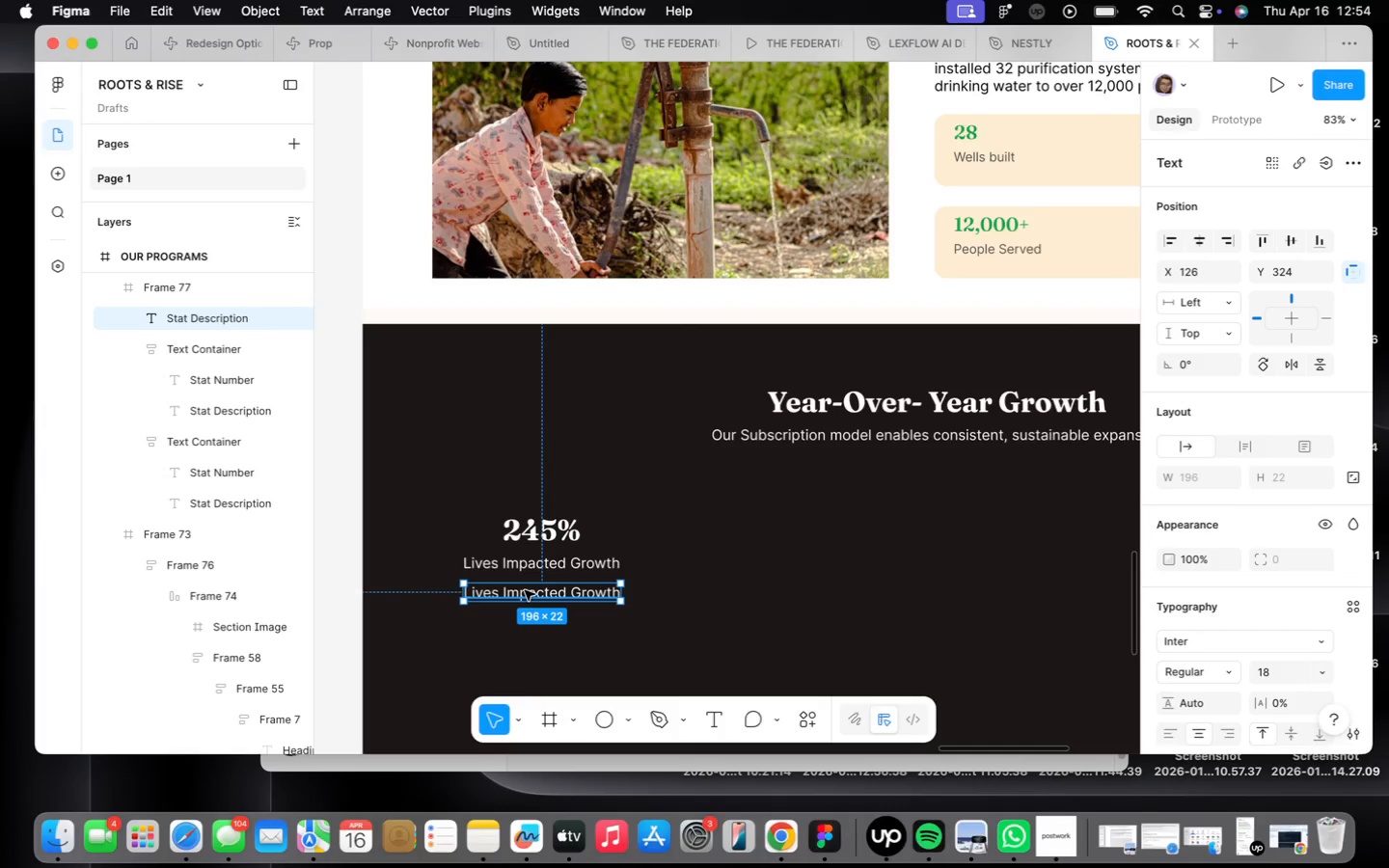 
double_click([525, 590])
 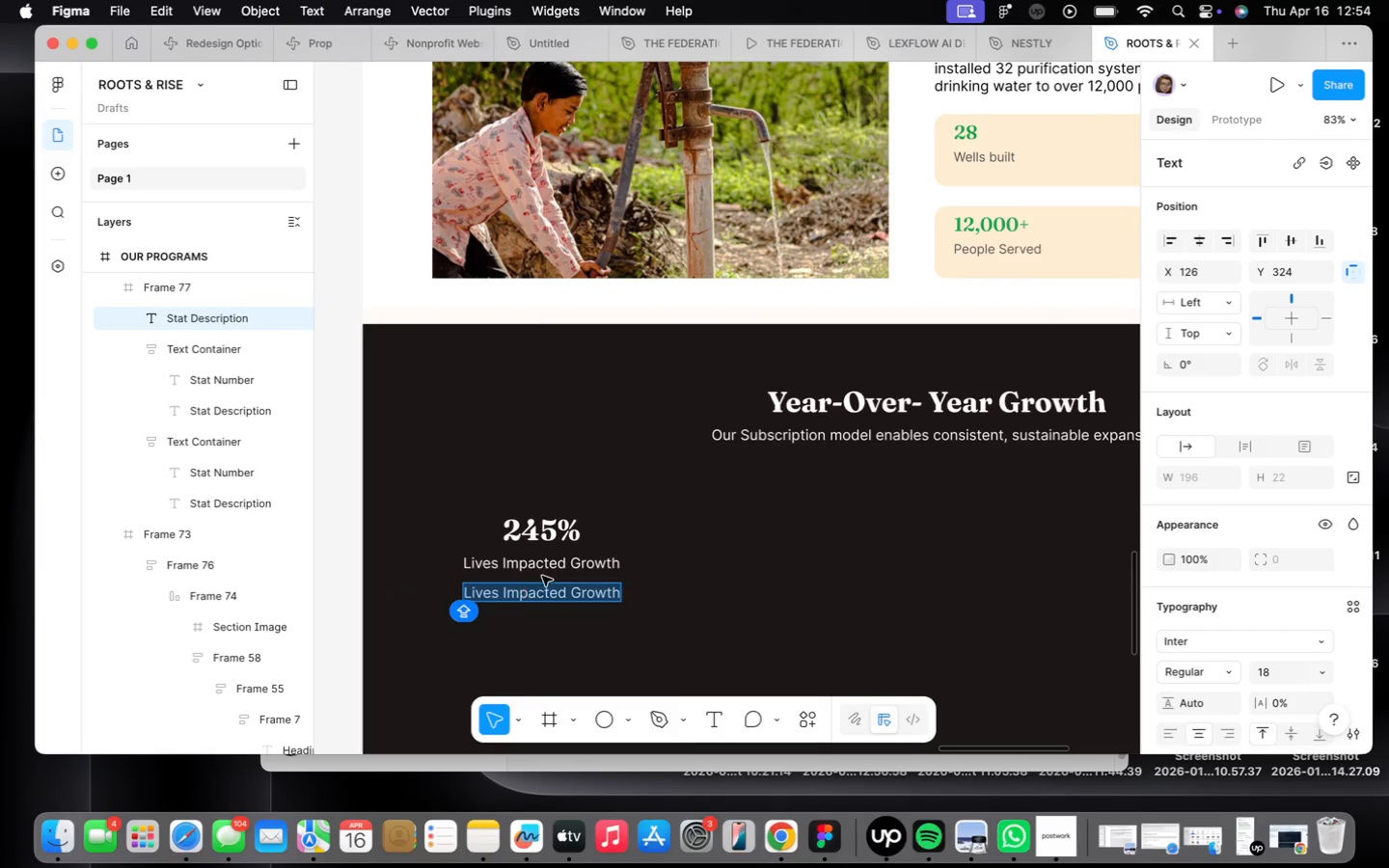 
type(Since 2023)
 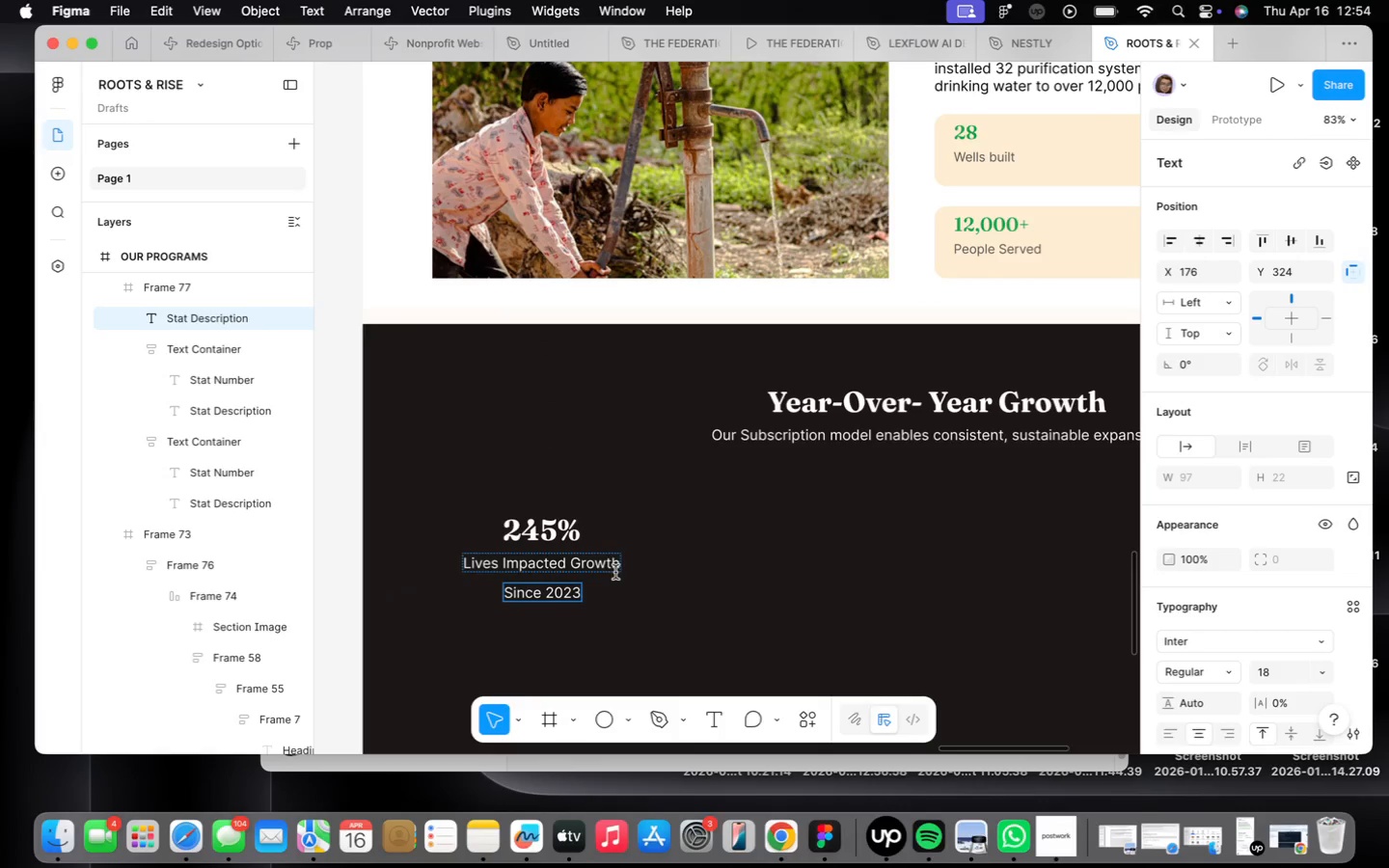 
left_click([637, 567])
 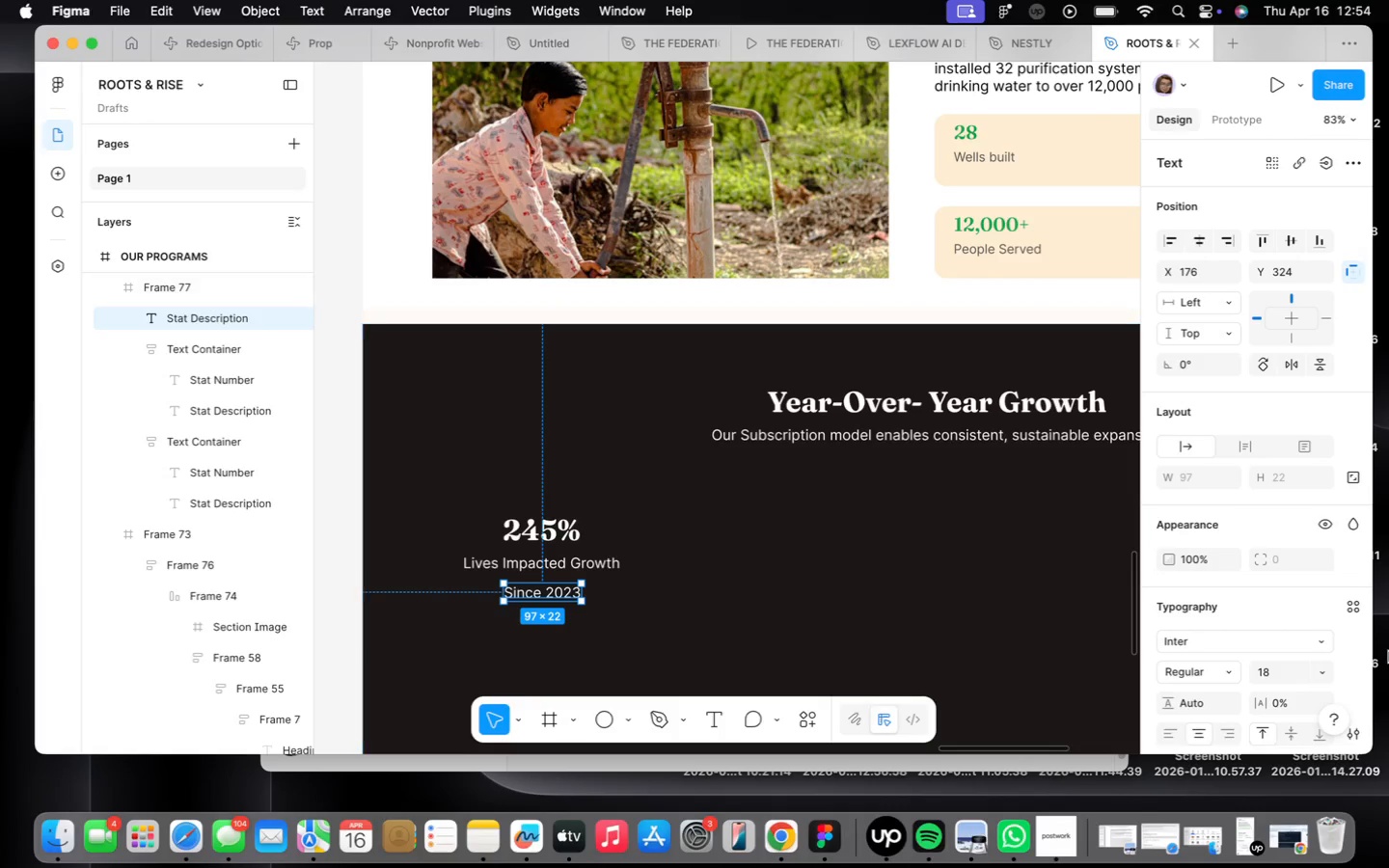 
scroll: coordinate [1278, 594], scroll_direction: down, amount: 17.0
 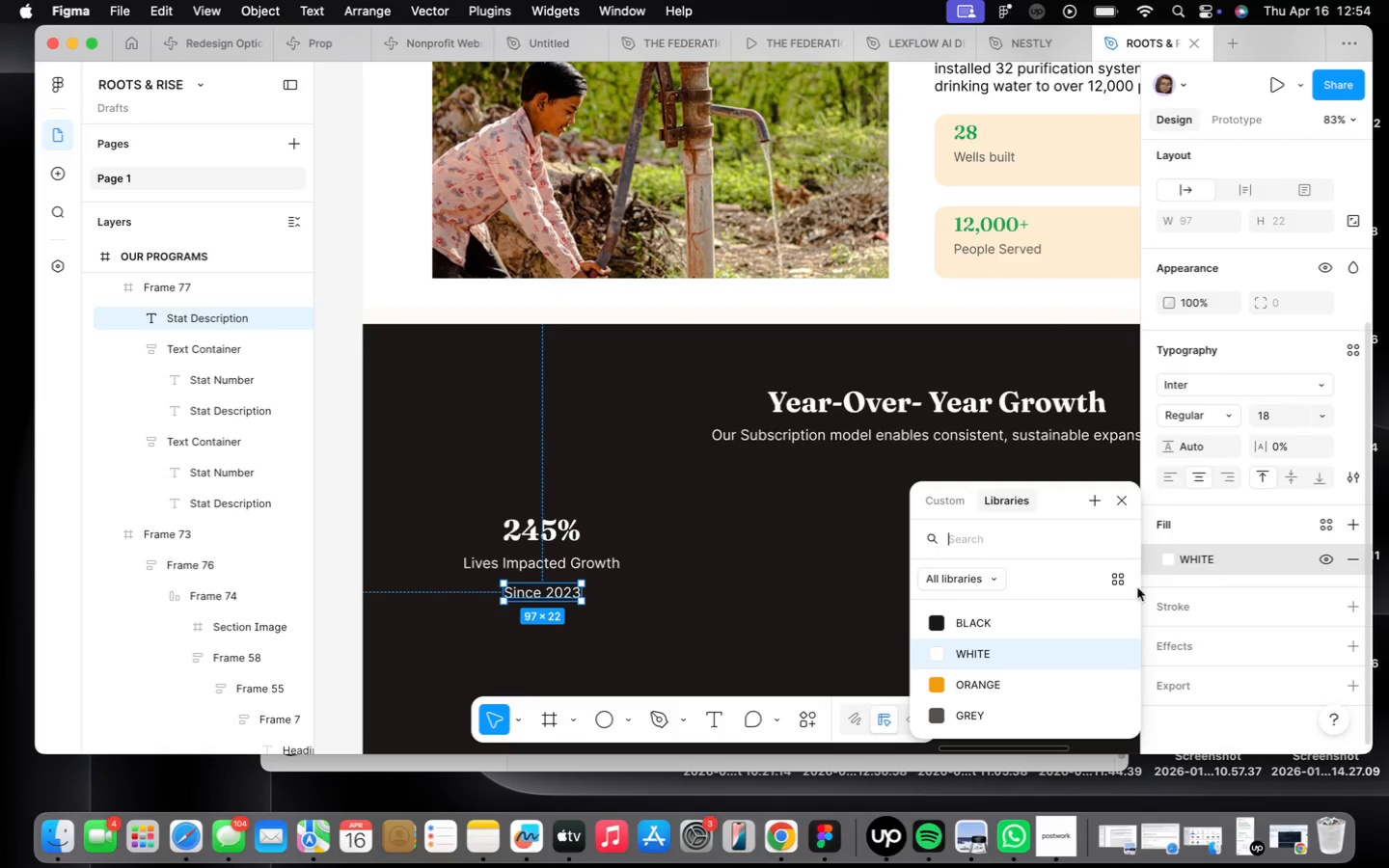 
left_click([994, 708])
 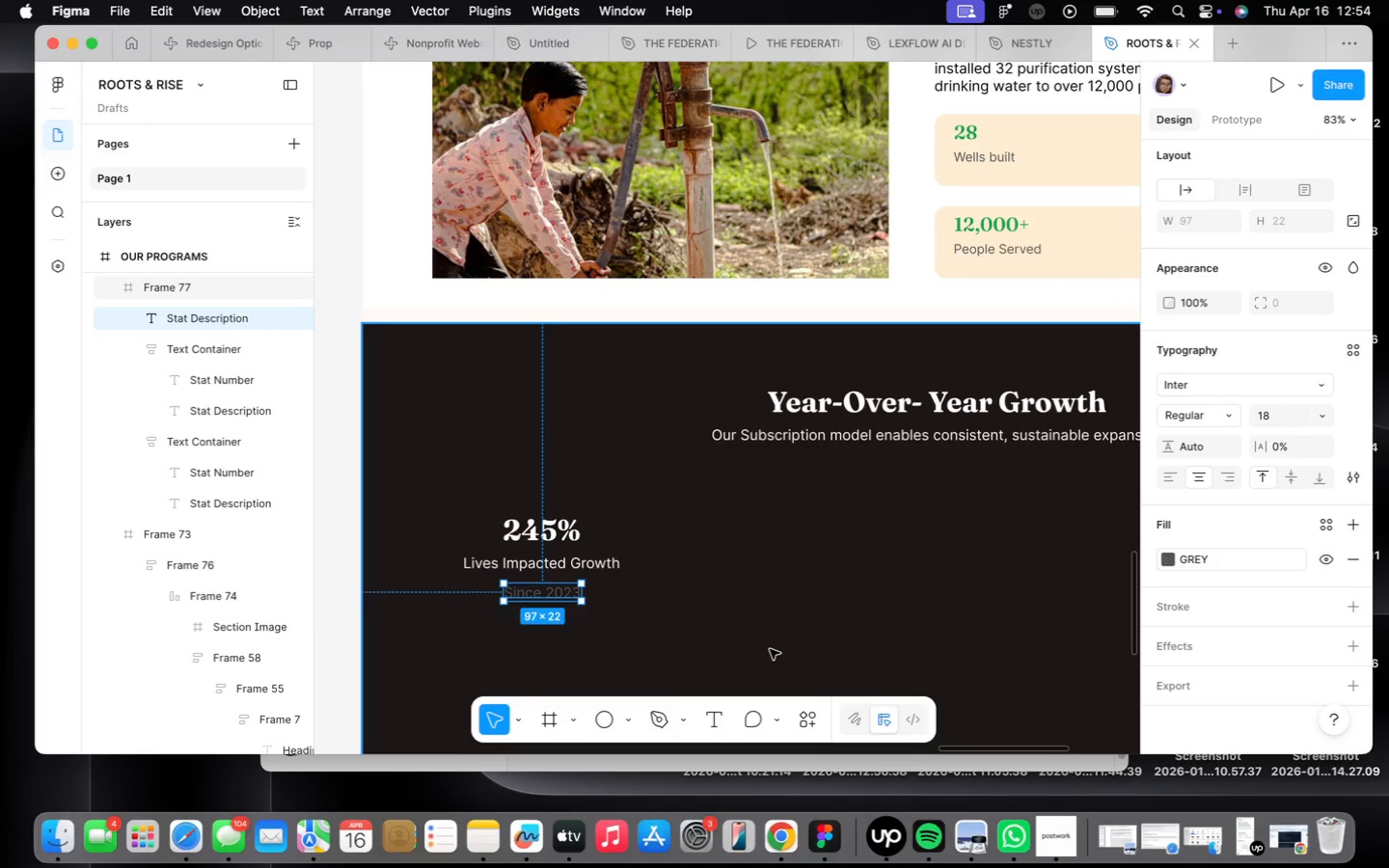 
left_click([770, 649])
 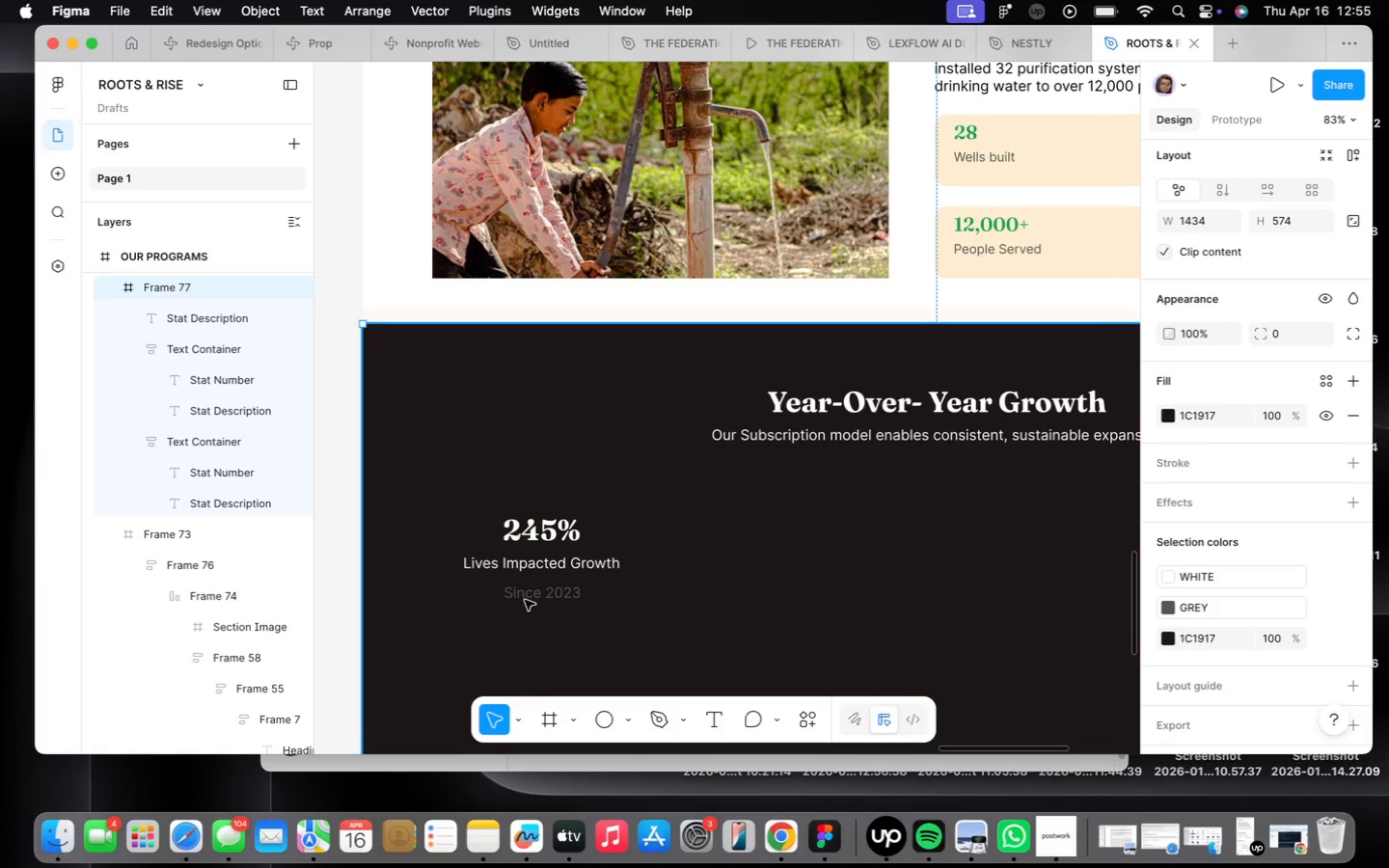 
double_click([525, 600])
 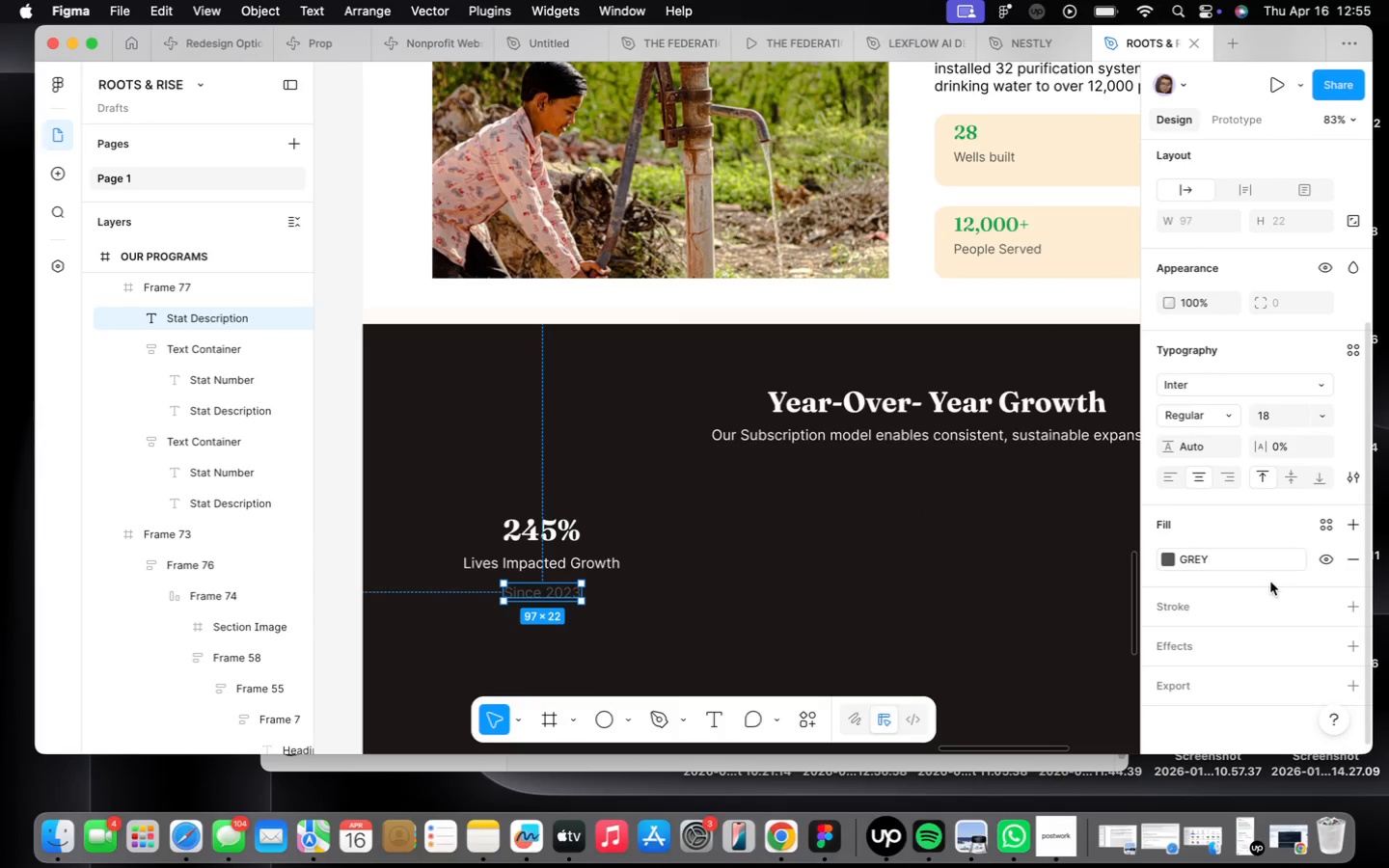 
left_click([1298, 559])
 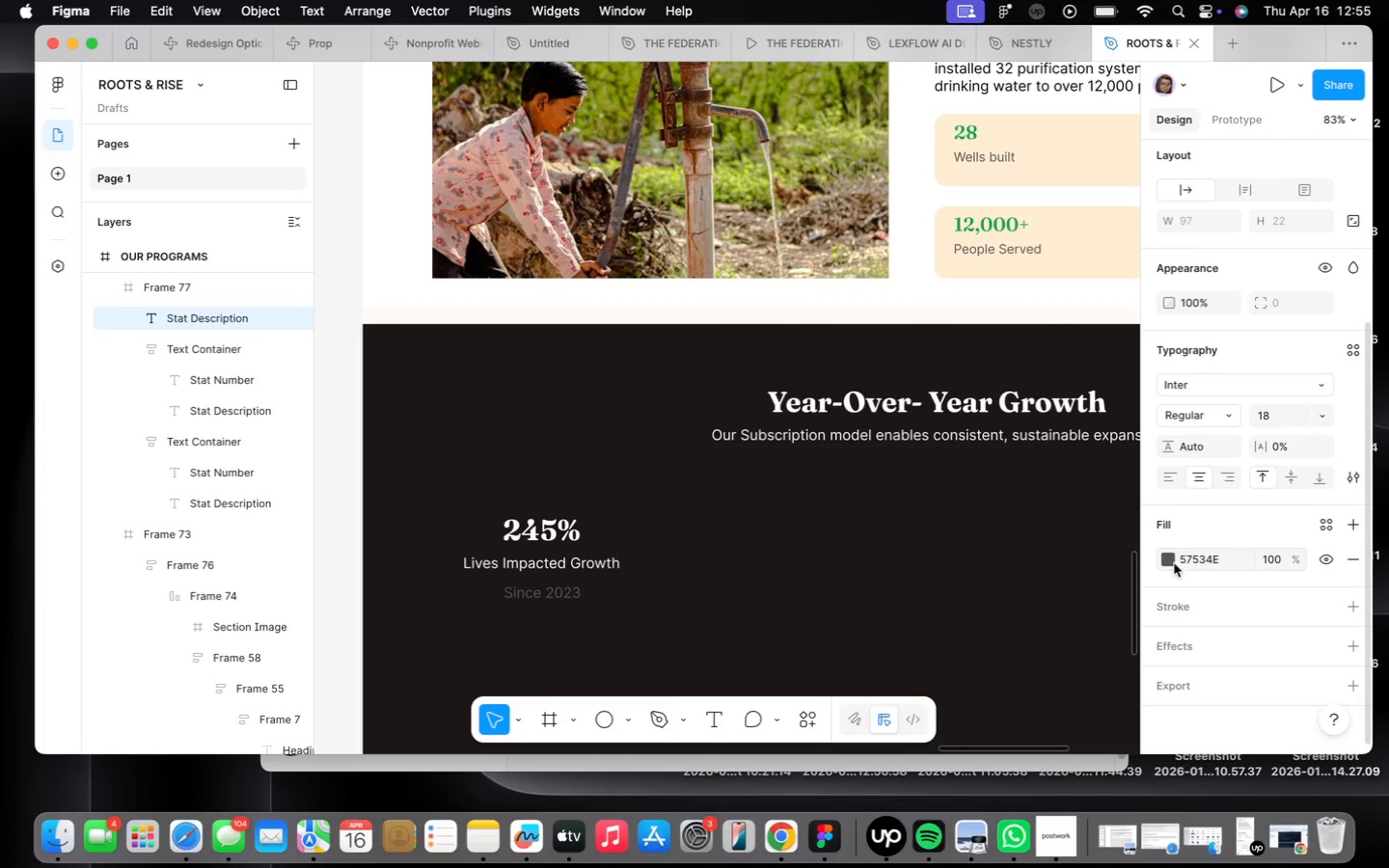 
left_click([1171, 561])
 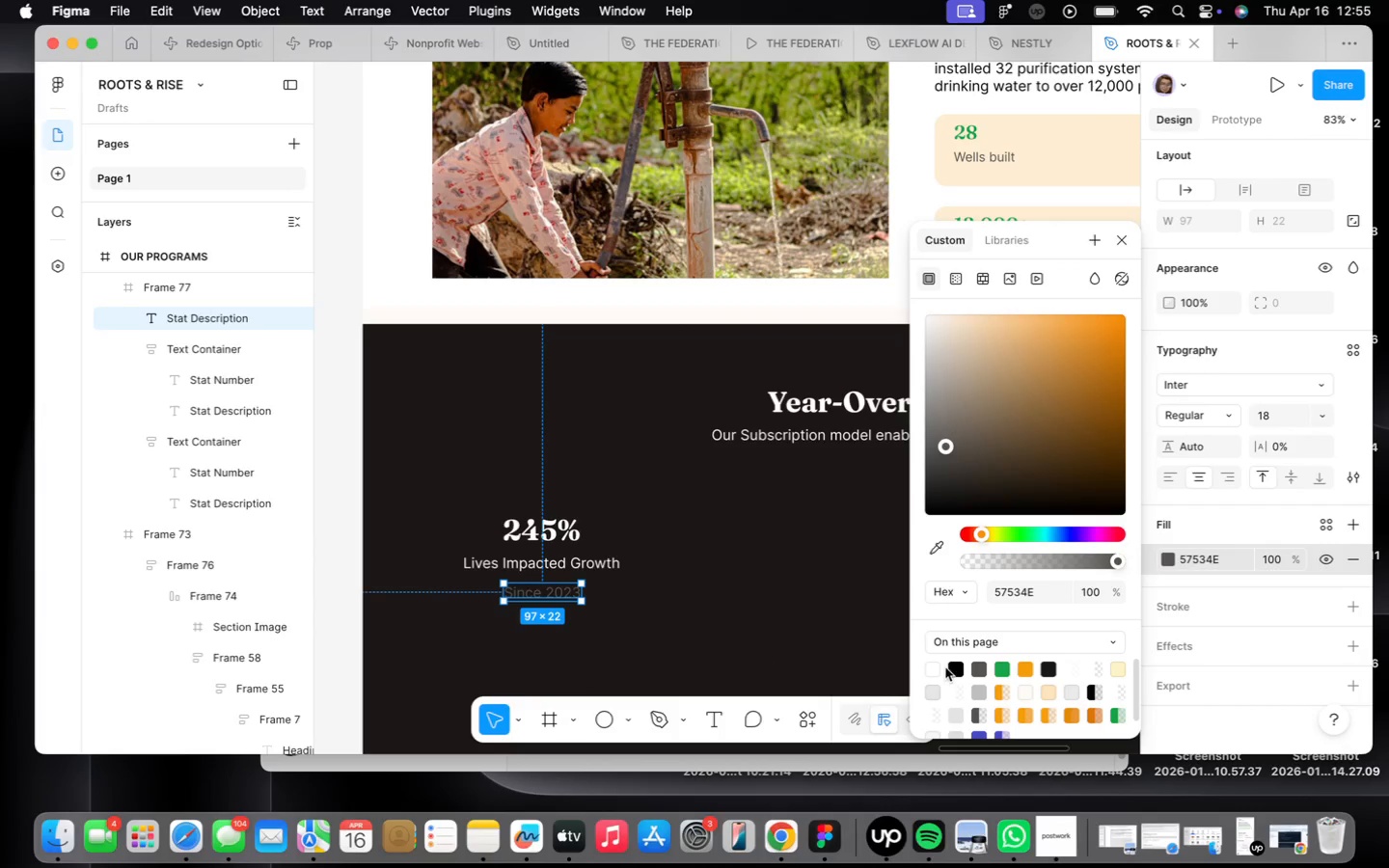 
left_click([937, 669])
 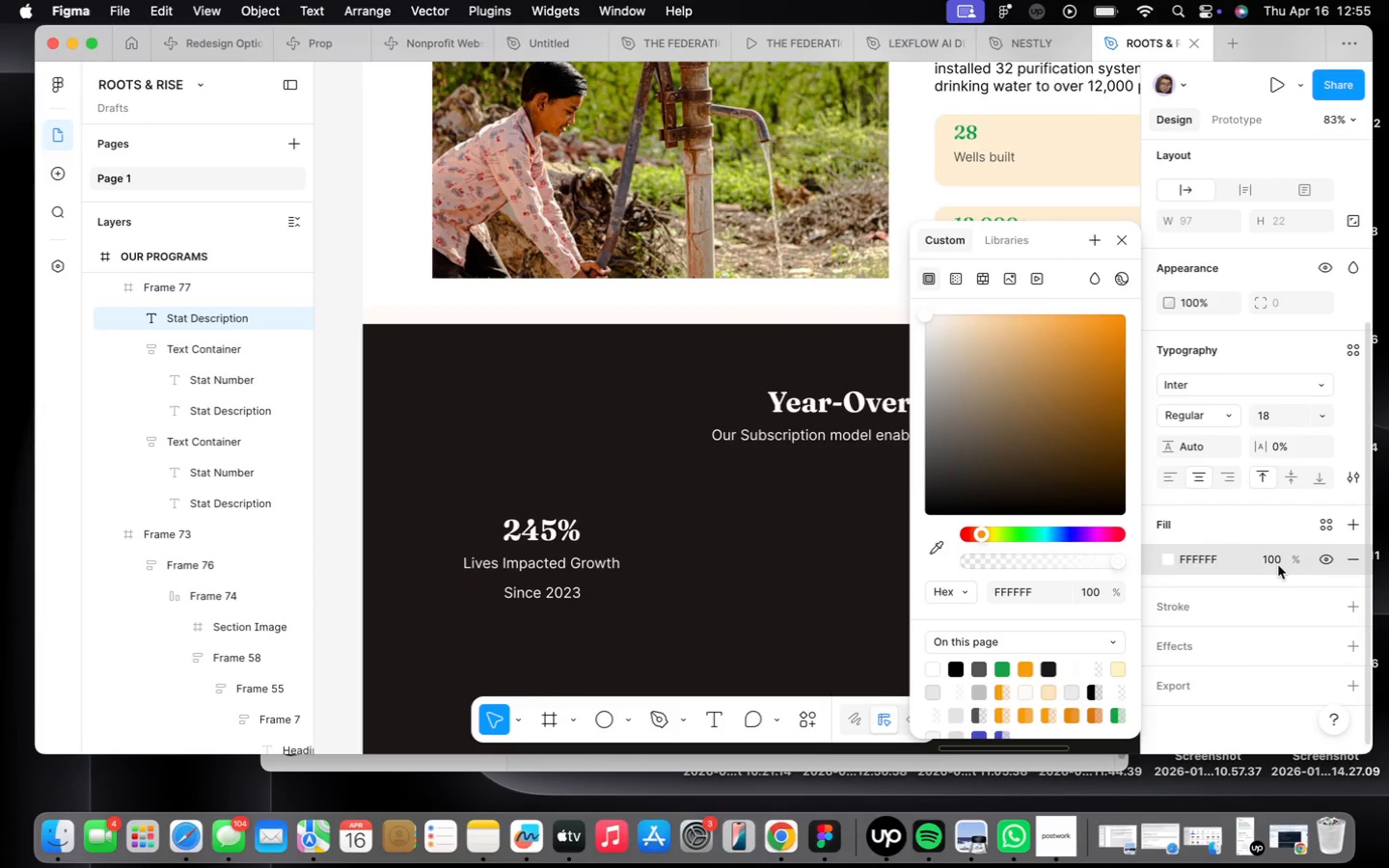 
left_click([1279, 560])
 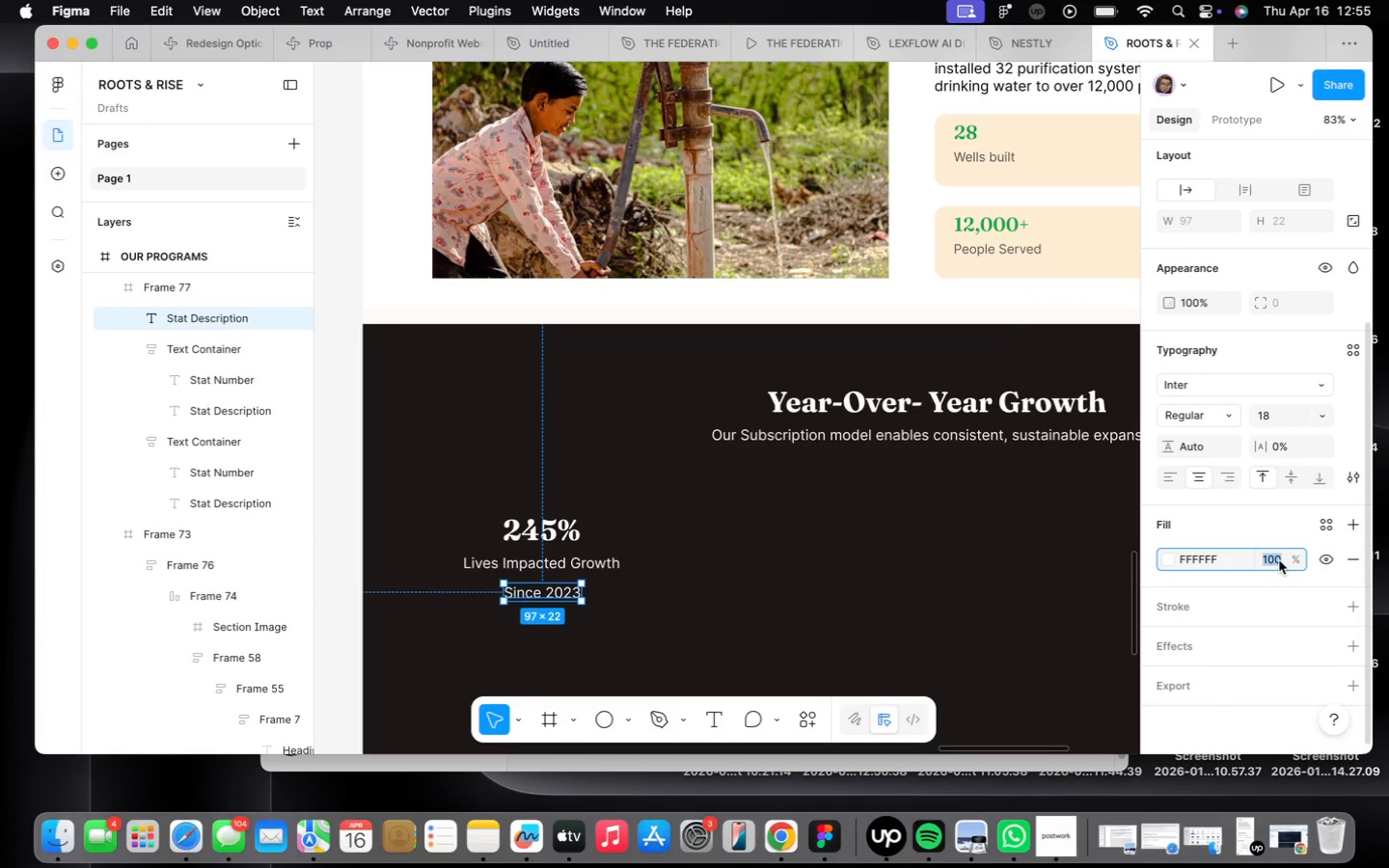 
type(50)
 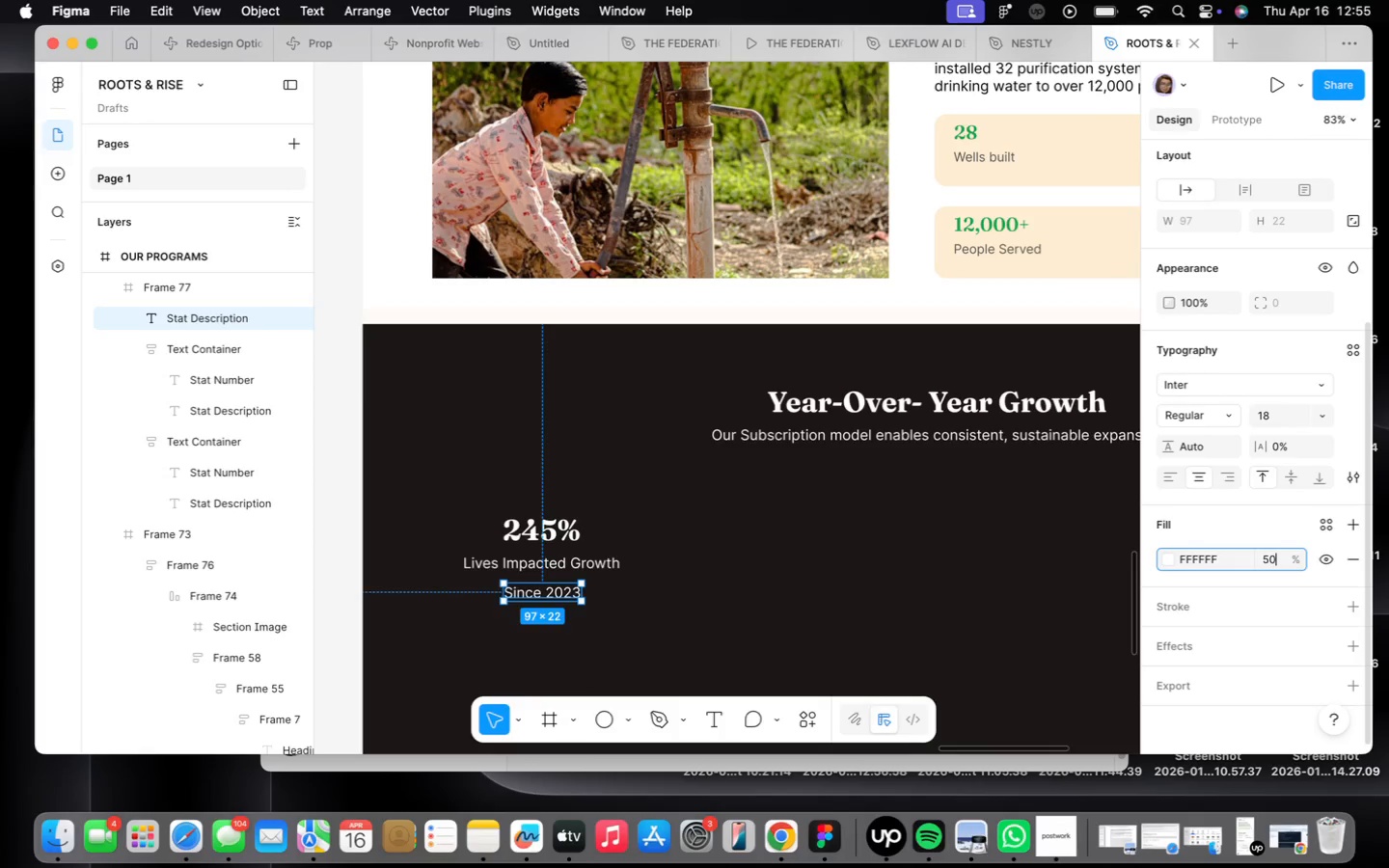 
key(Enter)
 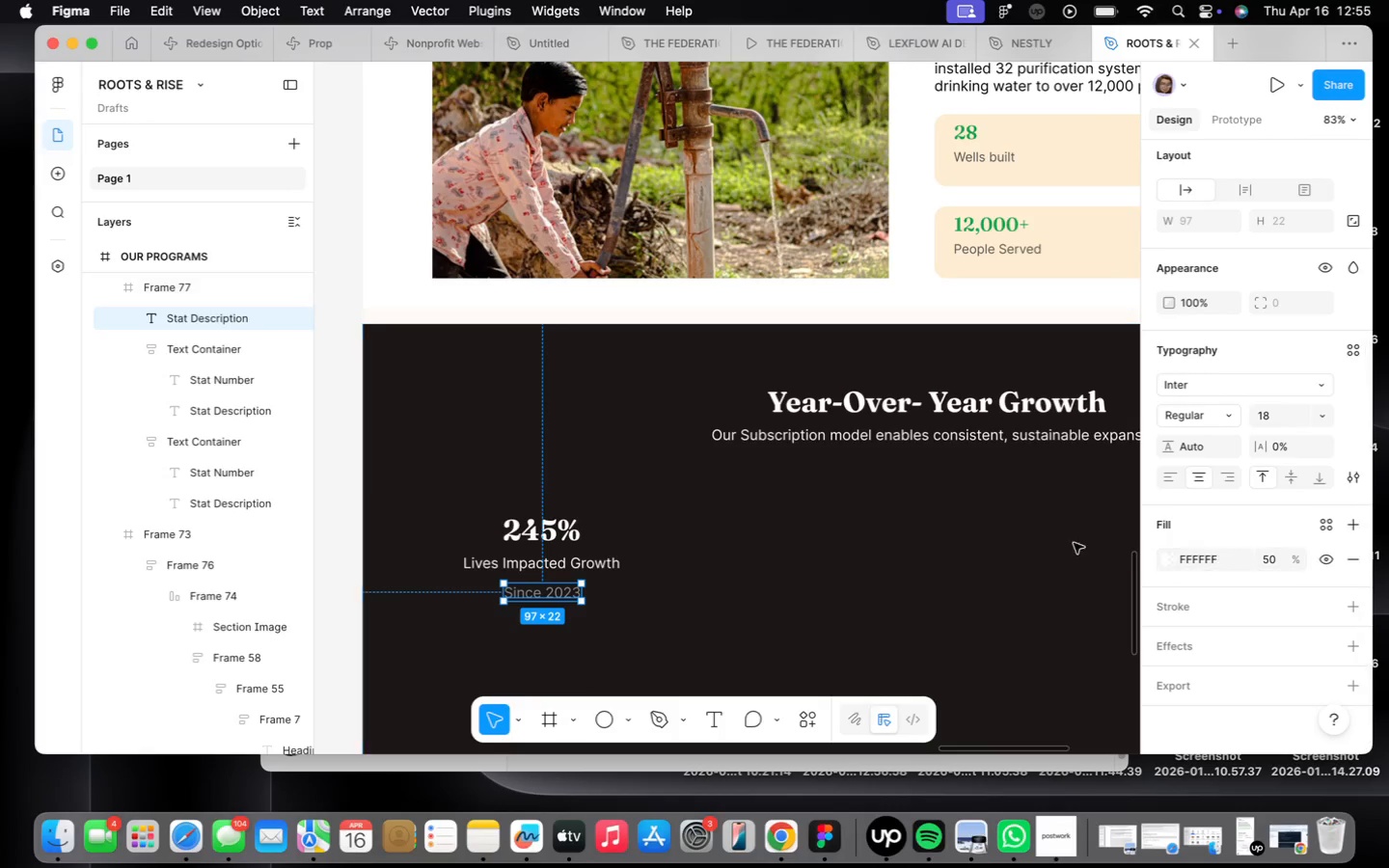 
left_click([957, 492])
 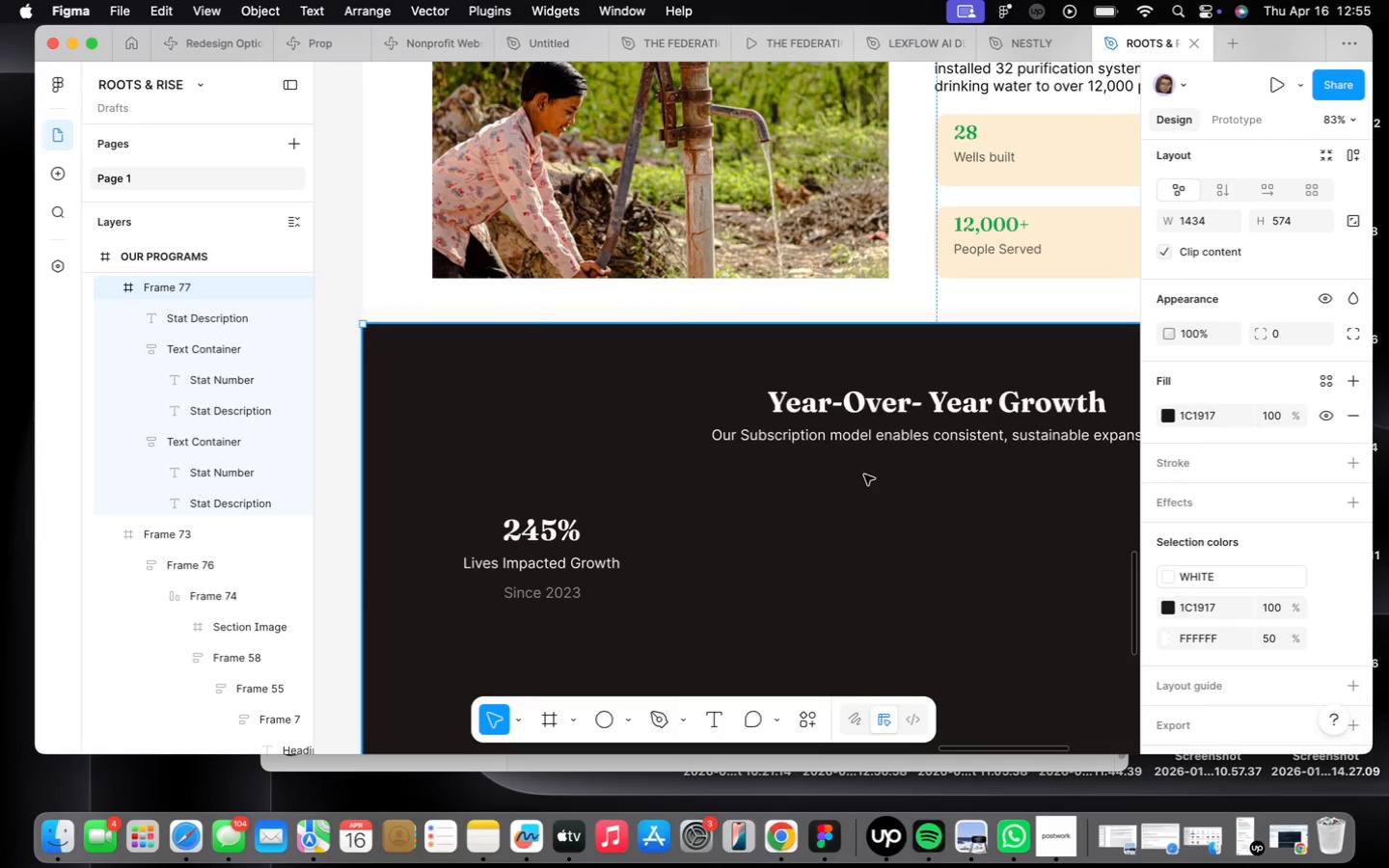 
scroll: coordinate [784, 510], scroll_direction: down, amount: 4.0
 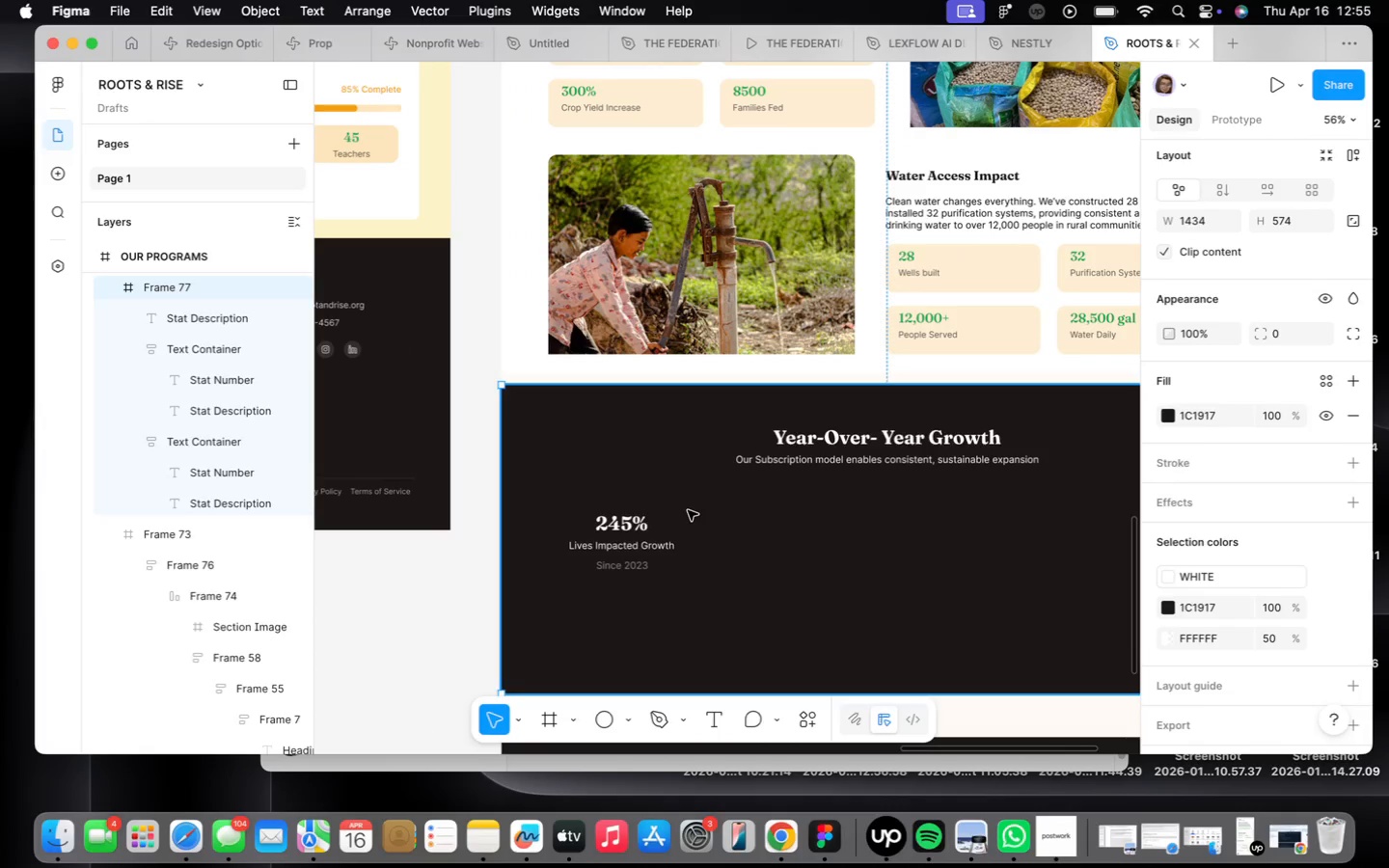 
left_click([616, 526])
 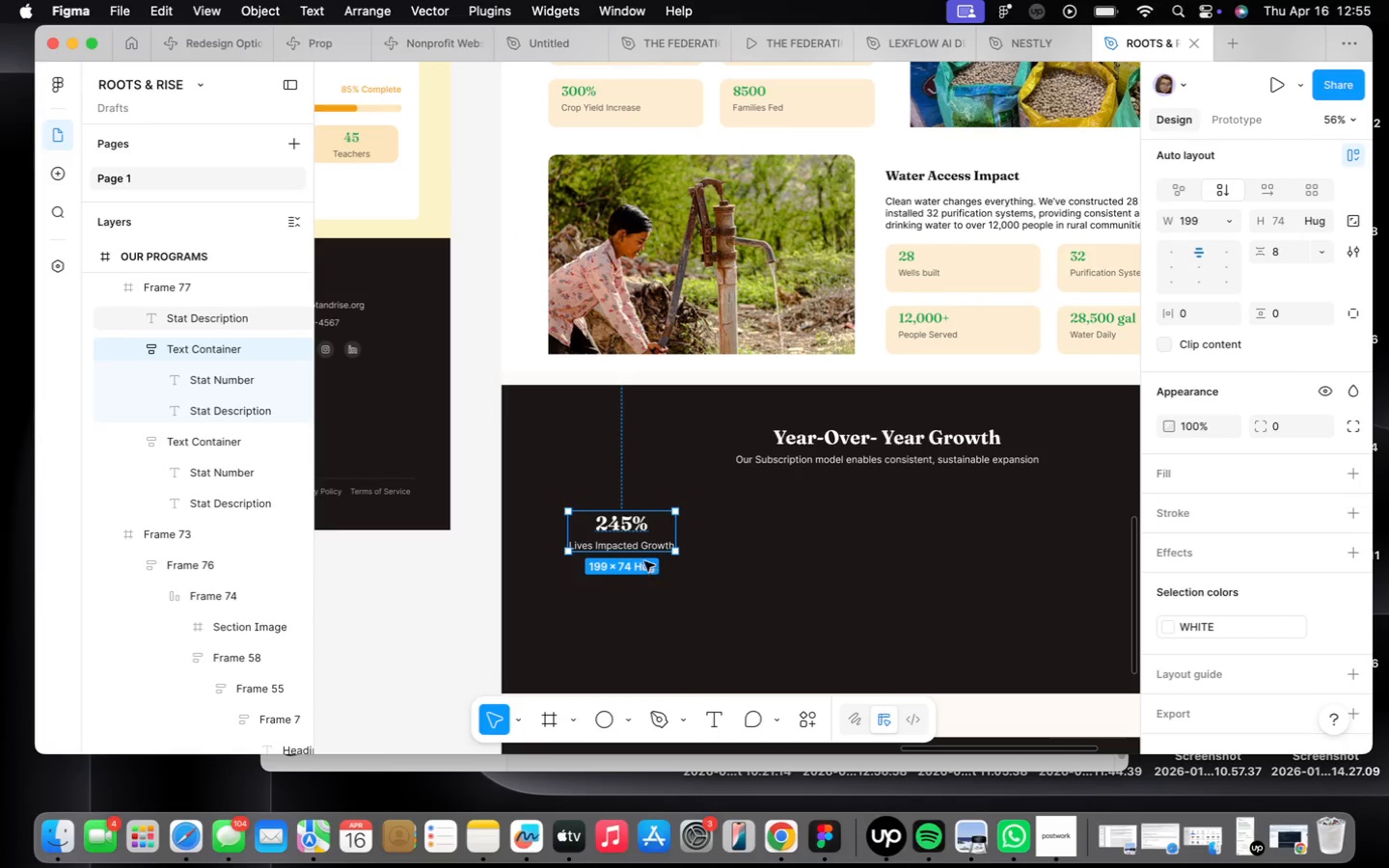 
left_click_drag(start_coordinate=[638, 551], to_coordinate=[649, 581])
 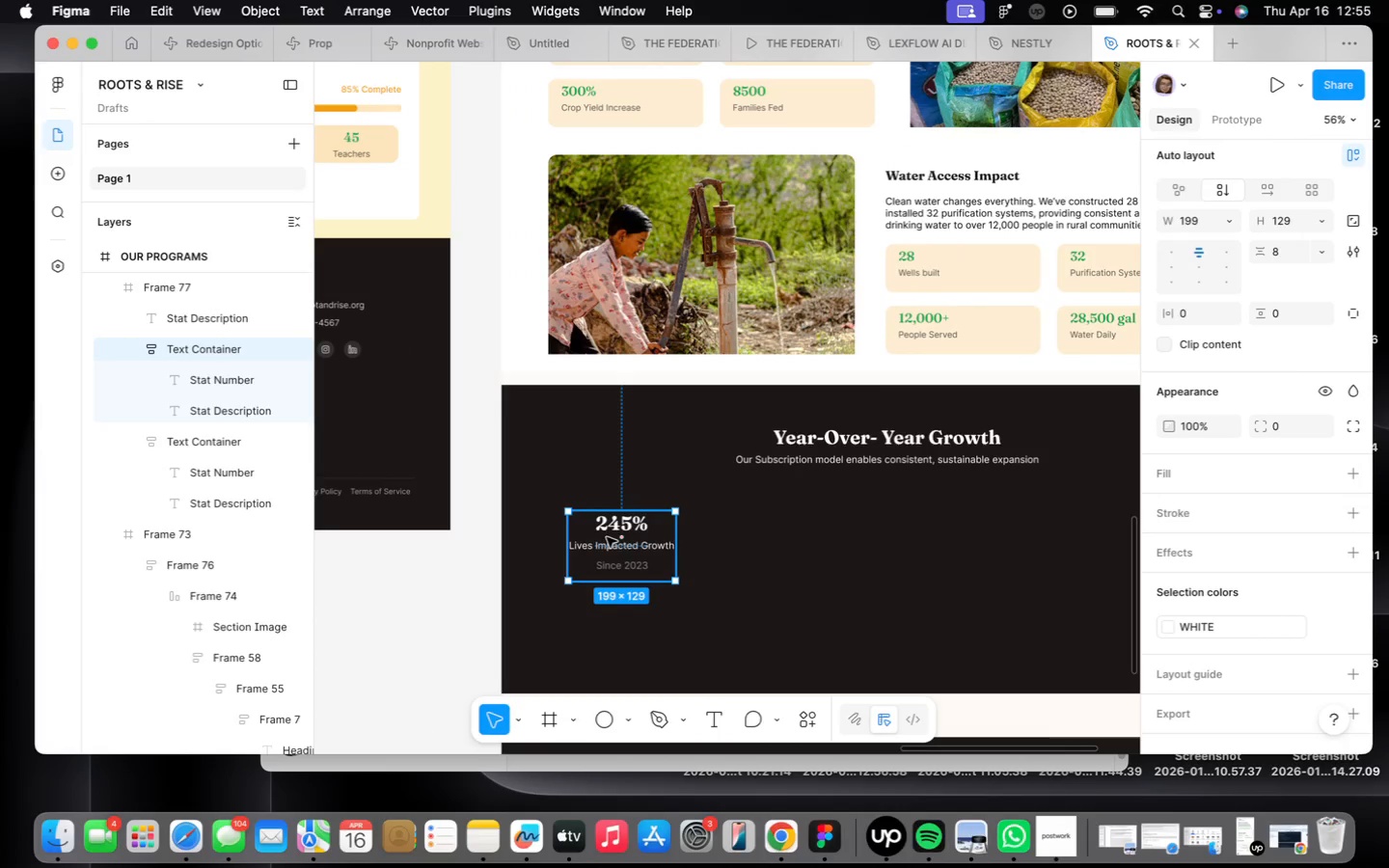 
scroll: coordinate [609, 537], scroll_direction: up, amount: 2.0
 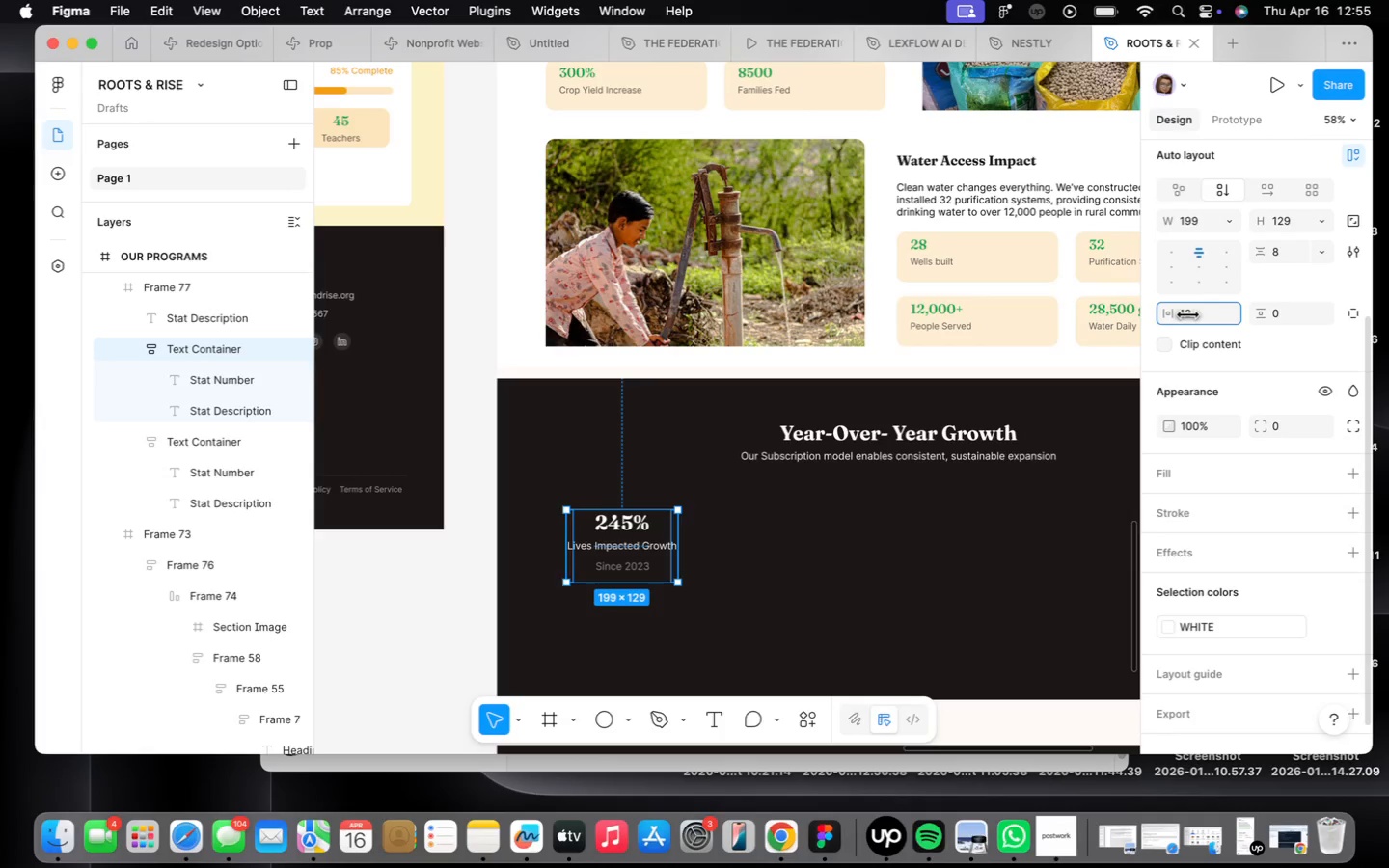 
wait(5.03)
 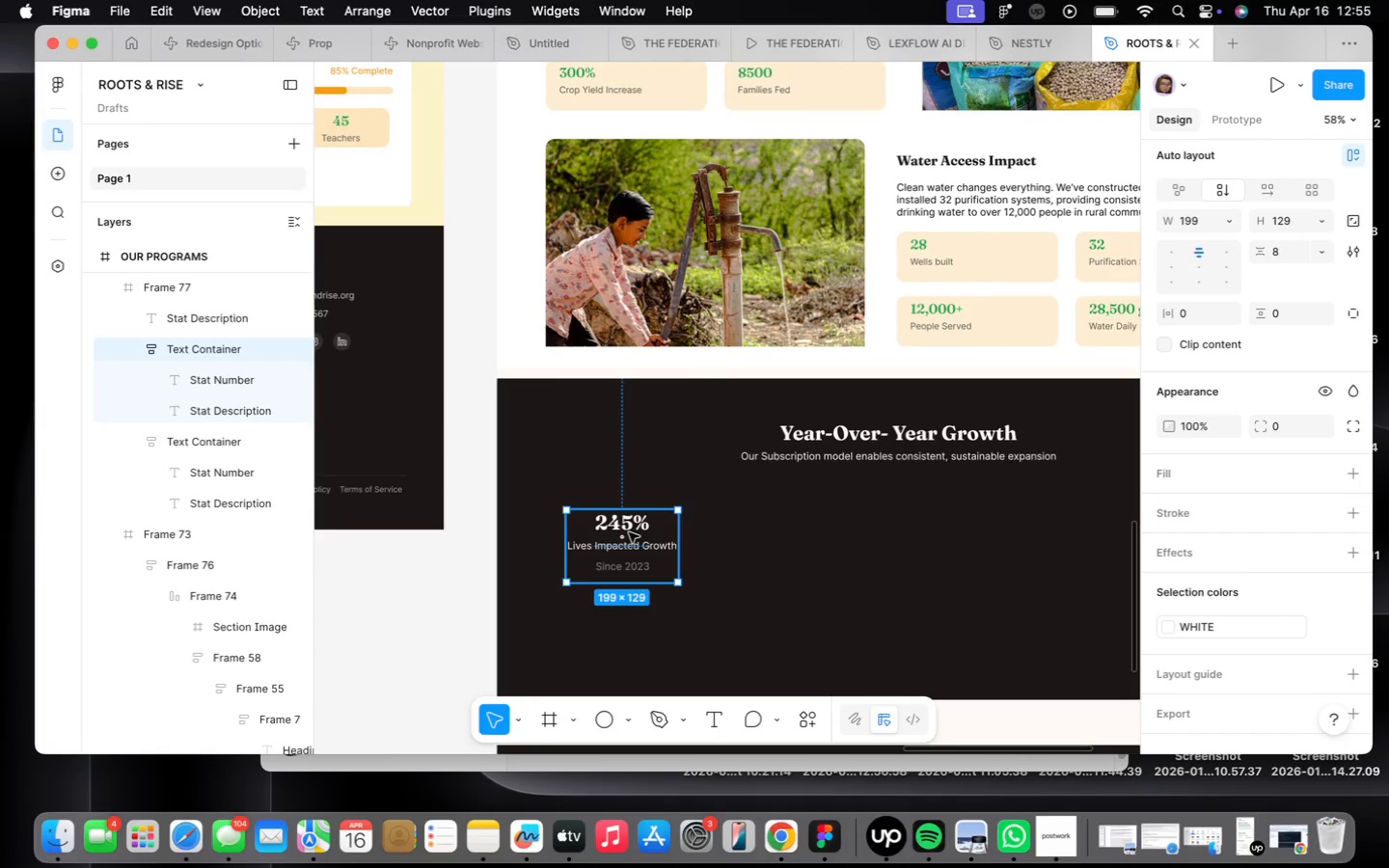 
key(Meta+CommandLeft)
 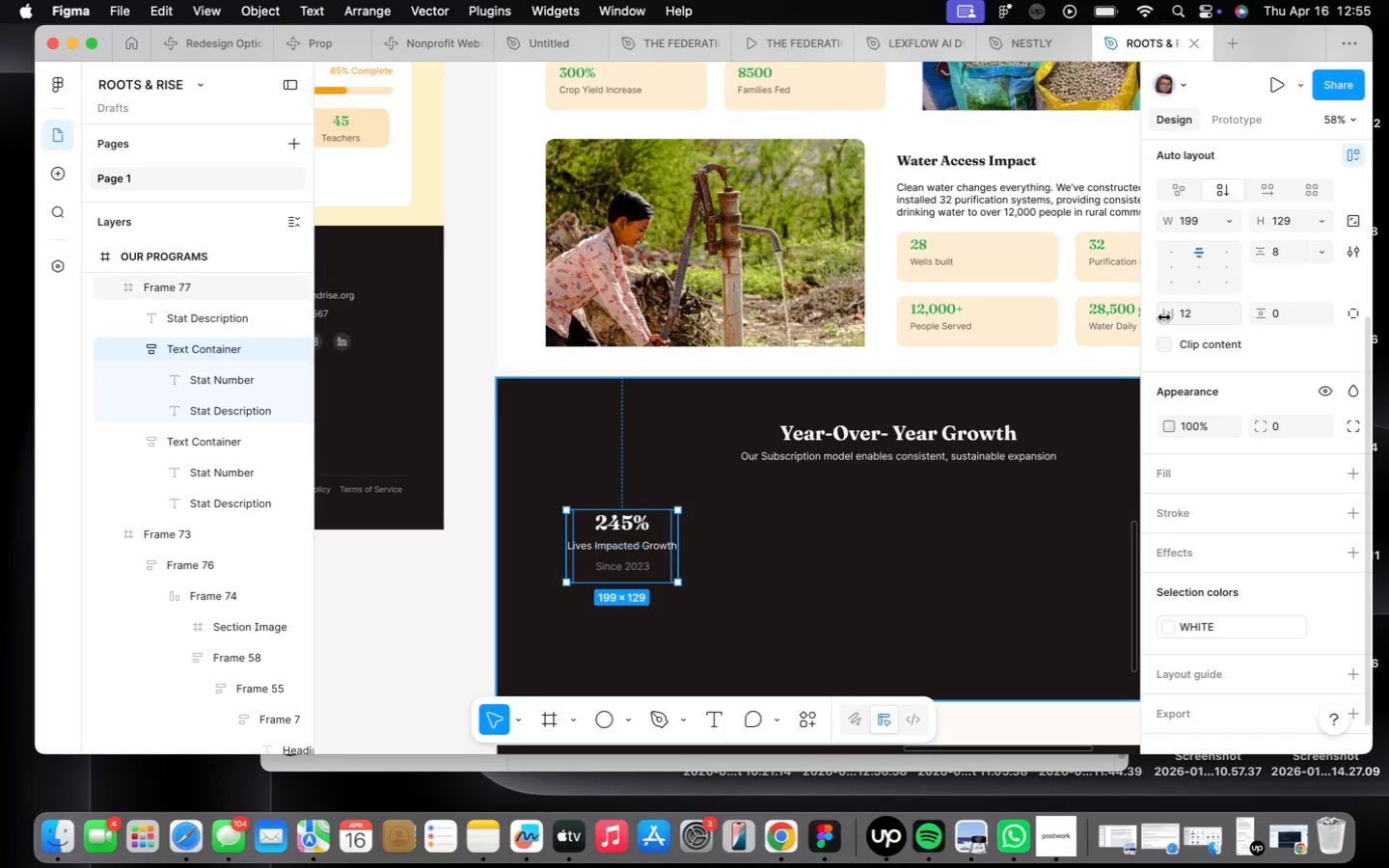 
key(Z)
 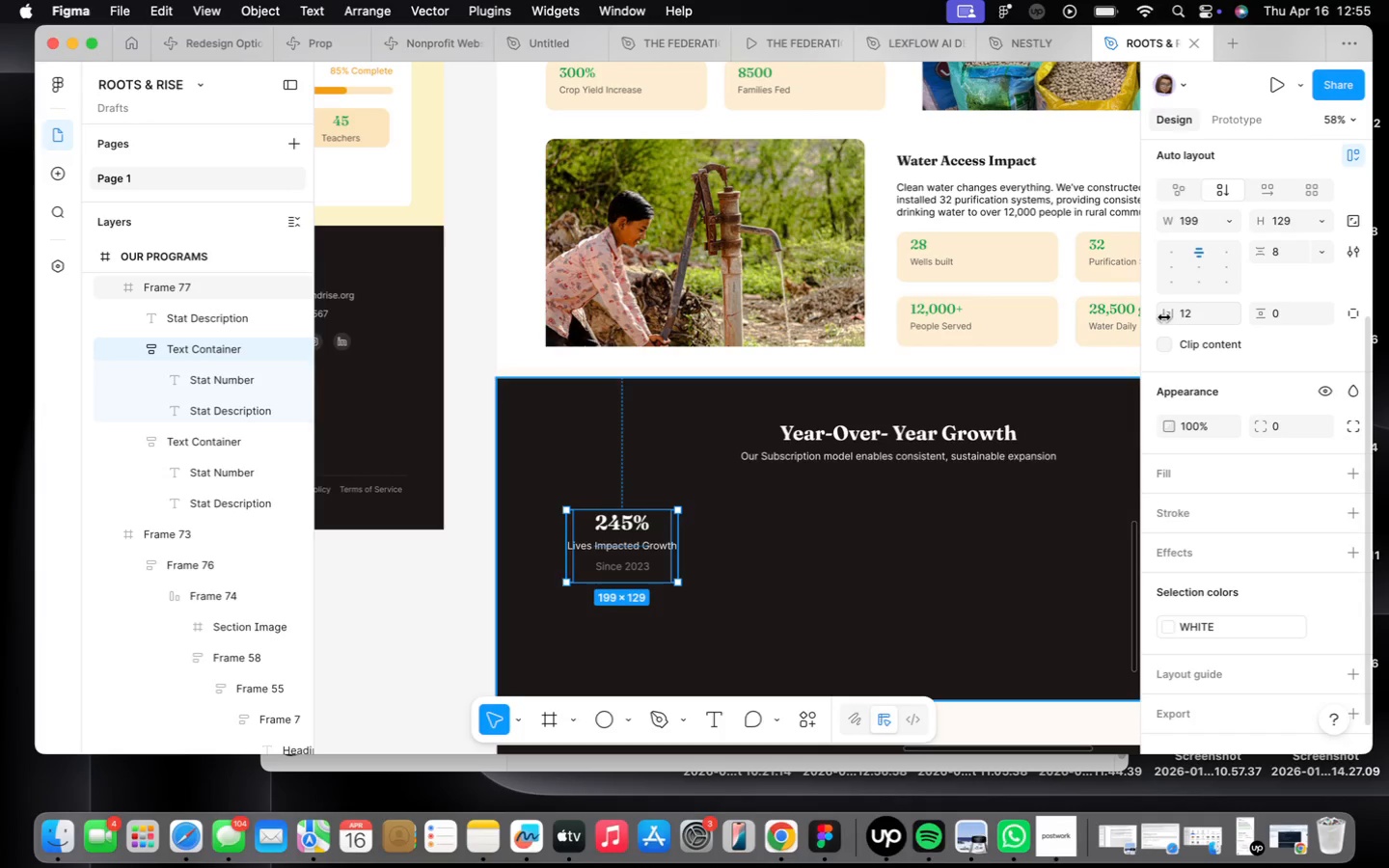 
key(Meta+CommandLeft)
 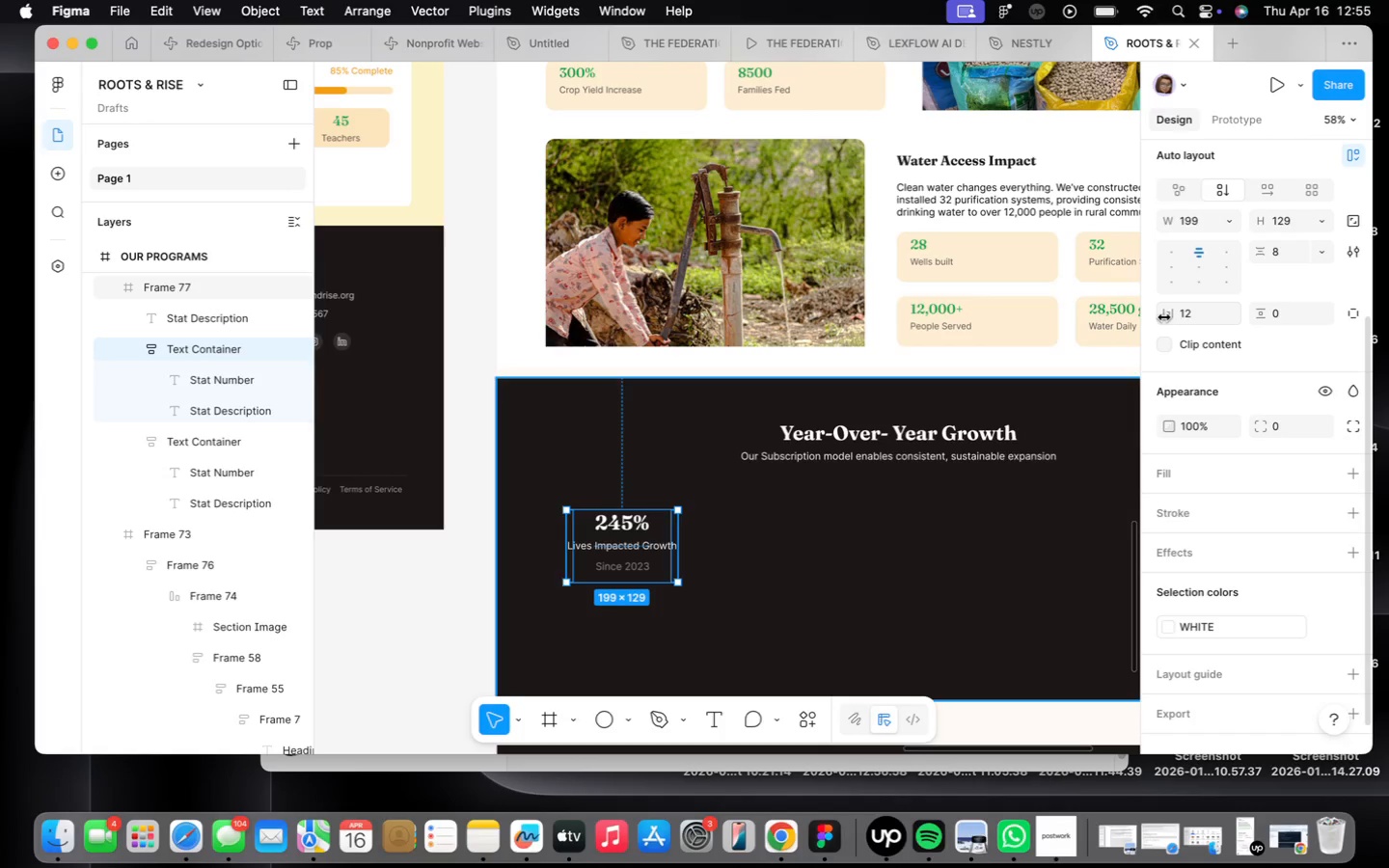 
key(Meta+Z)
 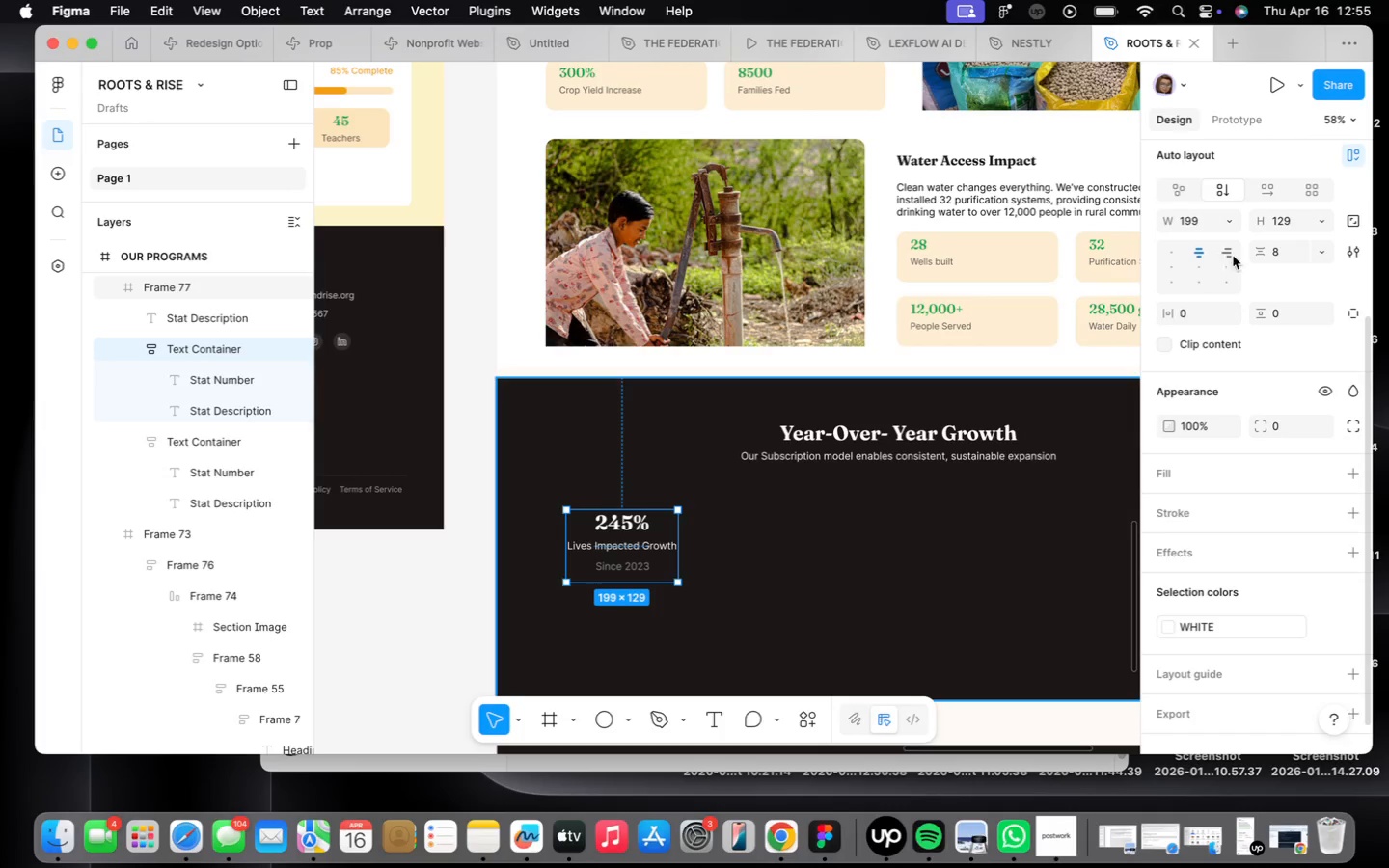 
left_click([1222, 214])
 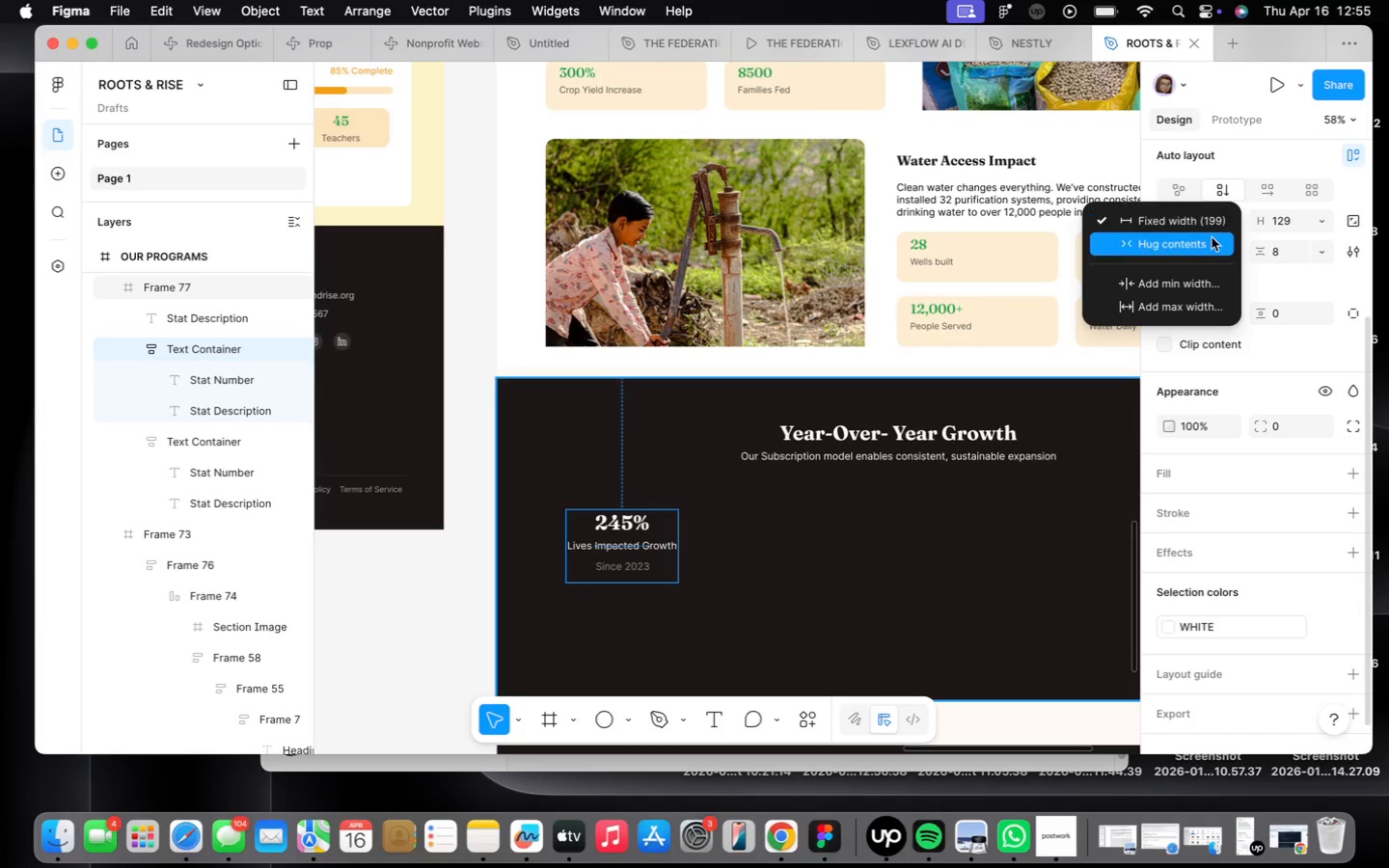 
left_click([1212, 237])
 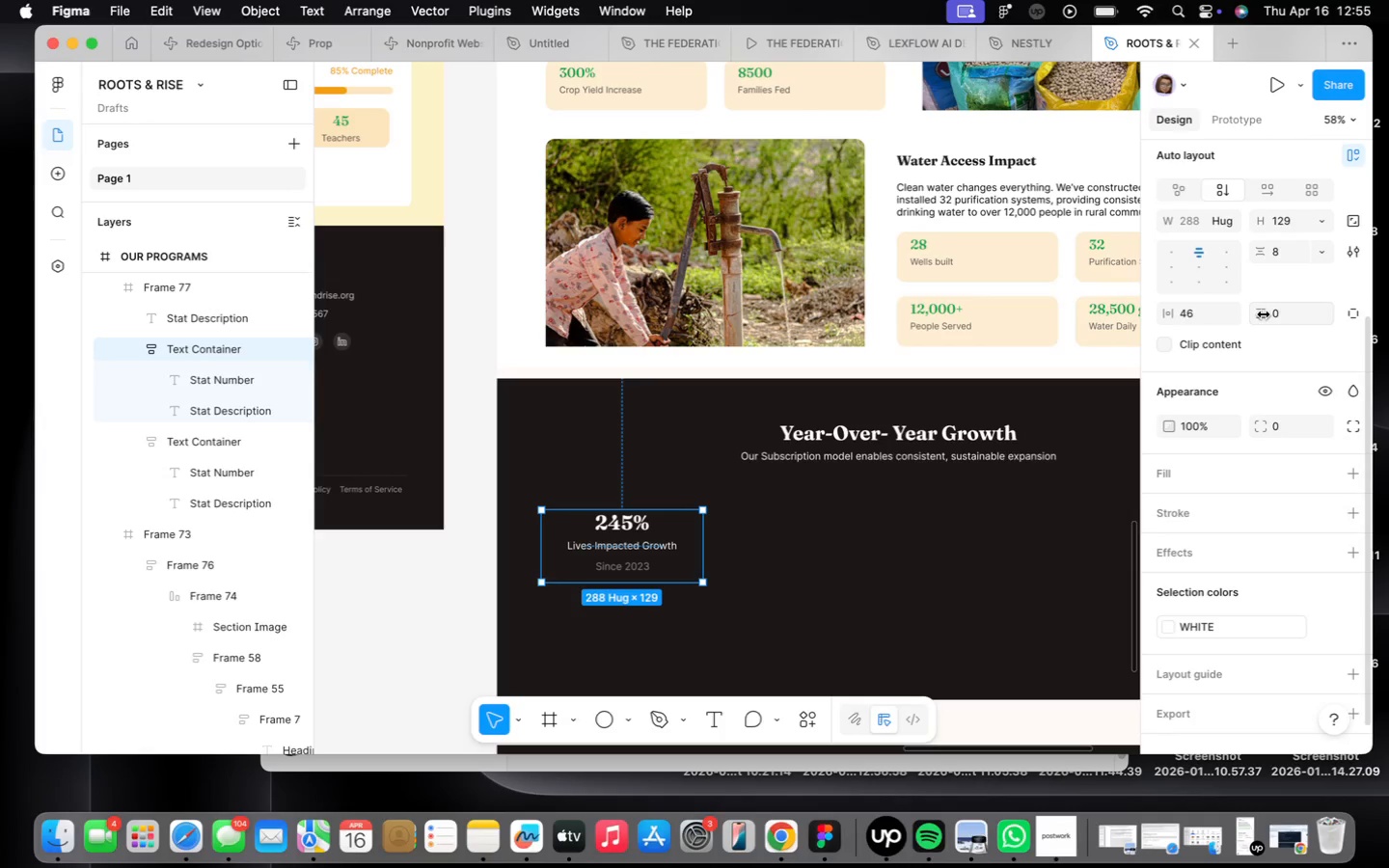 
wait(12.61)
 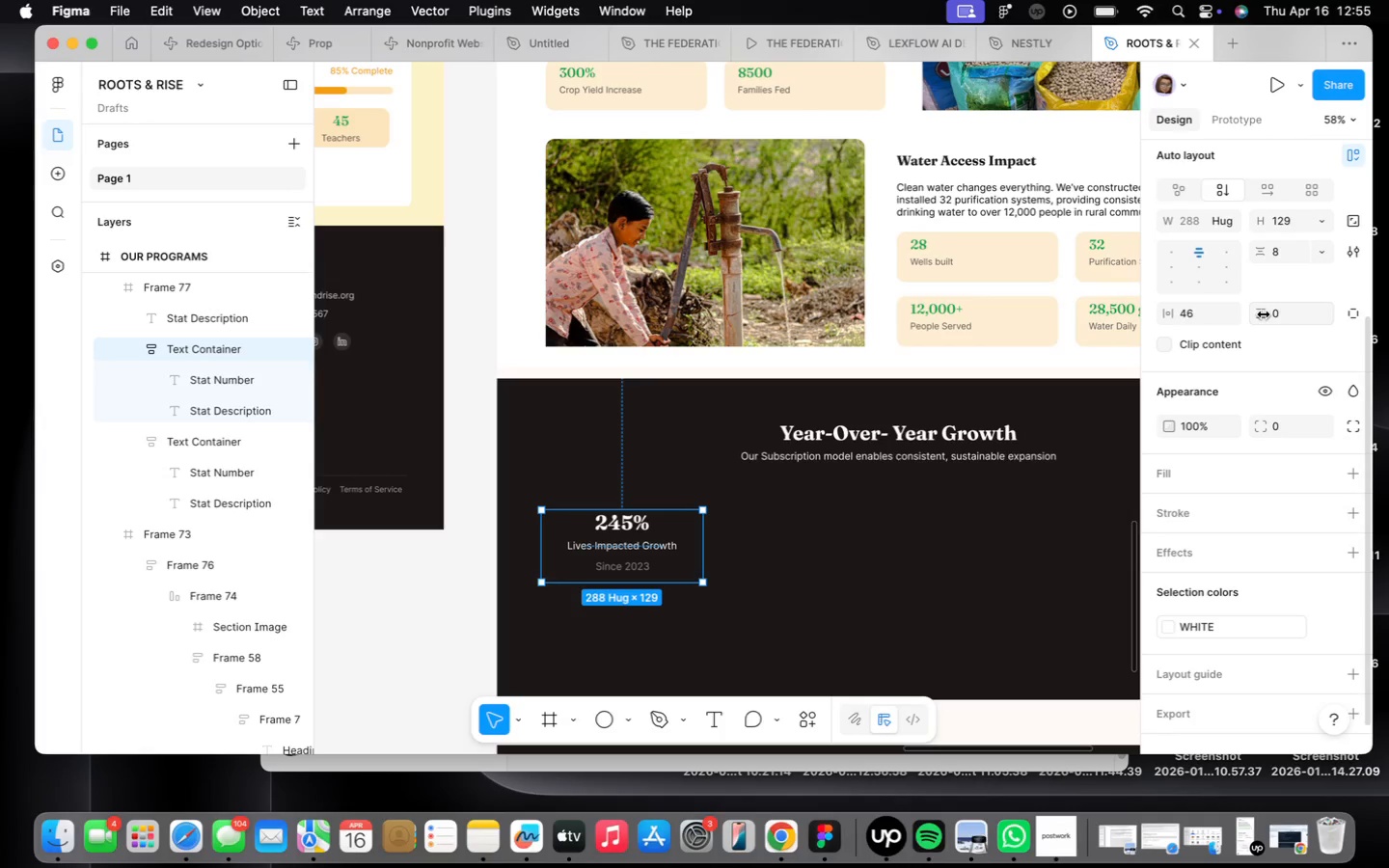 
left_click([1324, 222])
 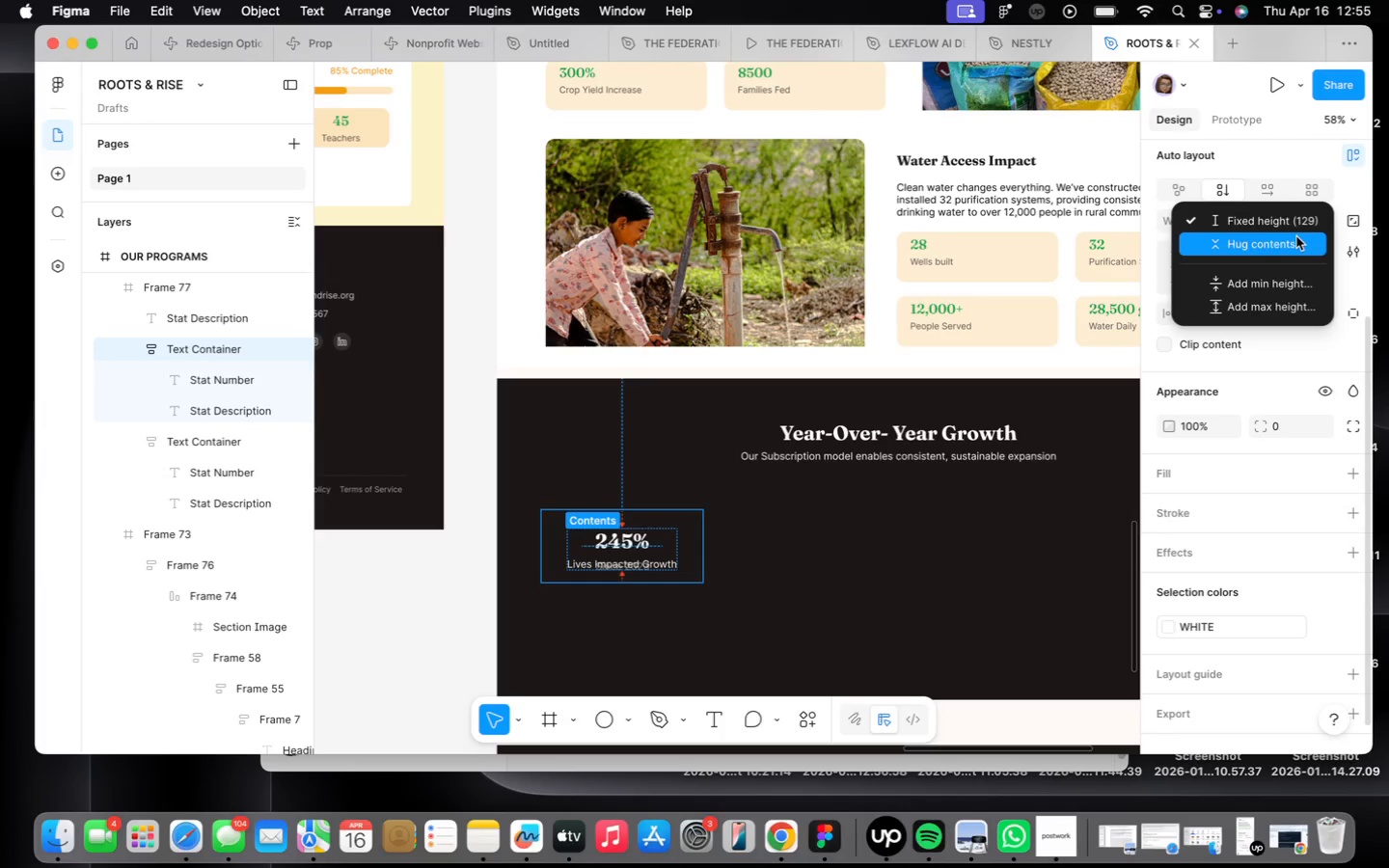 
left_click([1295, 243])
 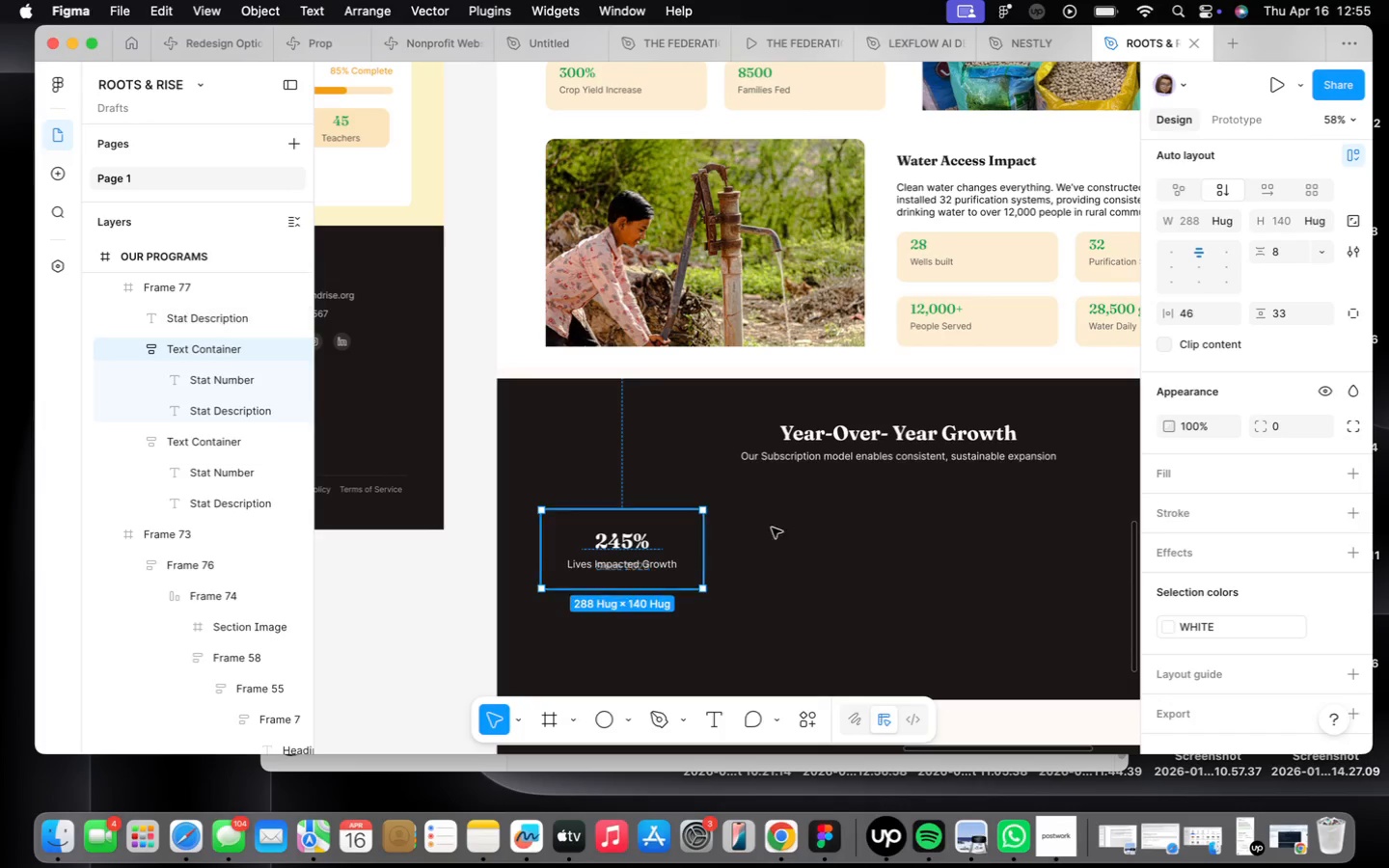 
scroll: coordinate [1286, 590], scroll_direction: down, amount: 6.0
 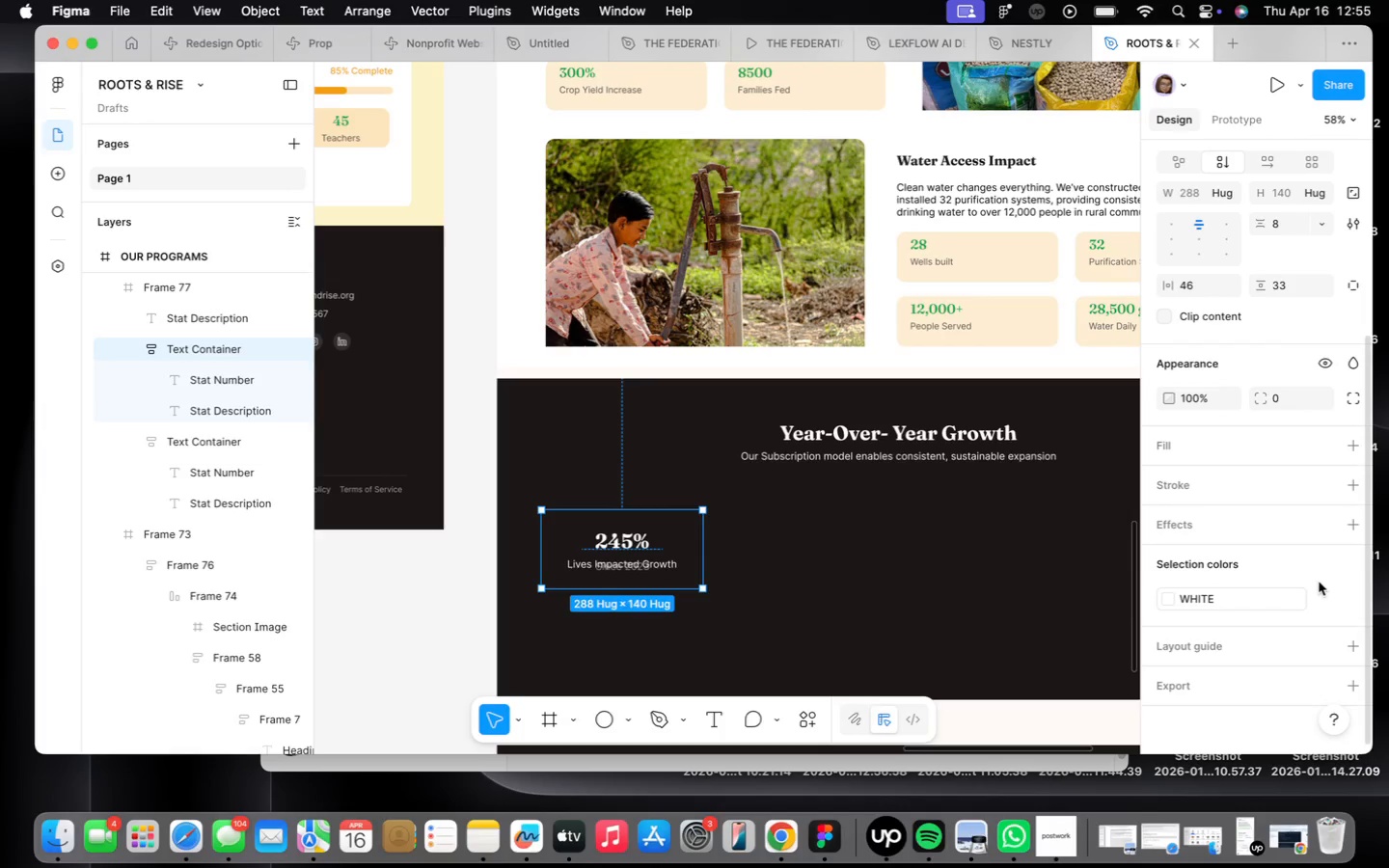 
wait(6.96)
 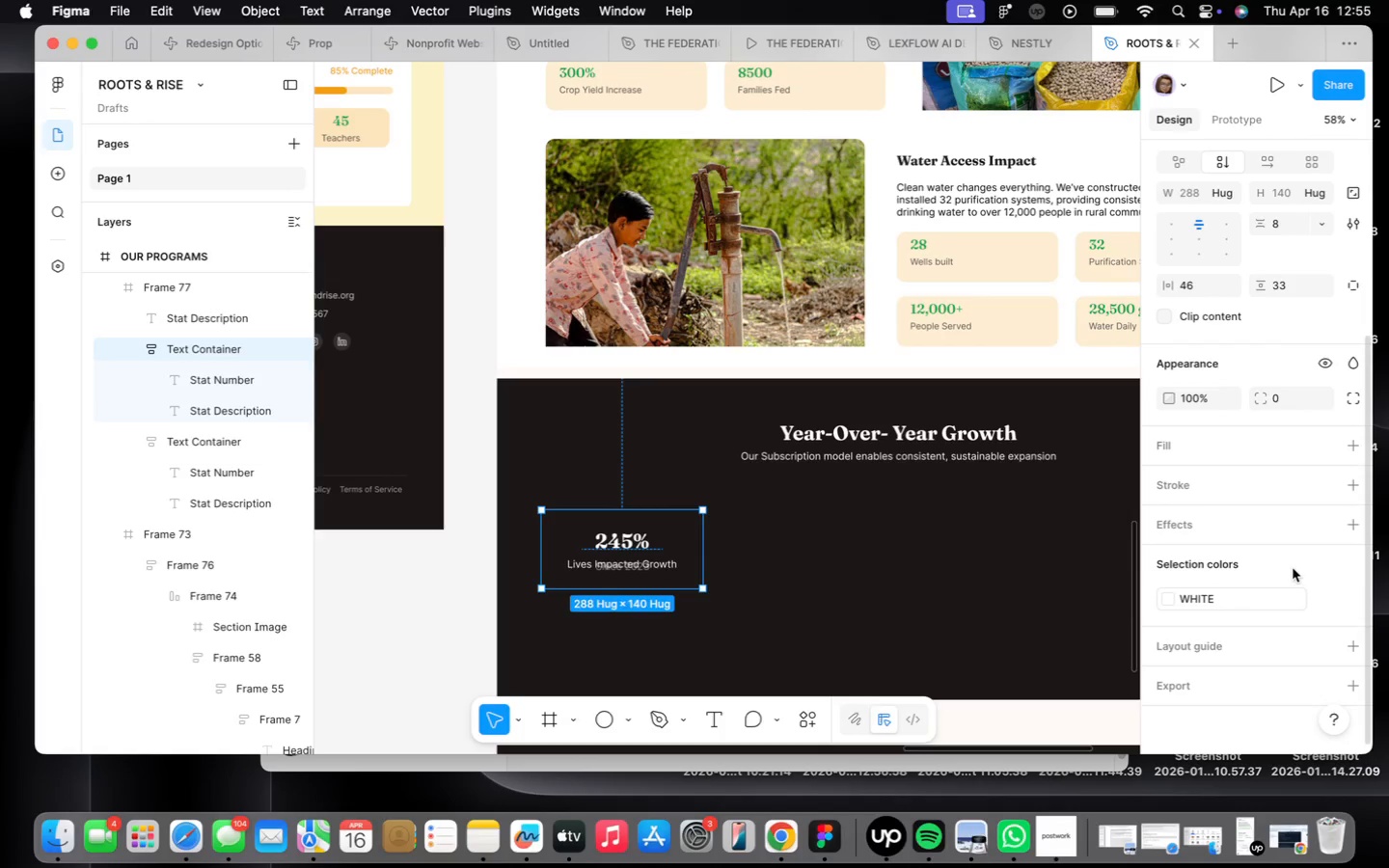 
left_click([1329, 594])
 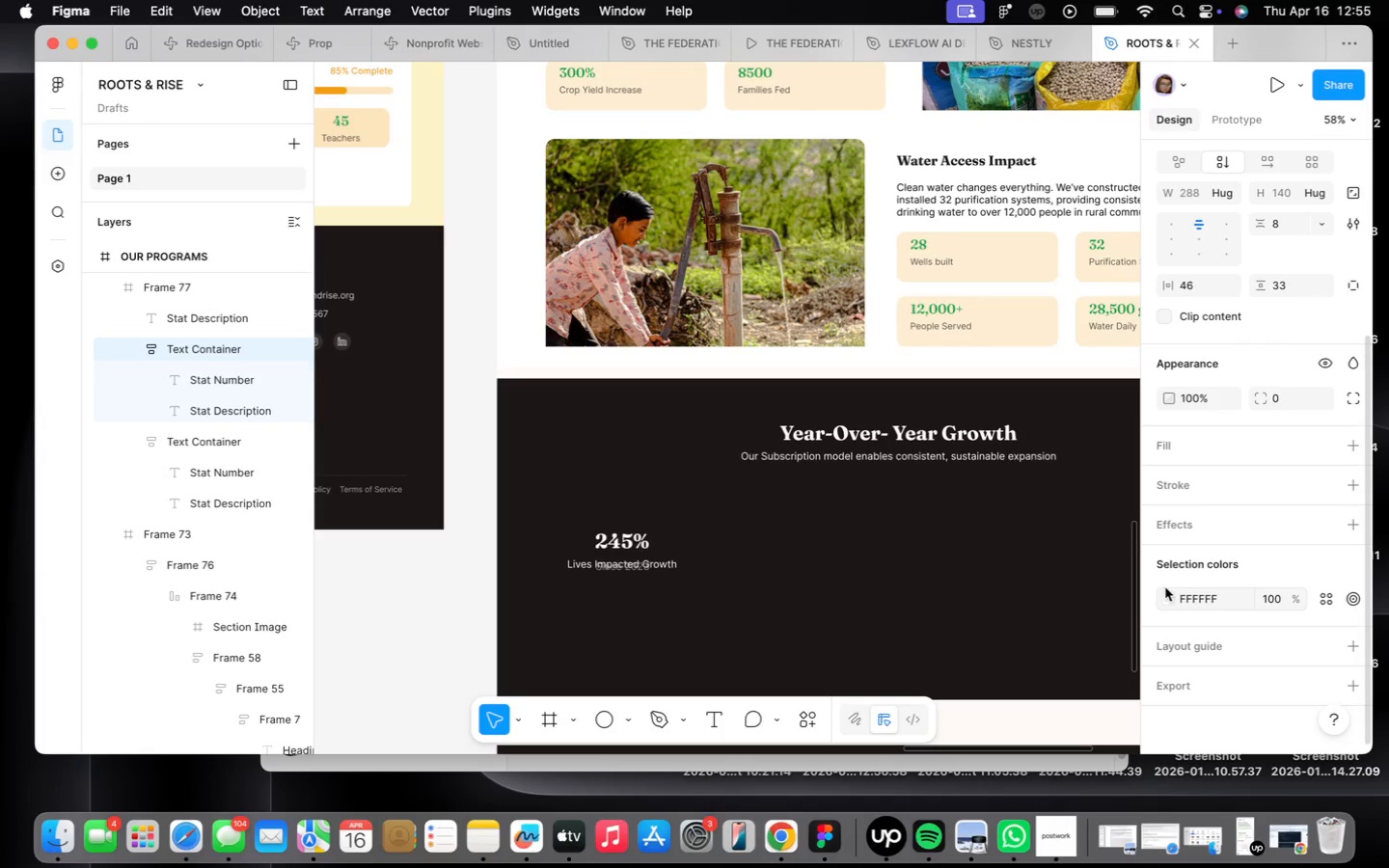 
left_click([1167, 593])
 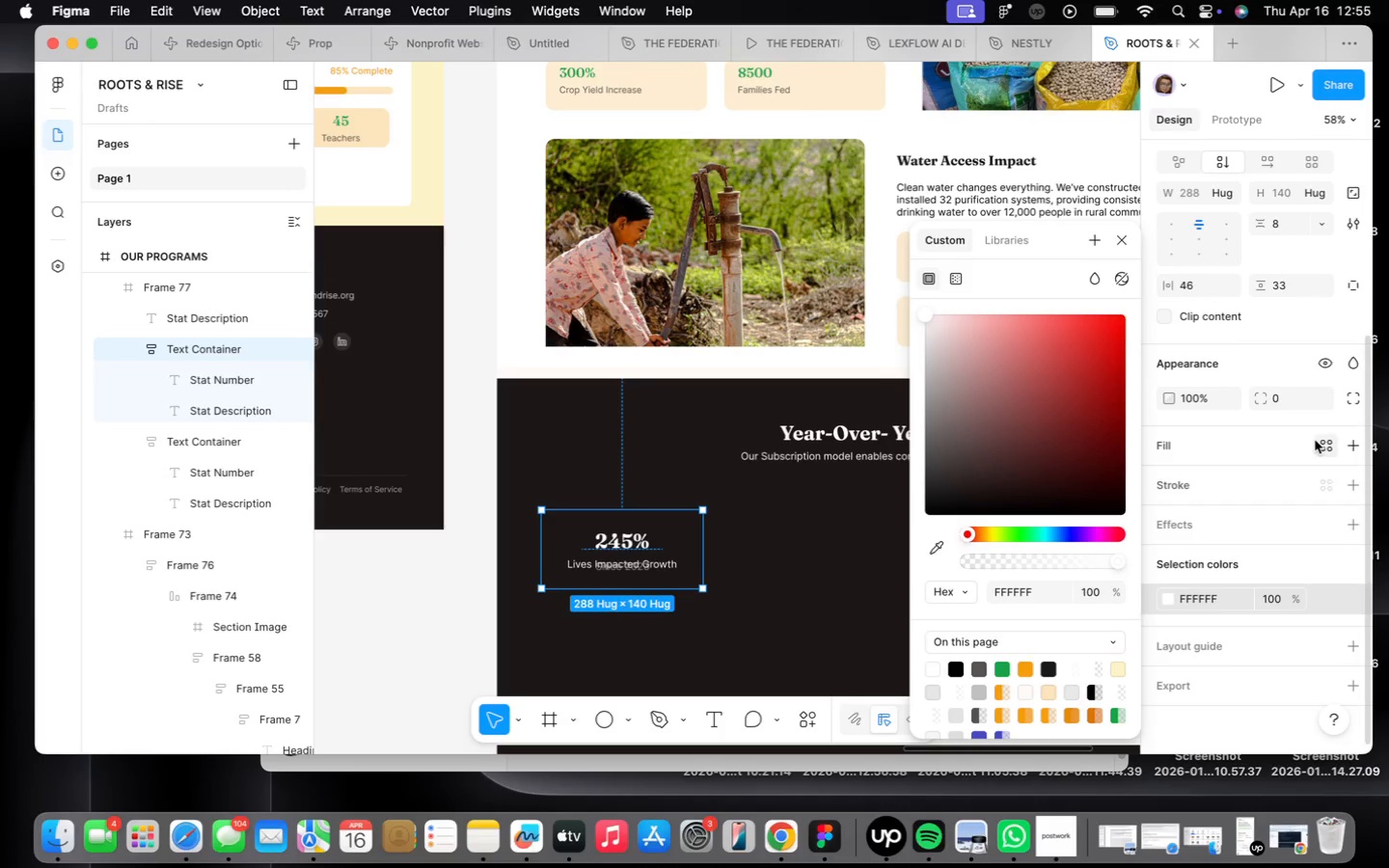 
left_click([1356, 442])
 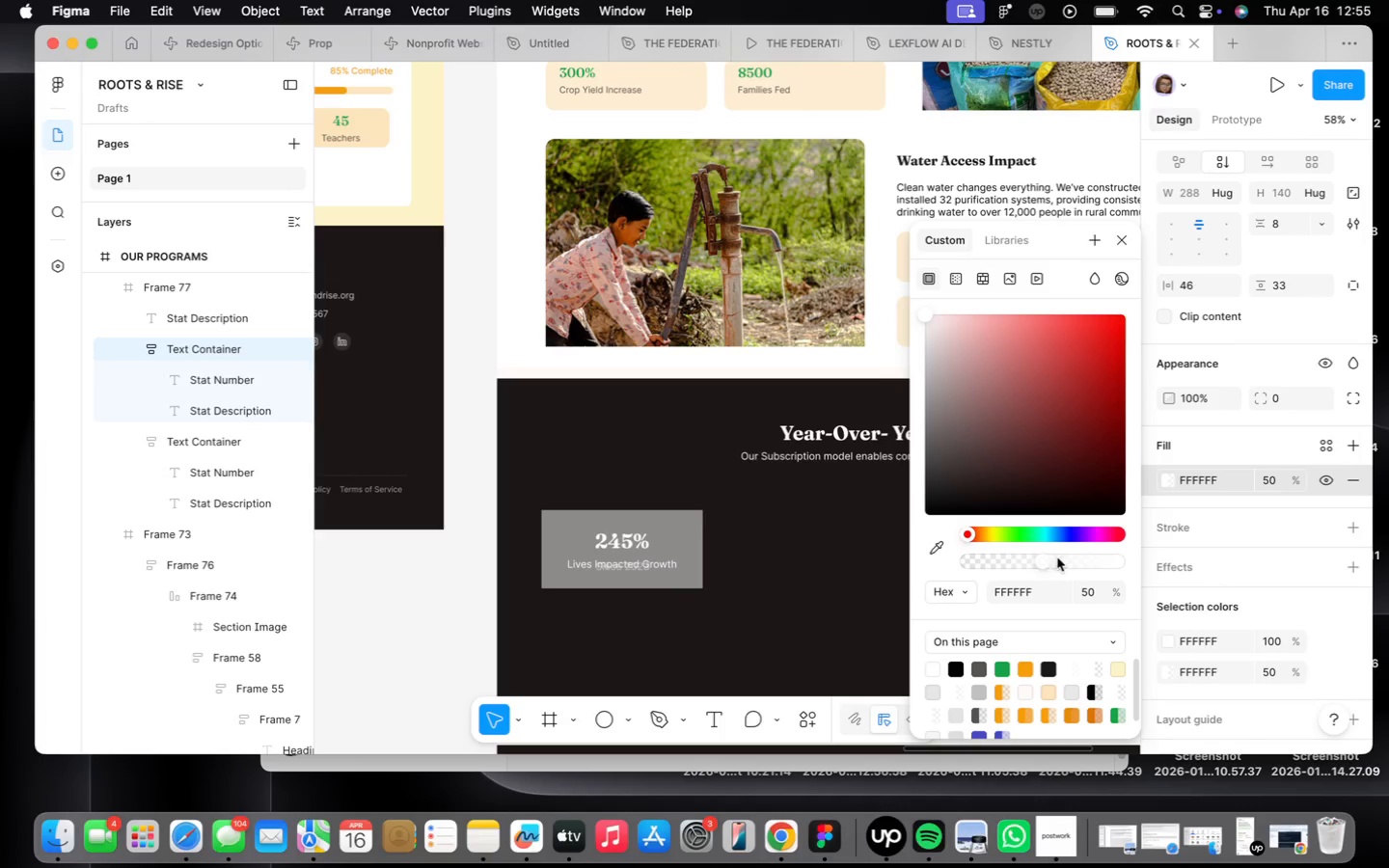 
left_click_drag(start_coordinate=[1044, 559], to_coordinate=[981, 556])
 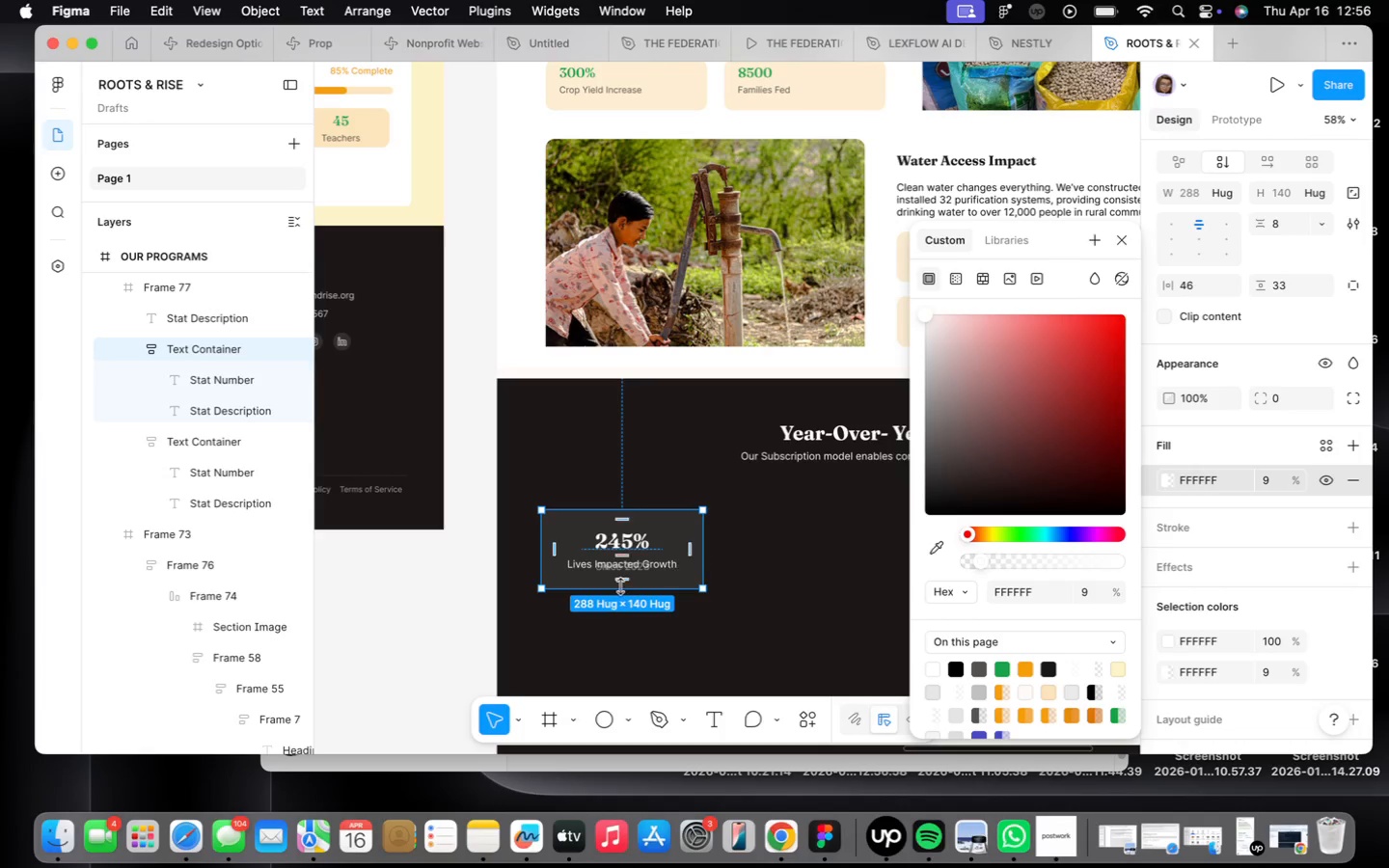 
left_click([618, 534])
 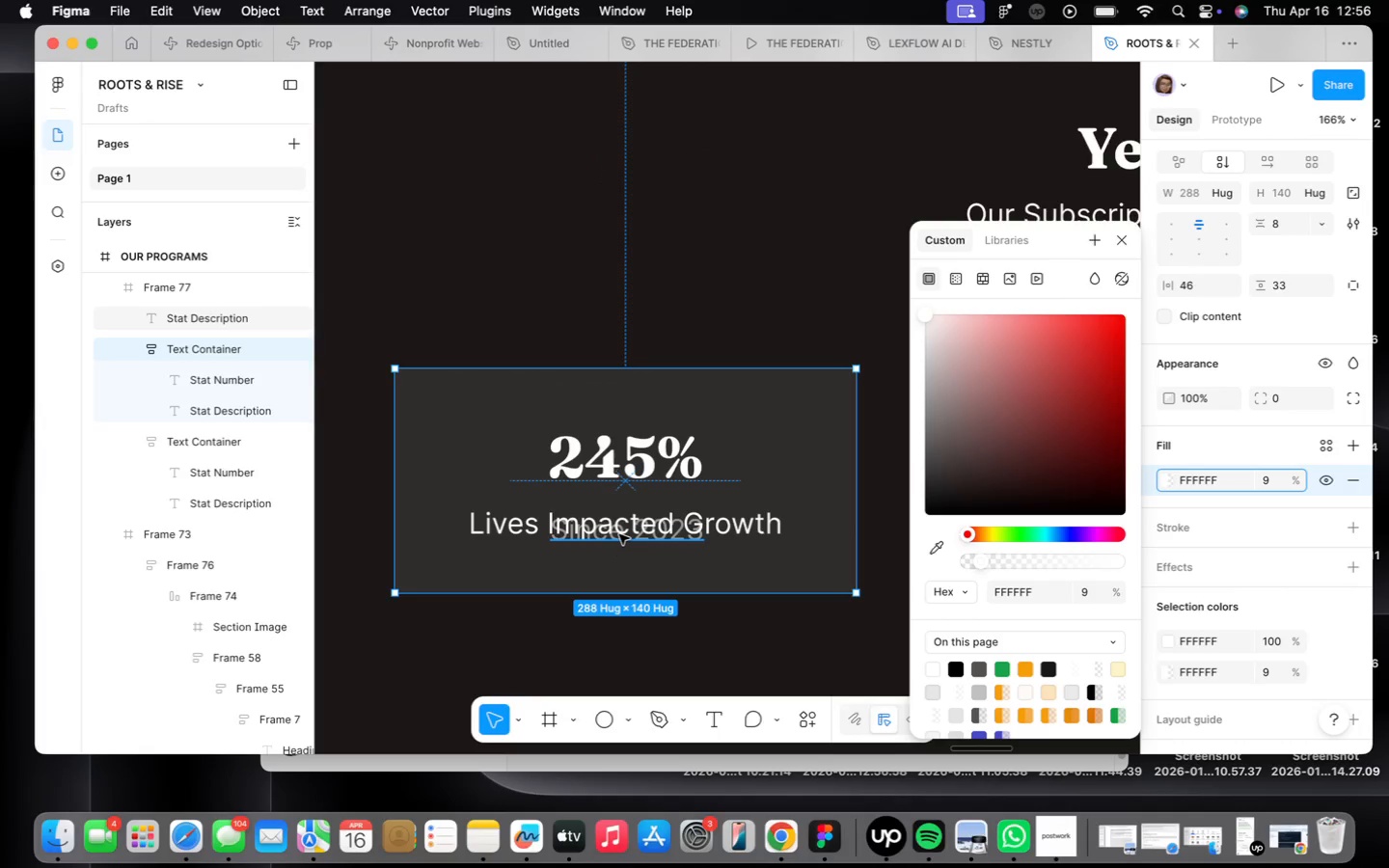 
scroll: coordinate [620, 585], scroll_direction: up, amount: 16.0
 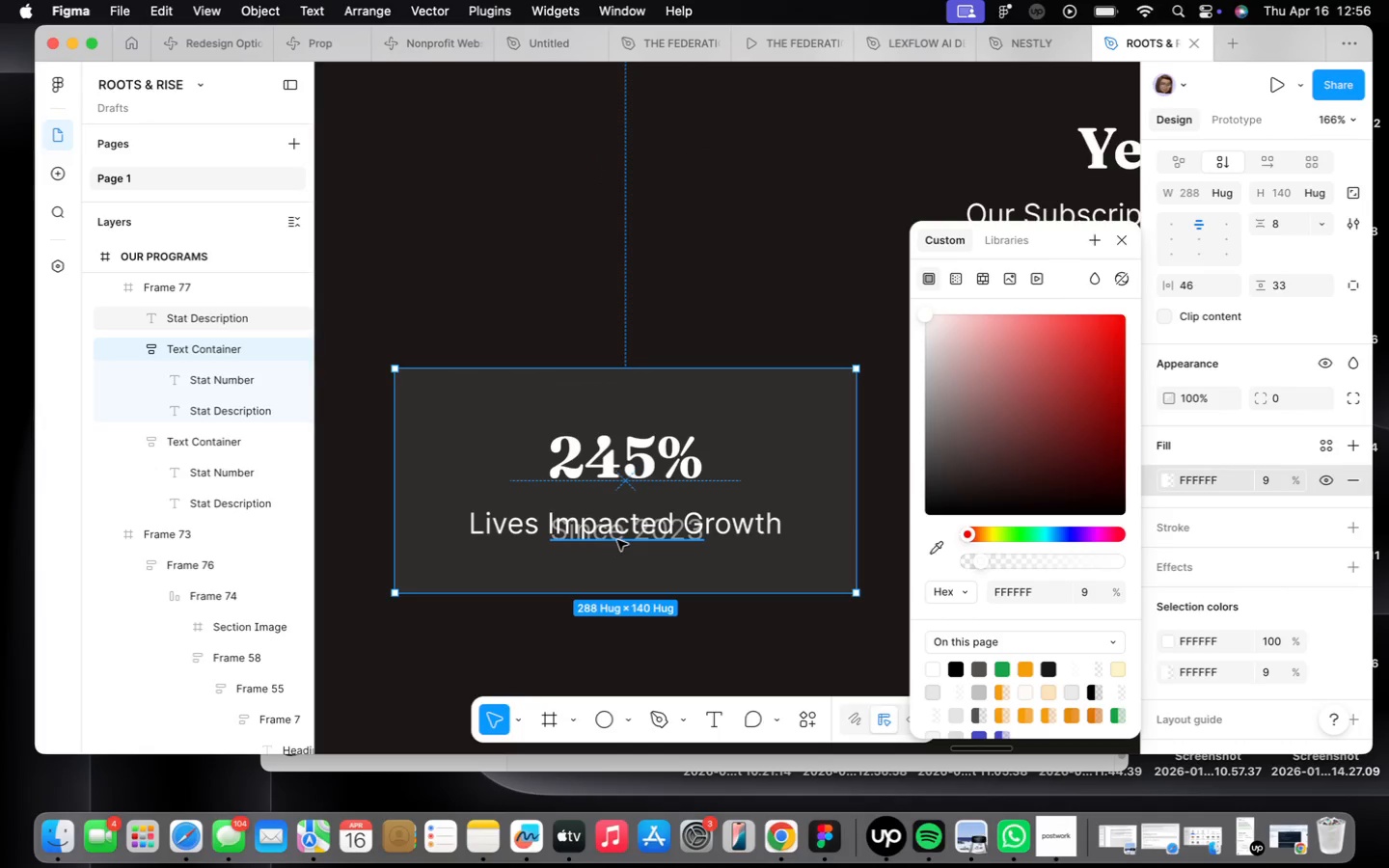 
double_click([618, 534])
 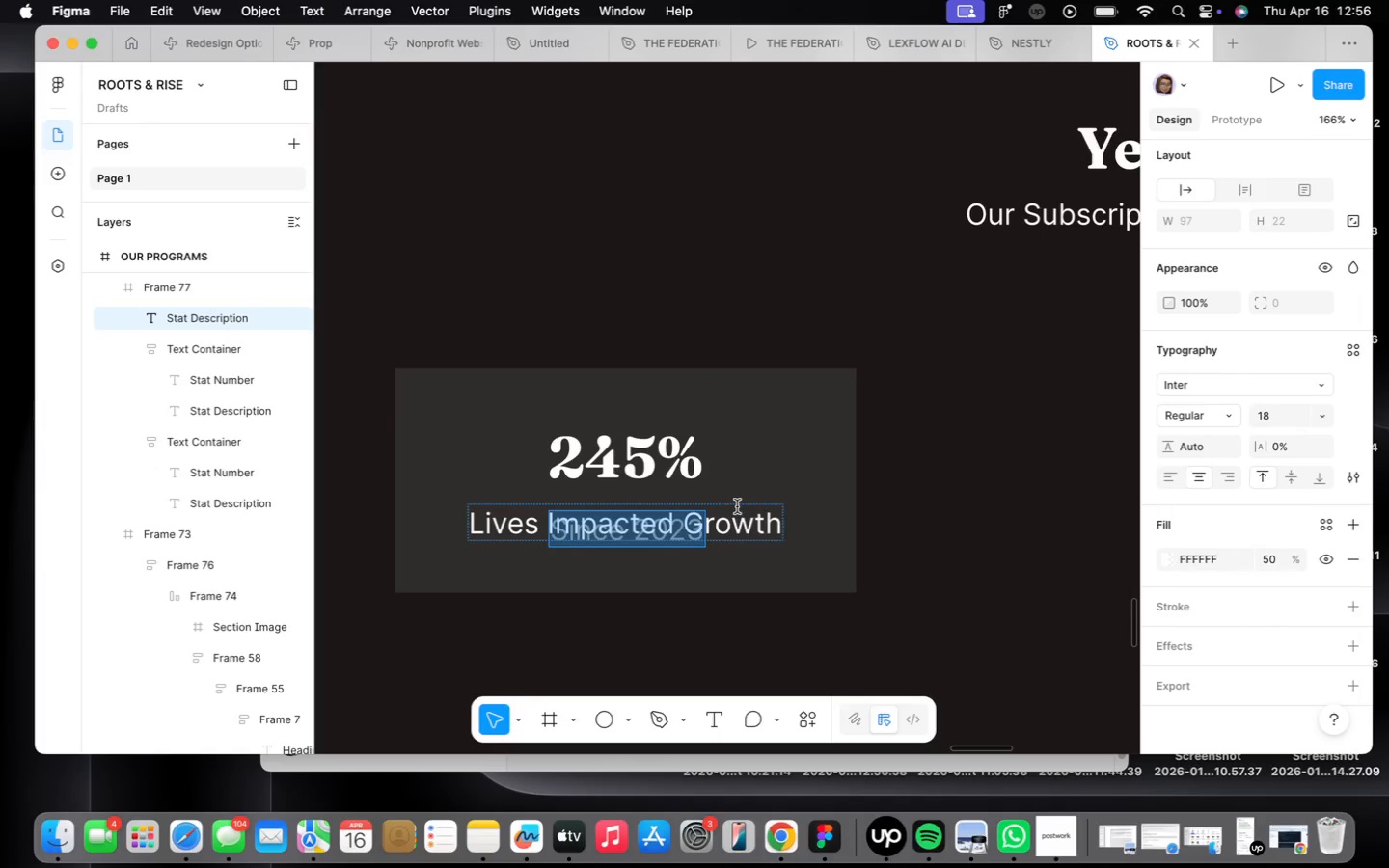 
left_click([745, 504])
 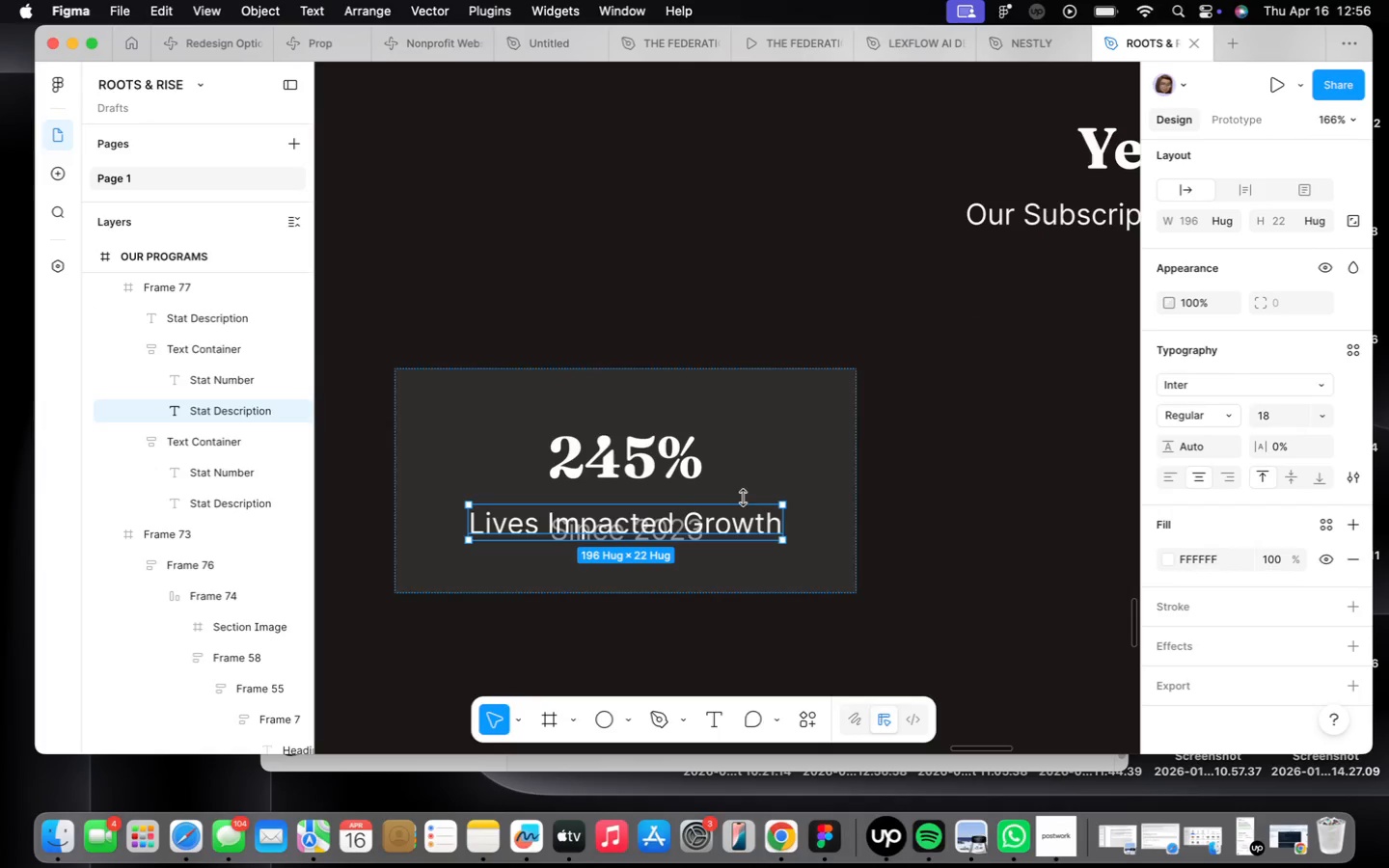 
left_click([752, 486])
 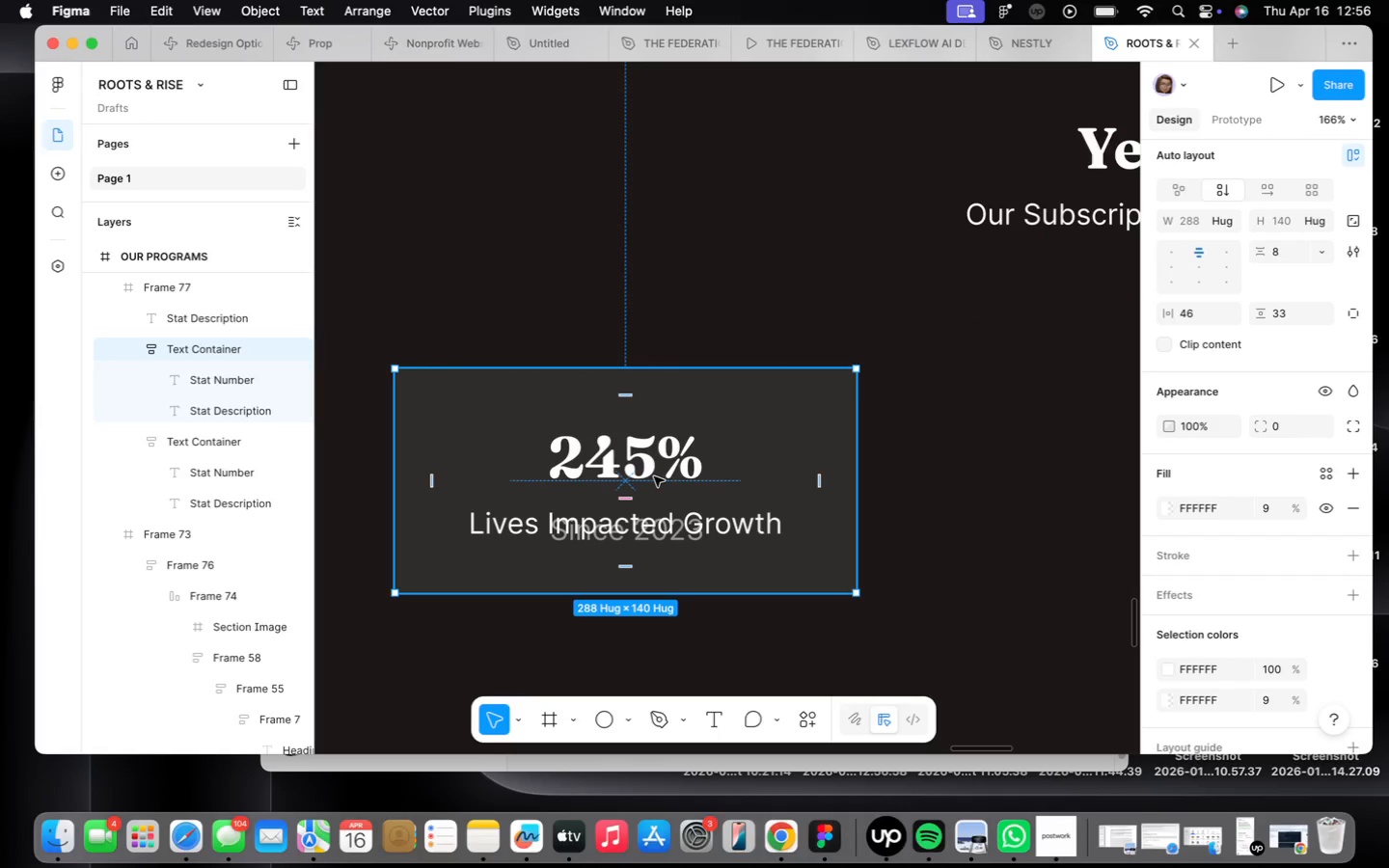 
double_click([654, 476])
 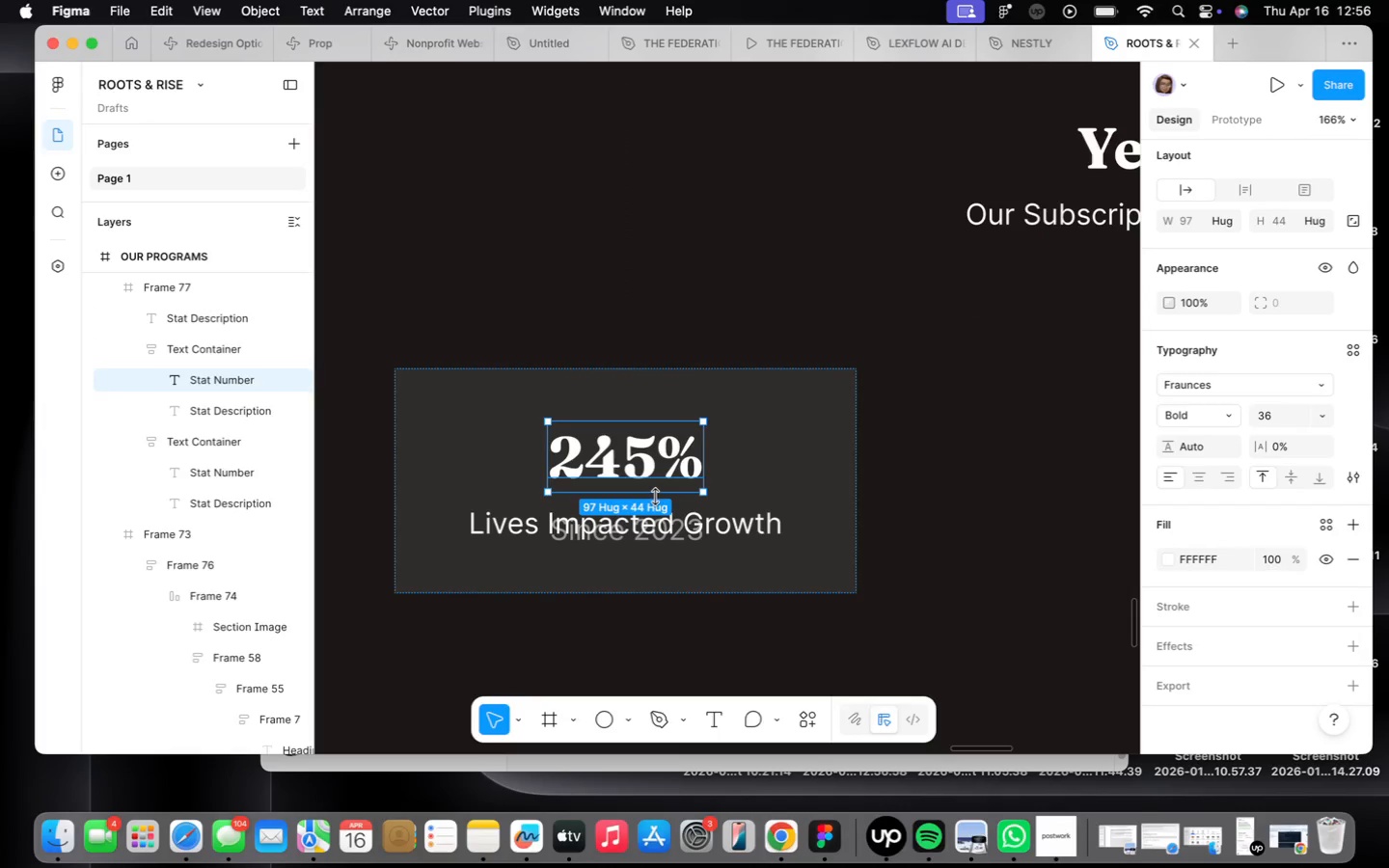 
left_click_drag(start_coordinate=[655, 496], to_coordinate=[656, 565])
 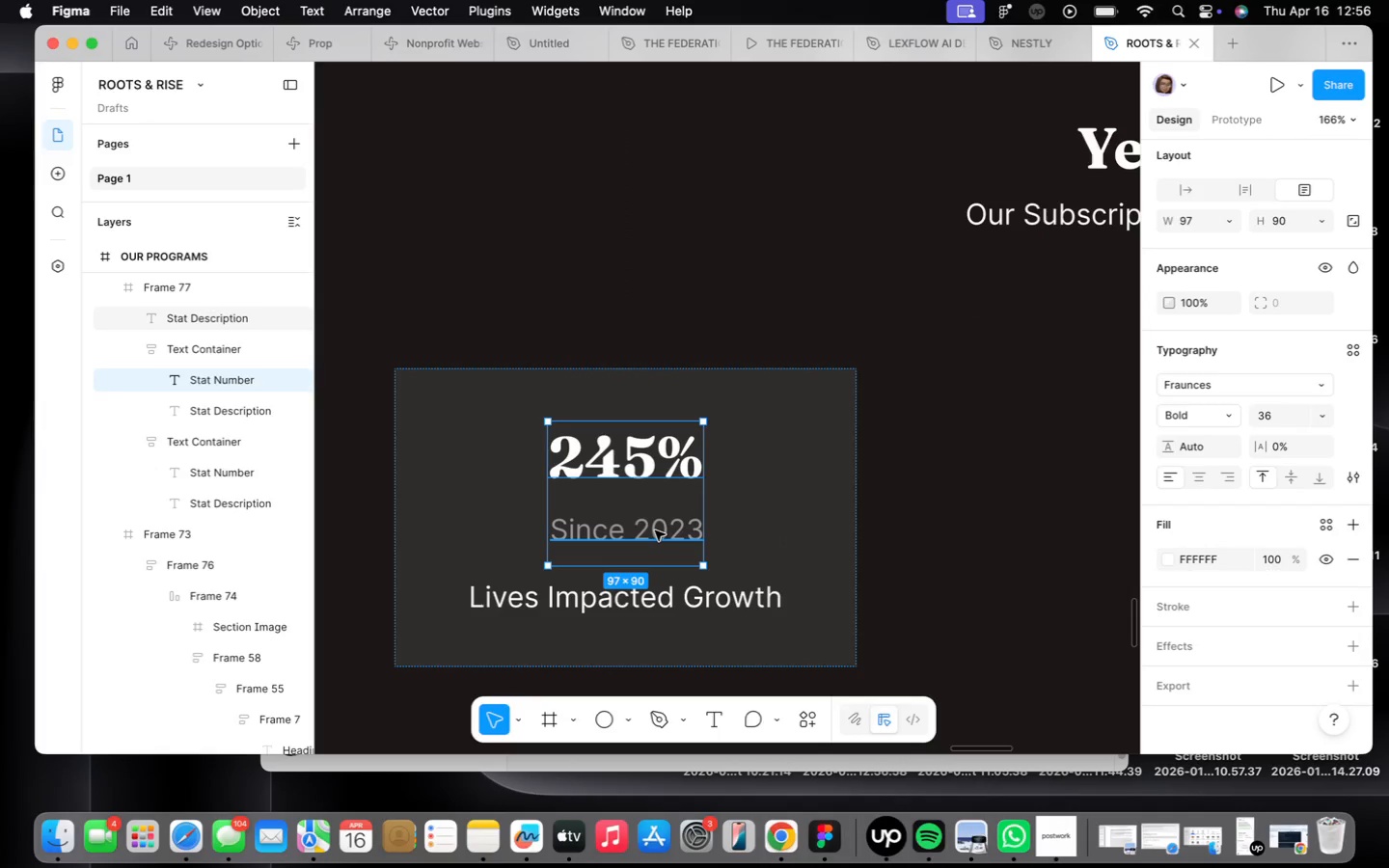 
left_click([655, 530])
 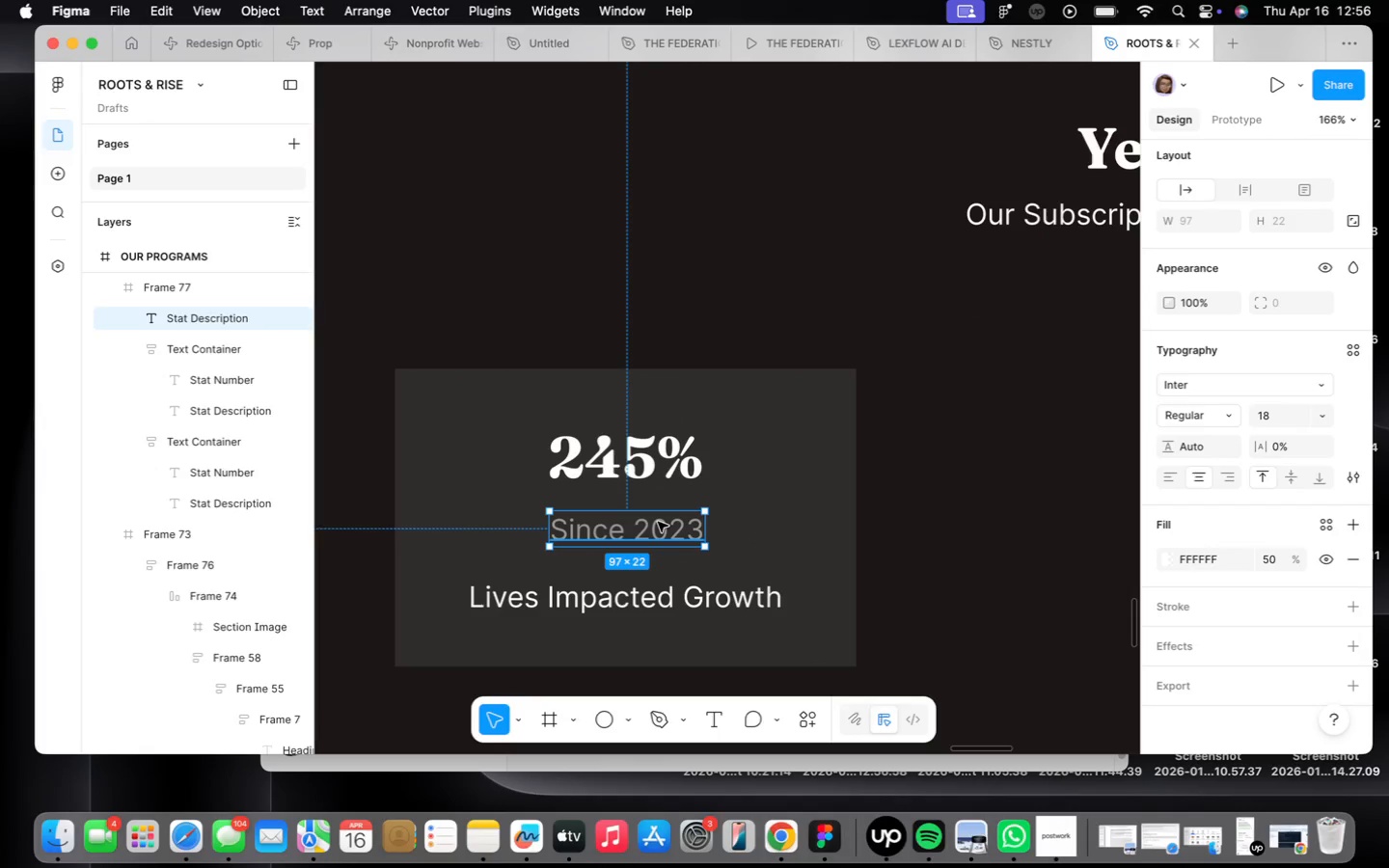 
key(ArrowDown)
 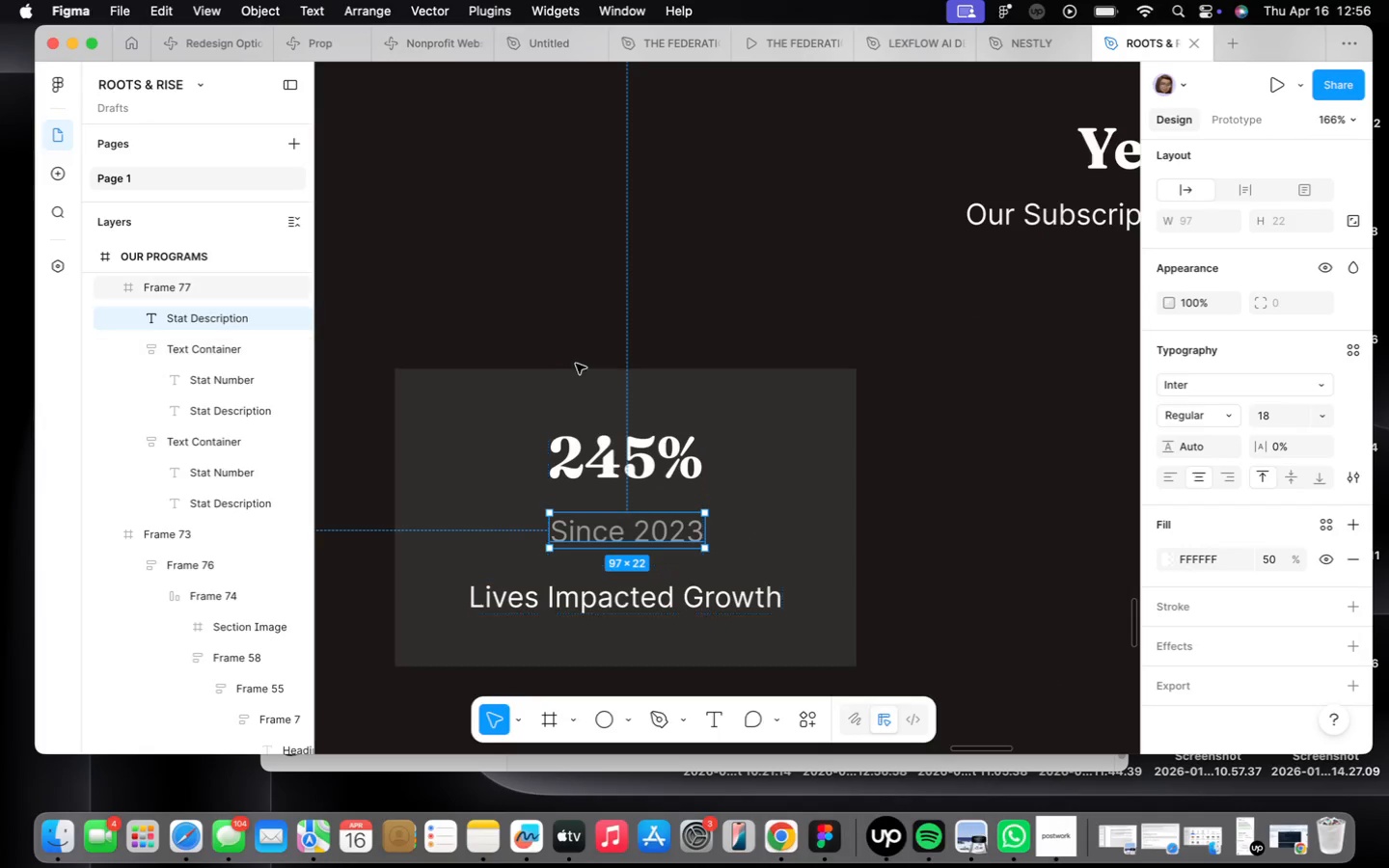 
left_click([596, 434])
 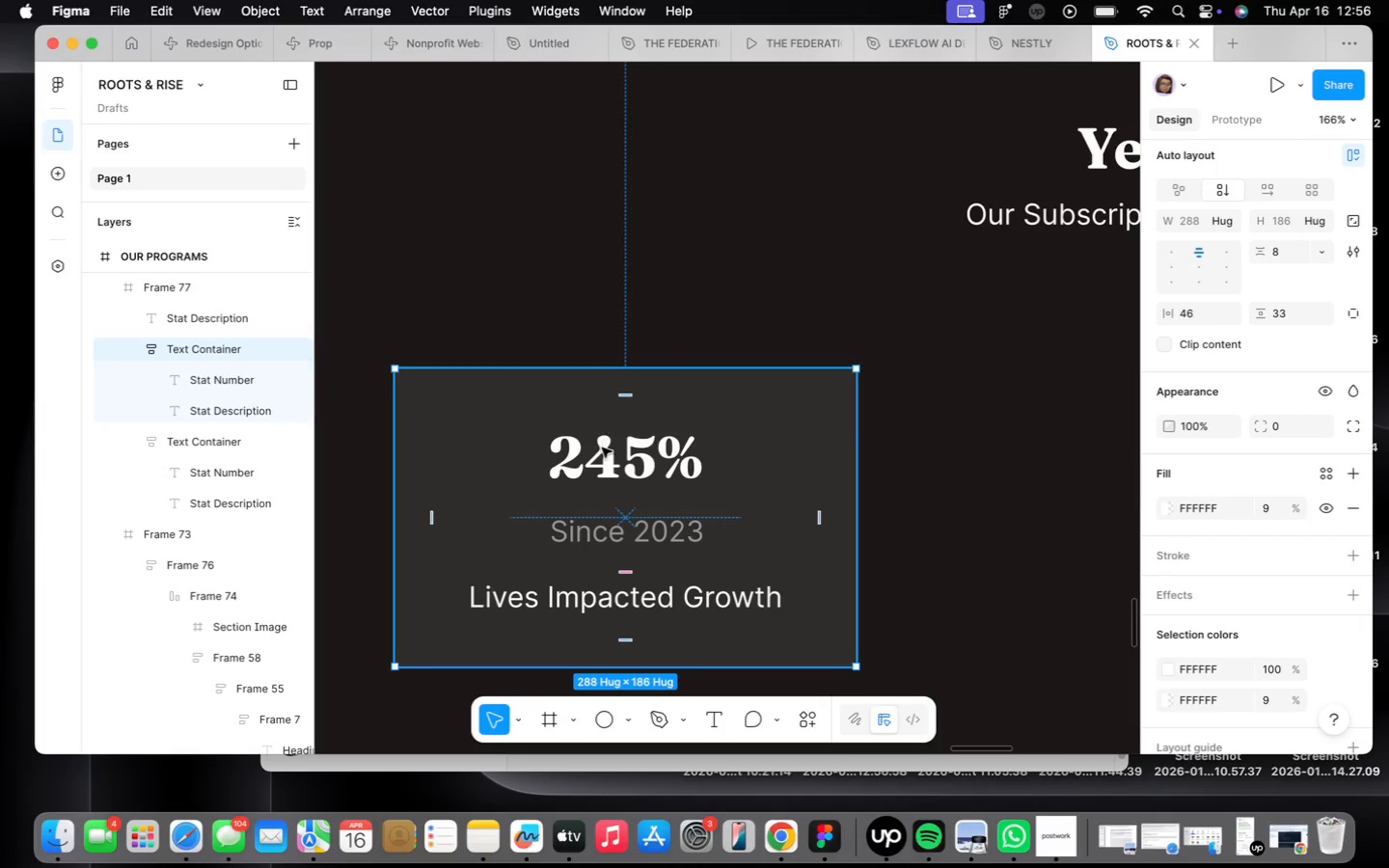 
double_click([602, 448])
 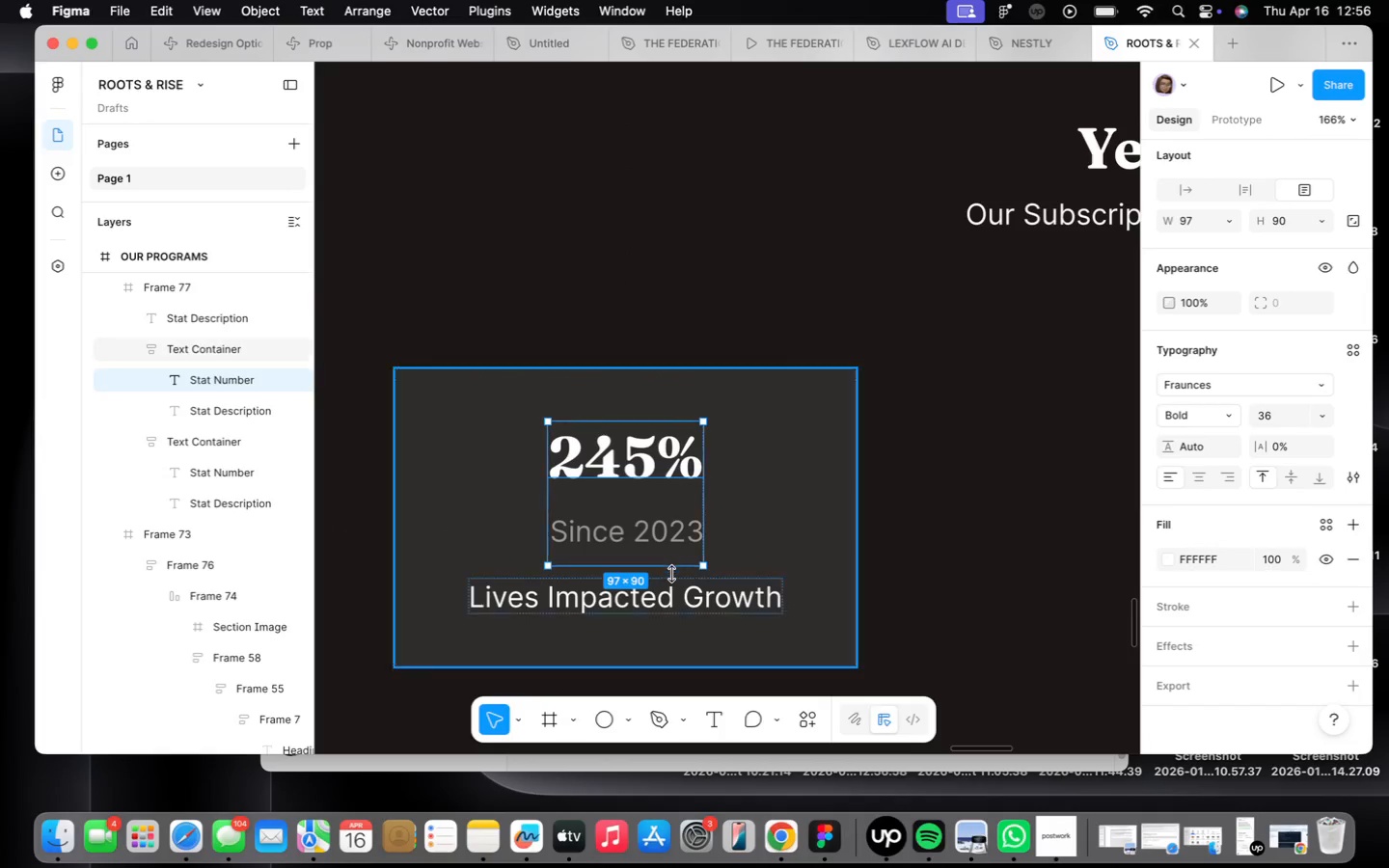 
left_click([649, 537])
 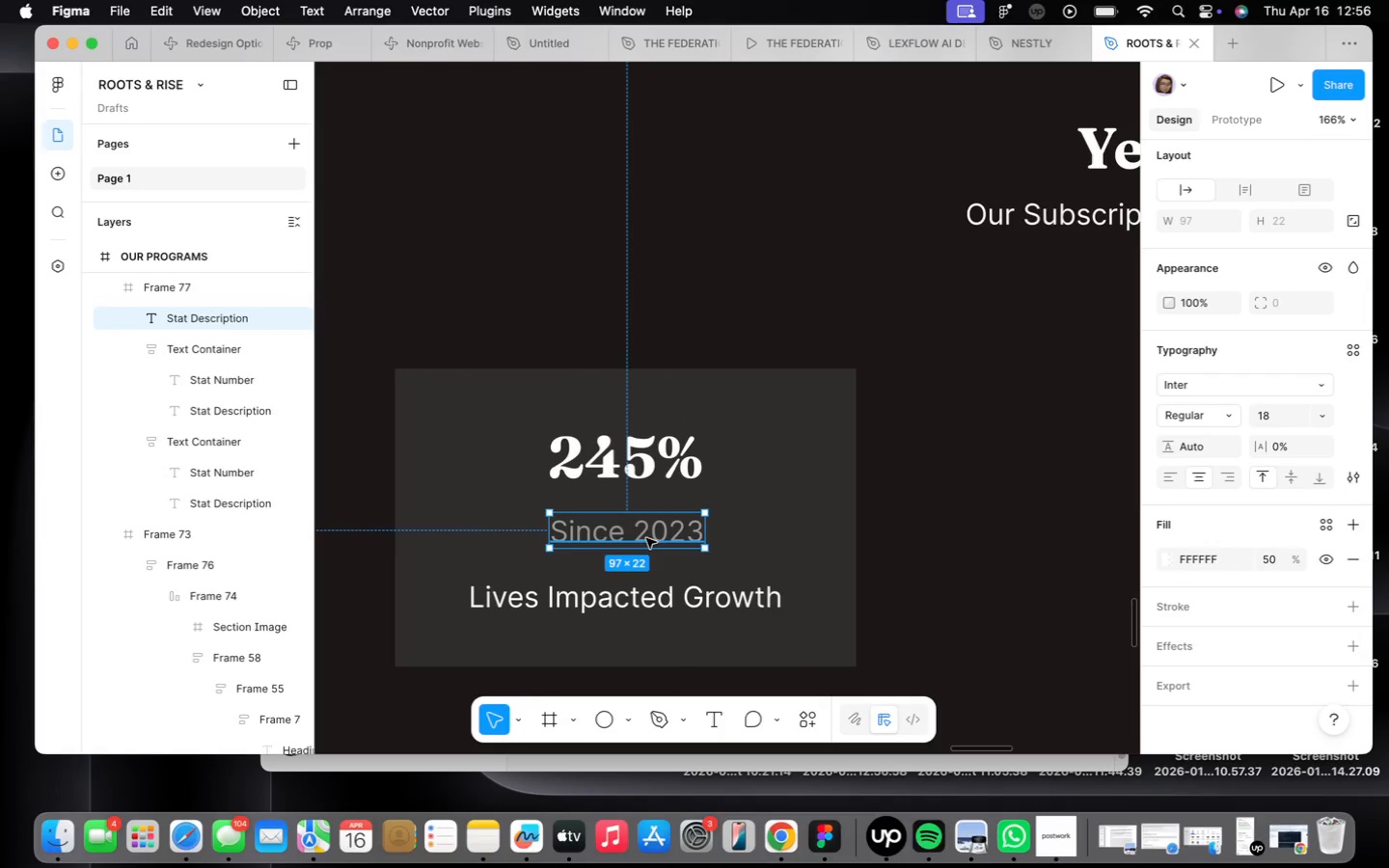 
left_click_drag(start_coordinate=[645, 538], to_coordinate=[1028, 671])
 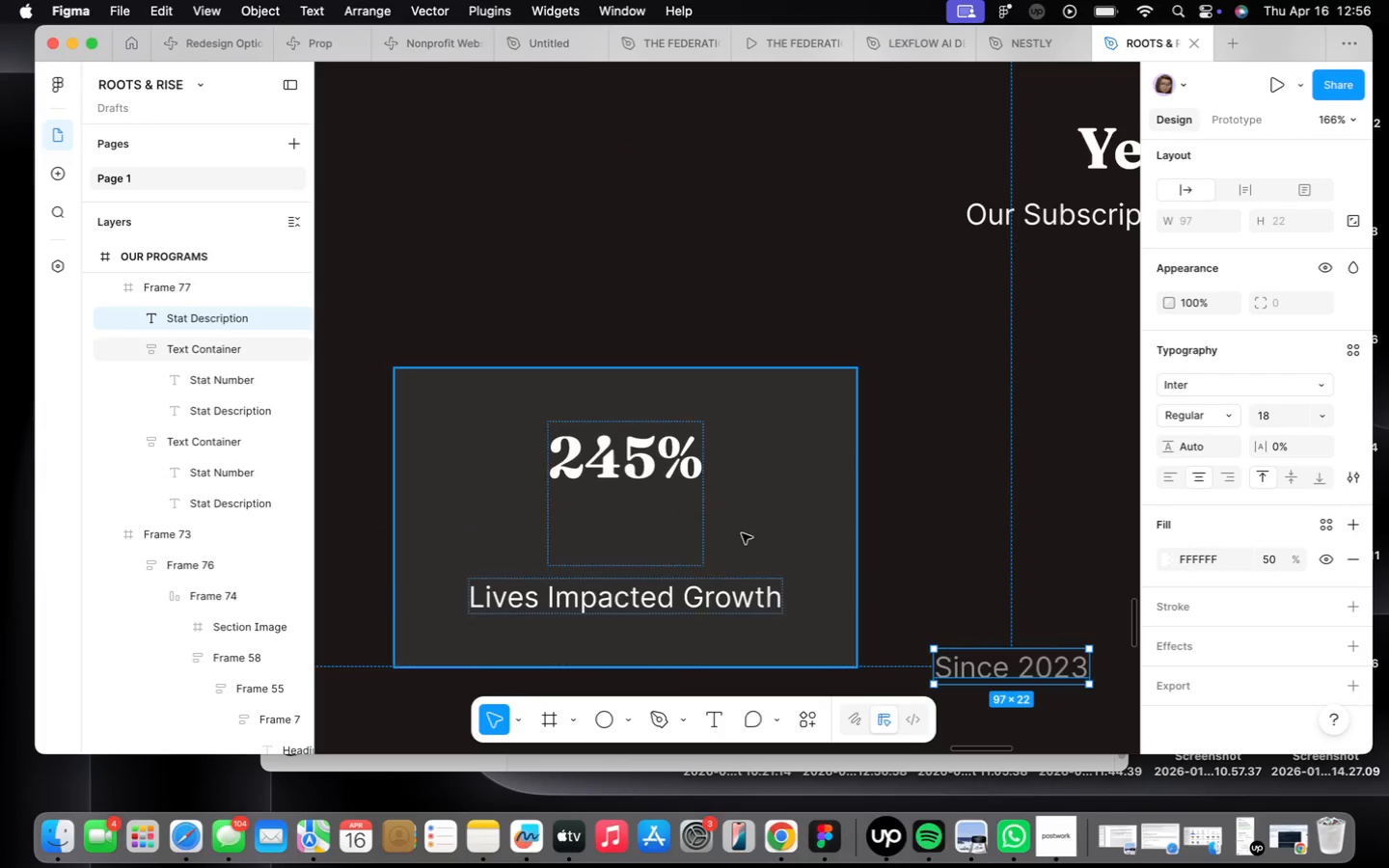 
left_click([742, 533])
 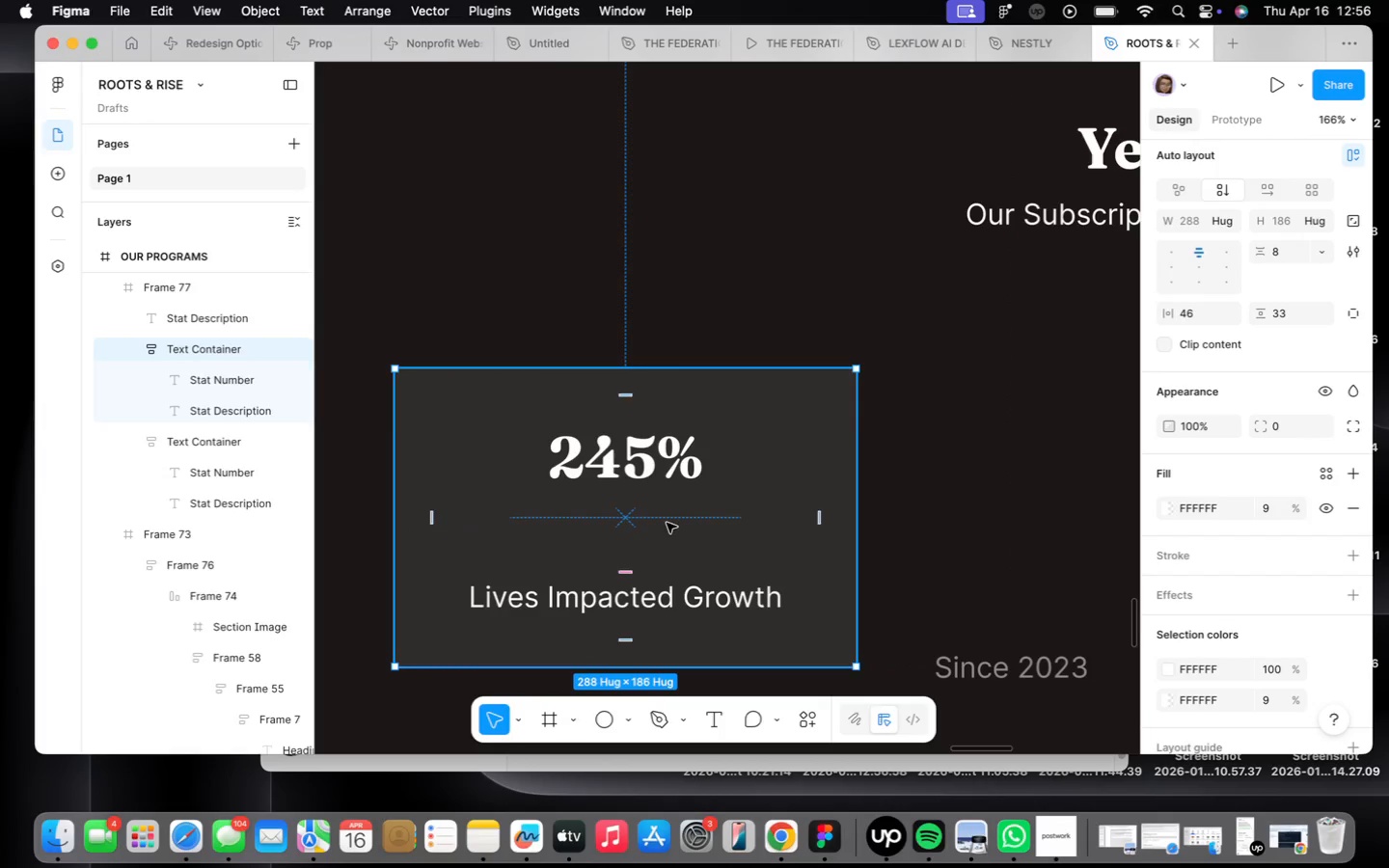 
double_click([667, 523])
 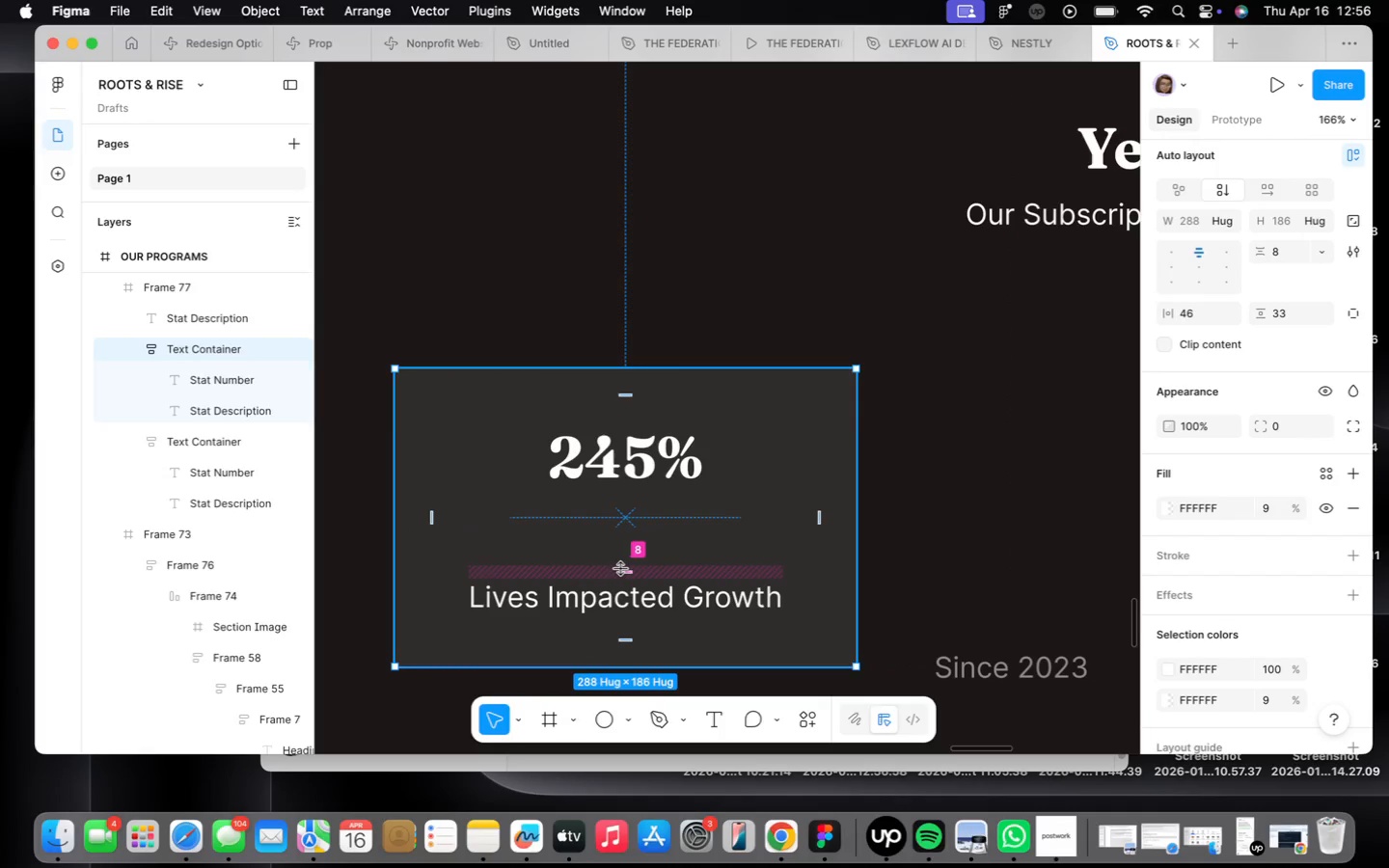 
left_click_drag(start_coordinate=[621, 569], to_coordinate=[632, 543])
 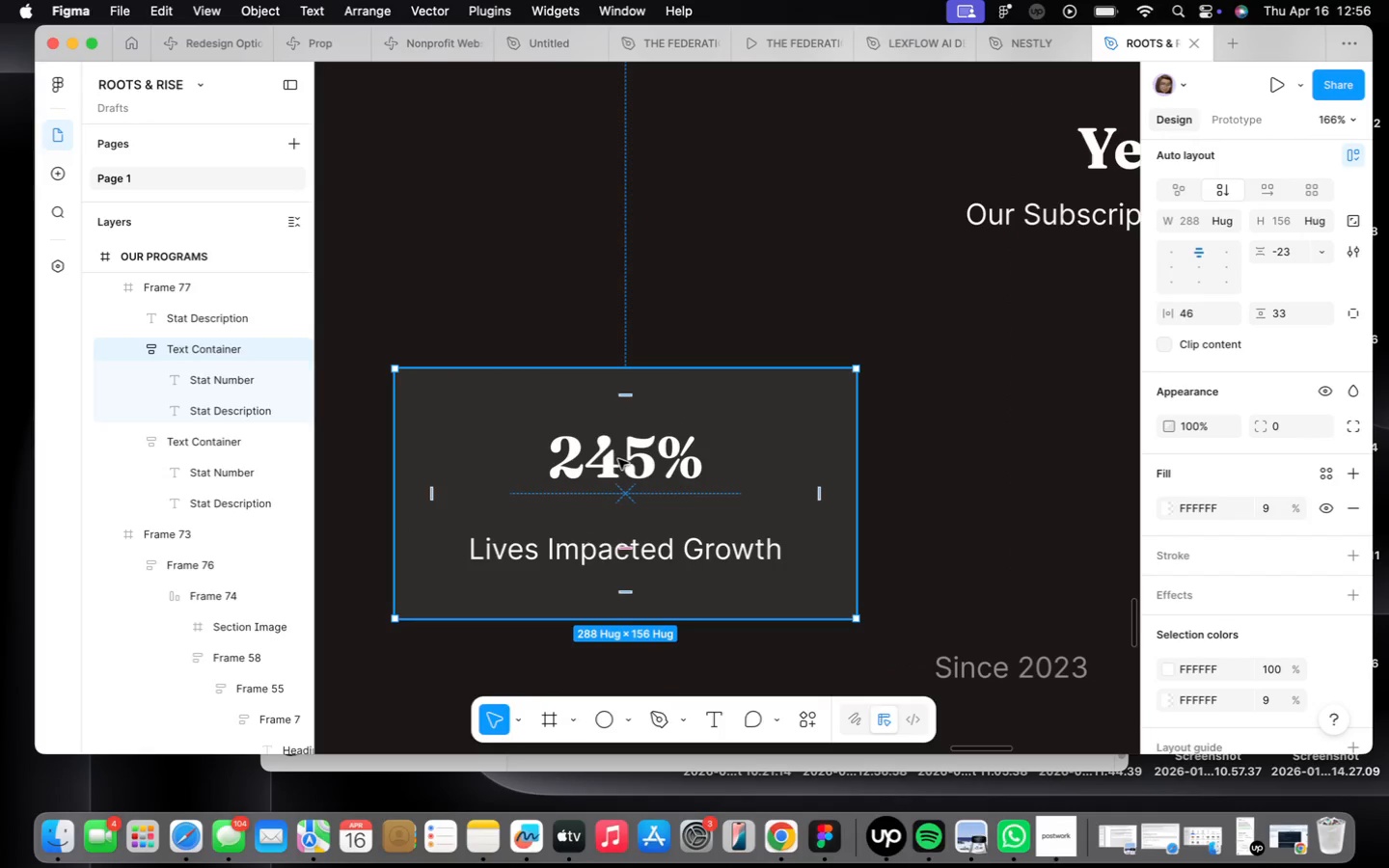 
double_click([618, 459])
 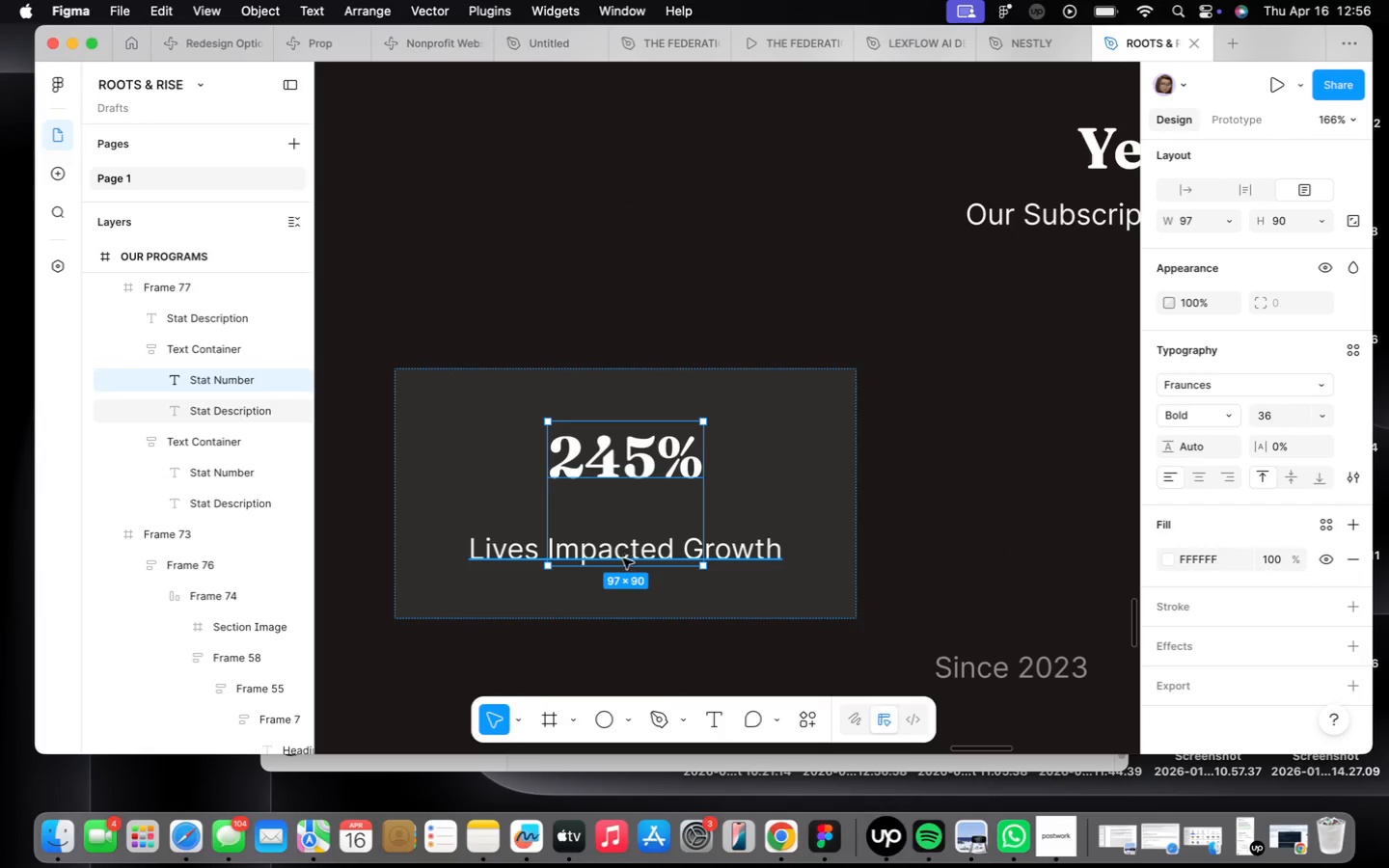 
left_click_drag(start_coordinate=[622, 562], to_coordinate=[649, 577])
 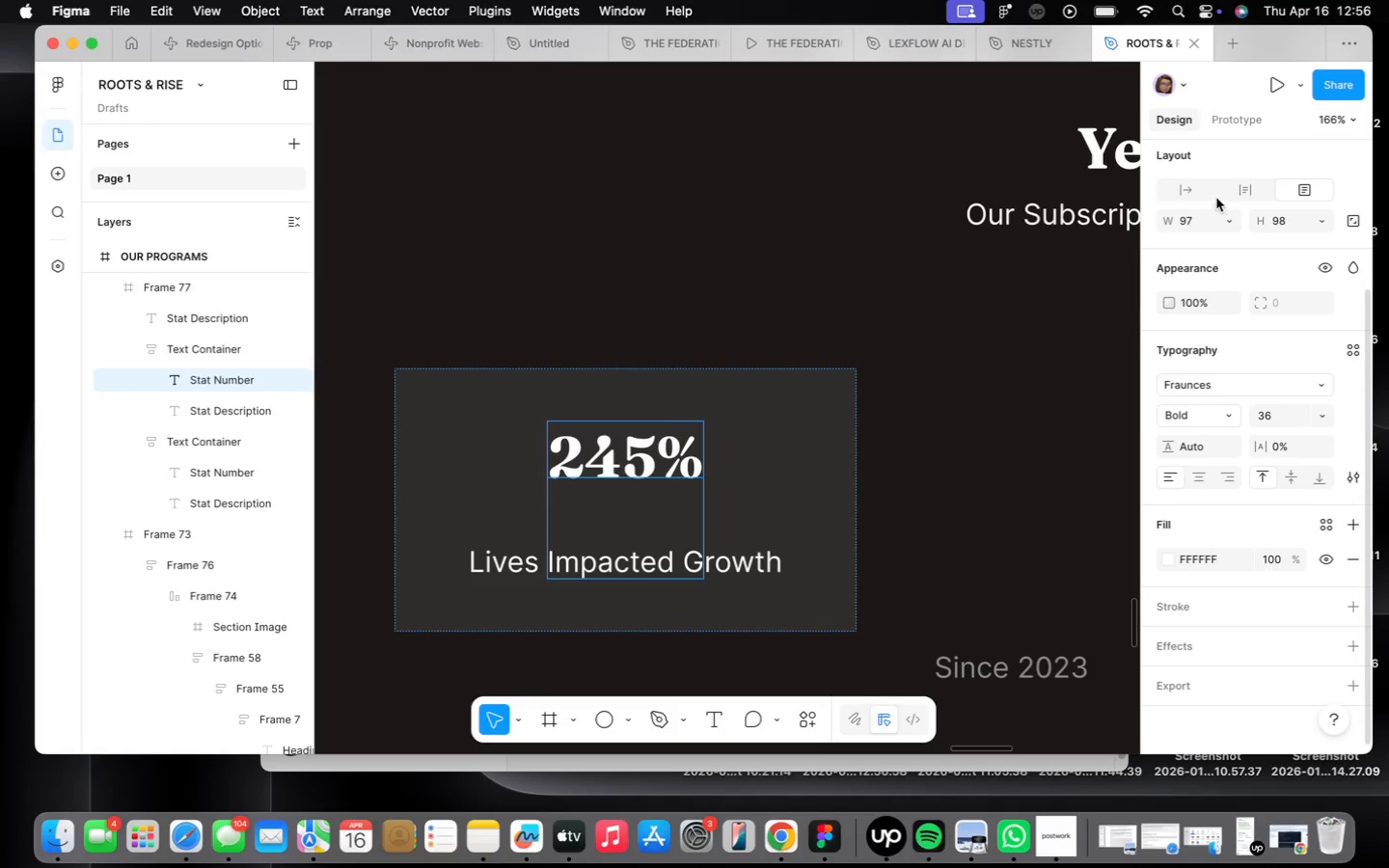 
left_click([1204, 198])
 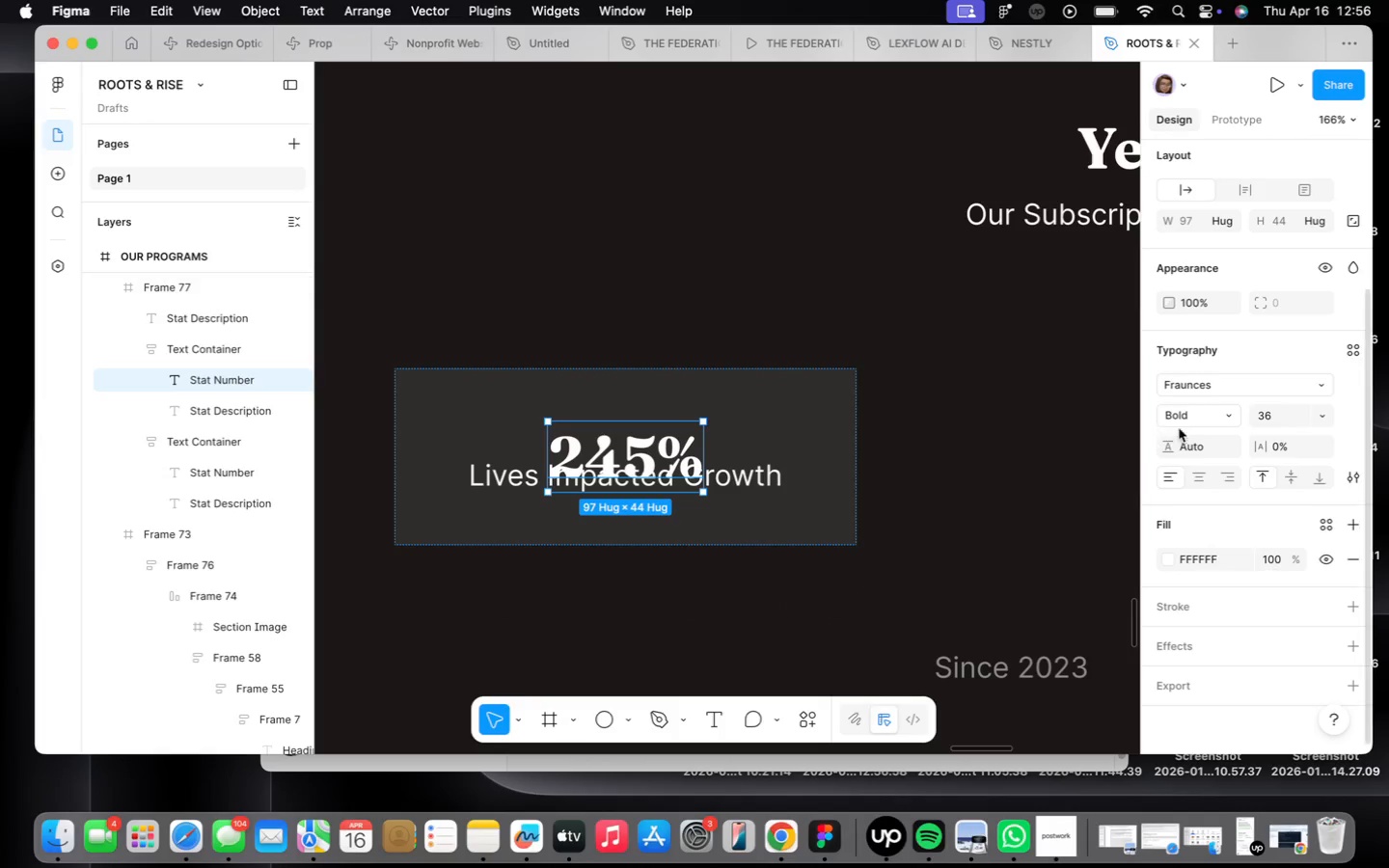 
scroll: coordinate [1248, 357], scroll_direction: up, amount: 23.0
 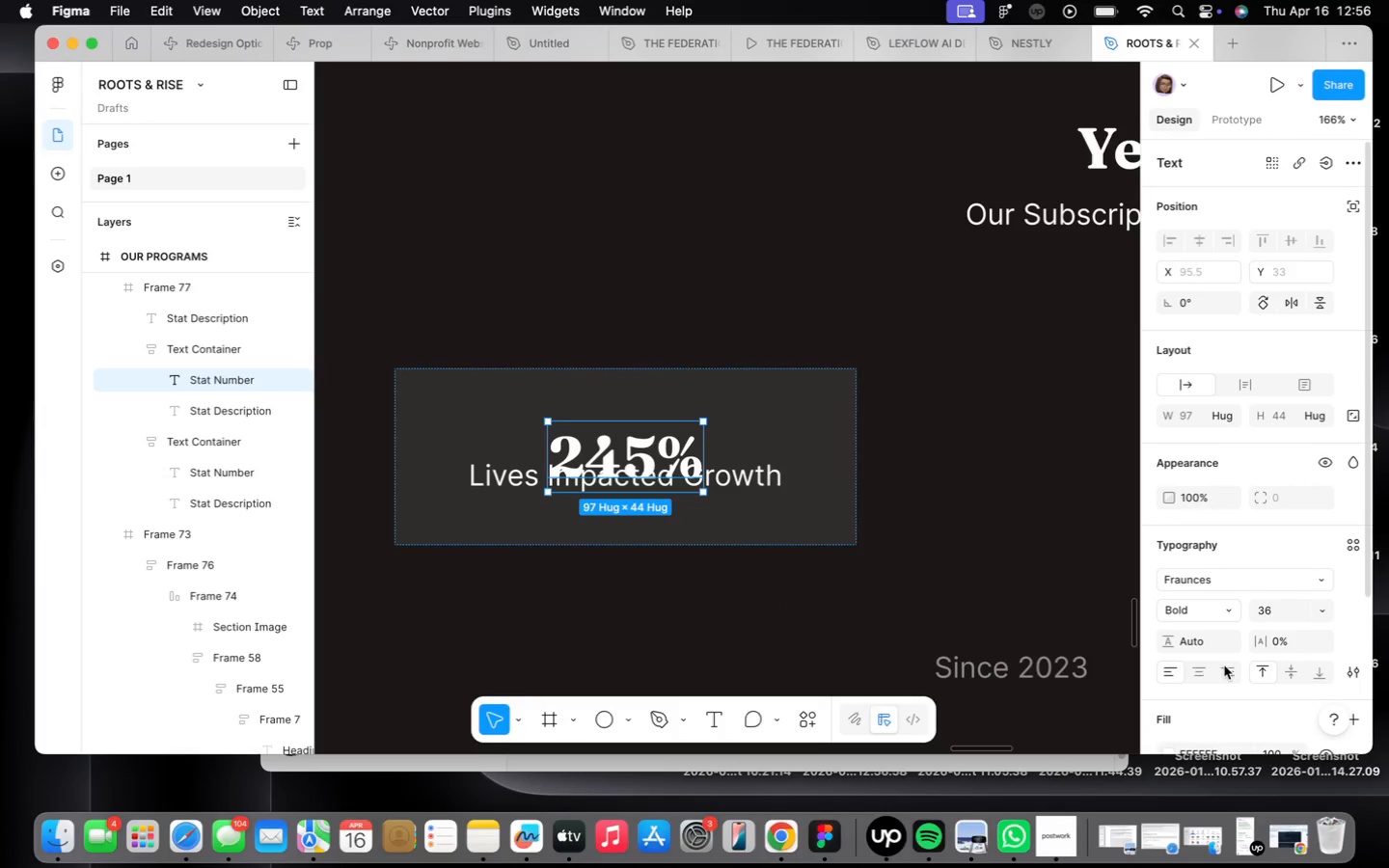 
left_click_drag(start_coordinate=[651, 486], to_coordinate=[680, 525])
 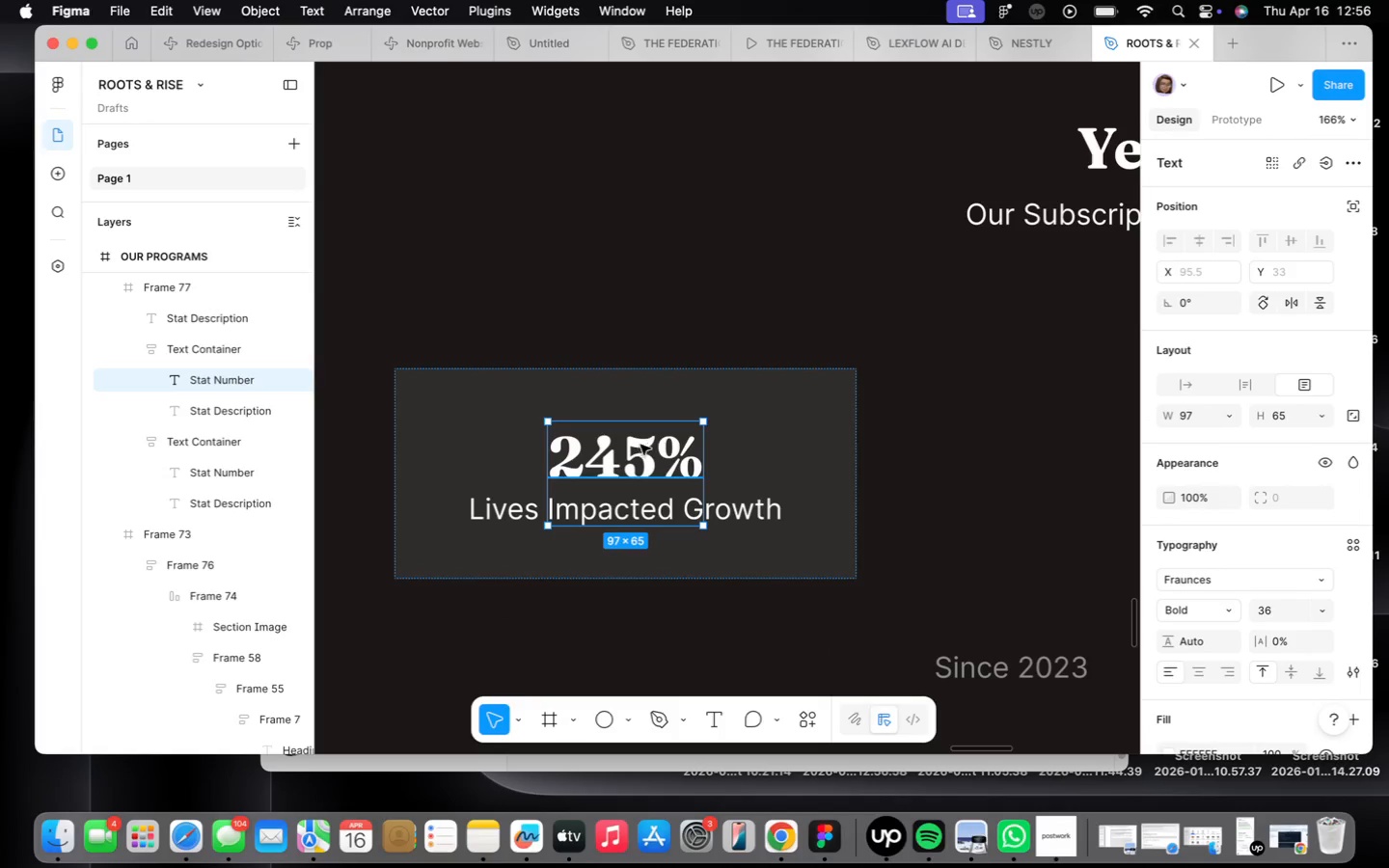 
double_click([645, 440])
 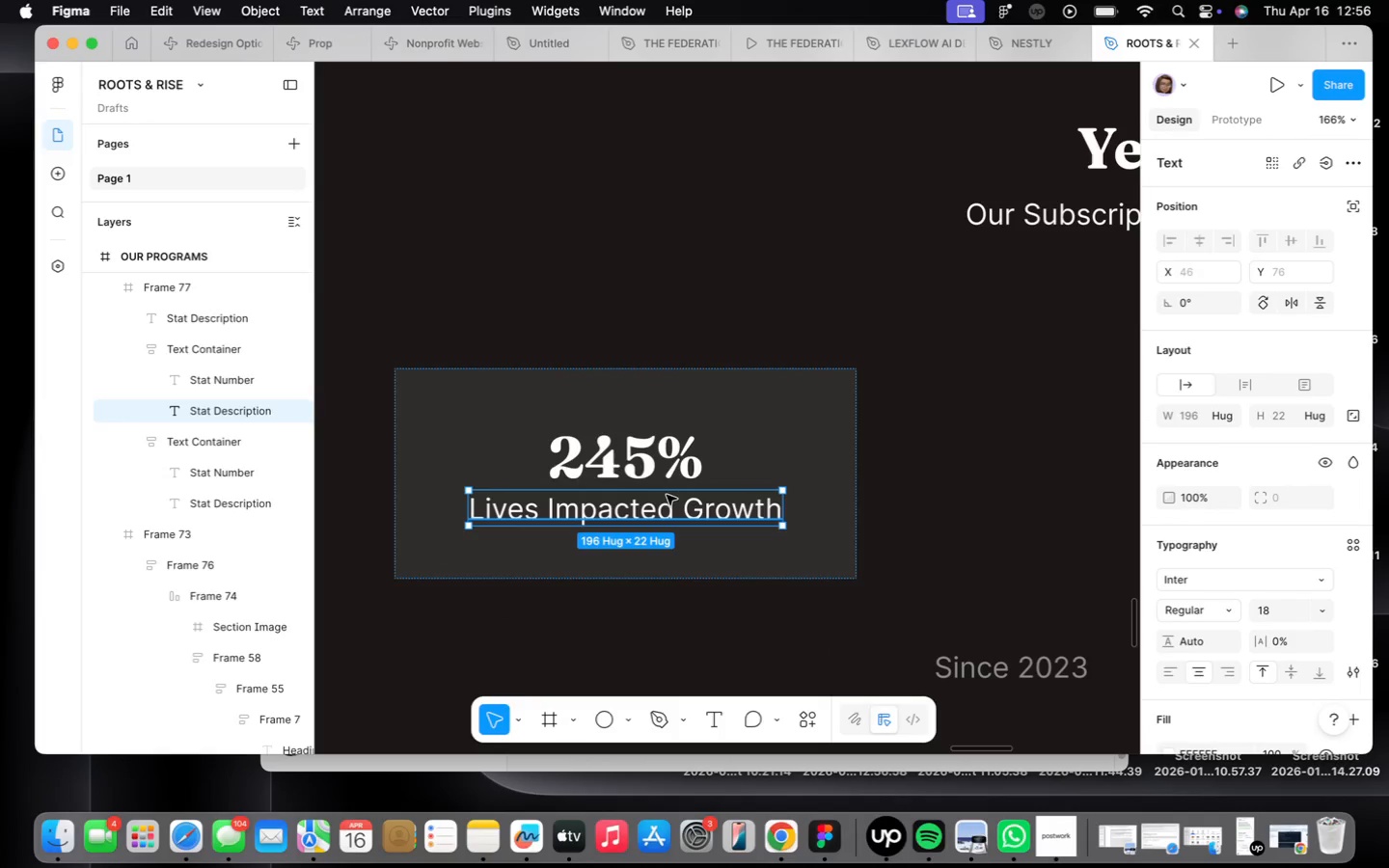 
left_click([663, 452])
 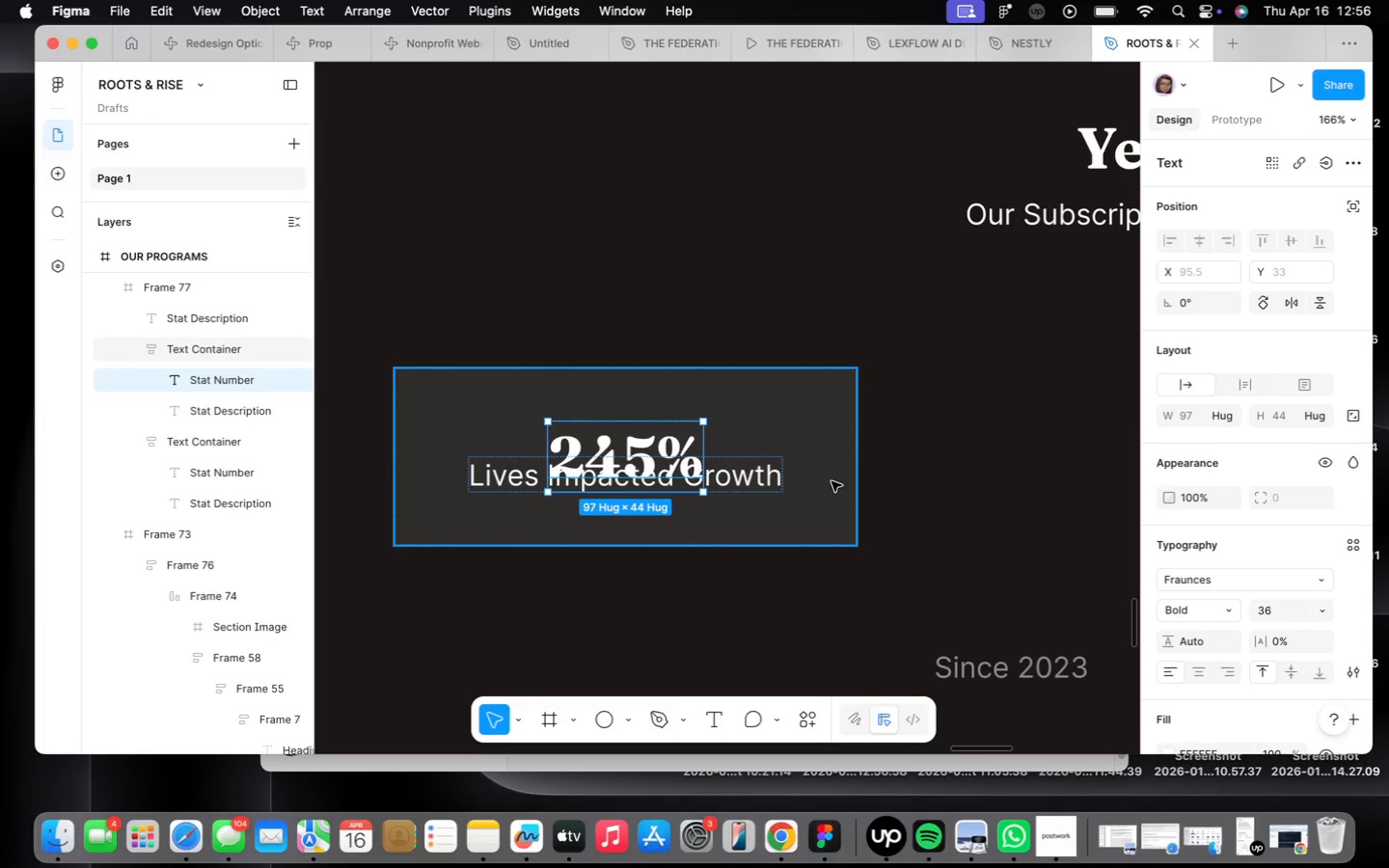 
double_click([752, 474])
 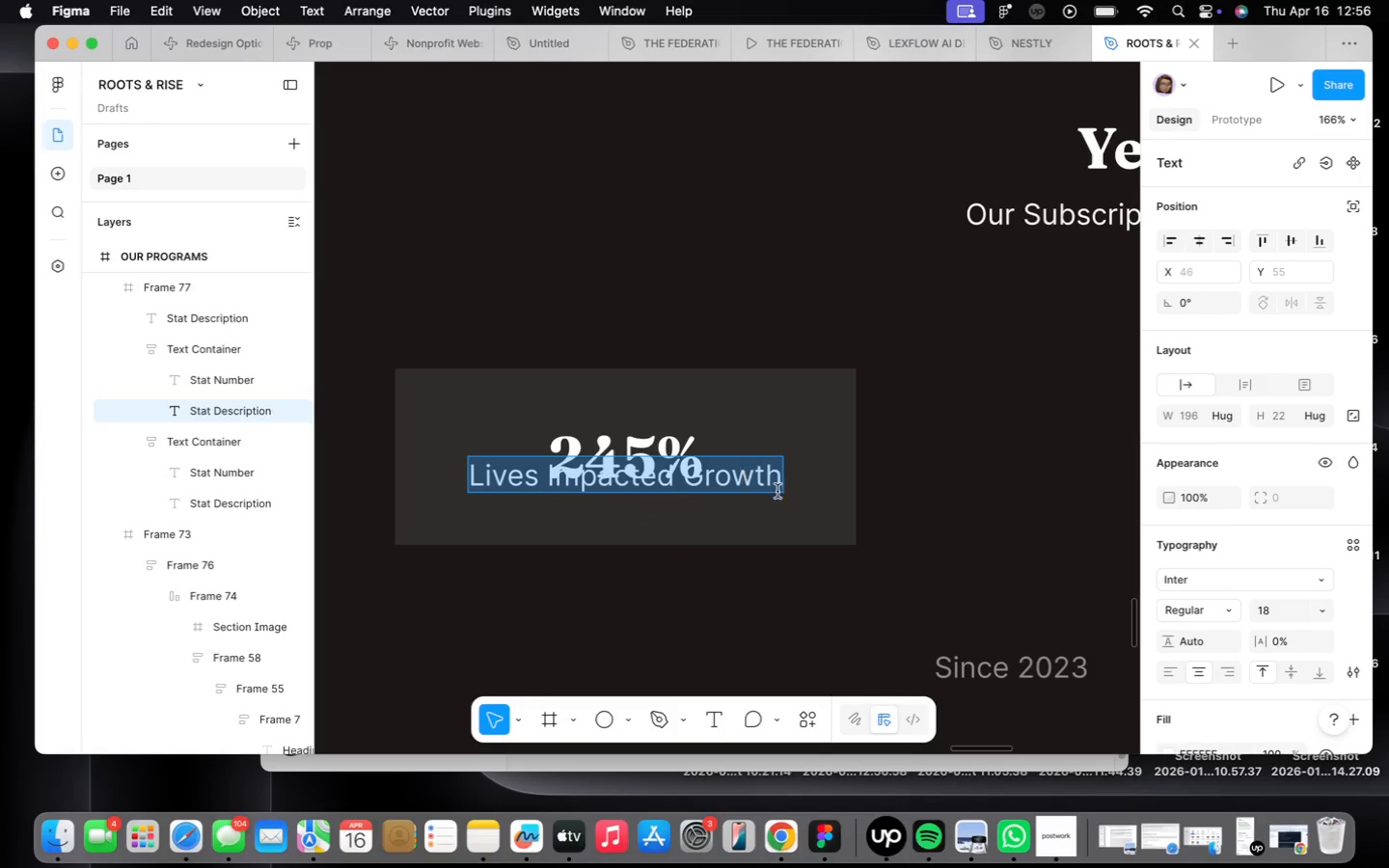 
left_click([803, 527])
 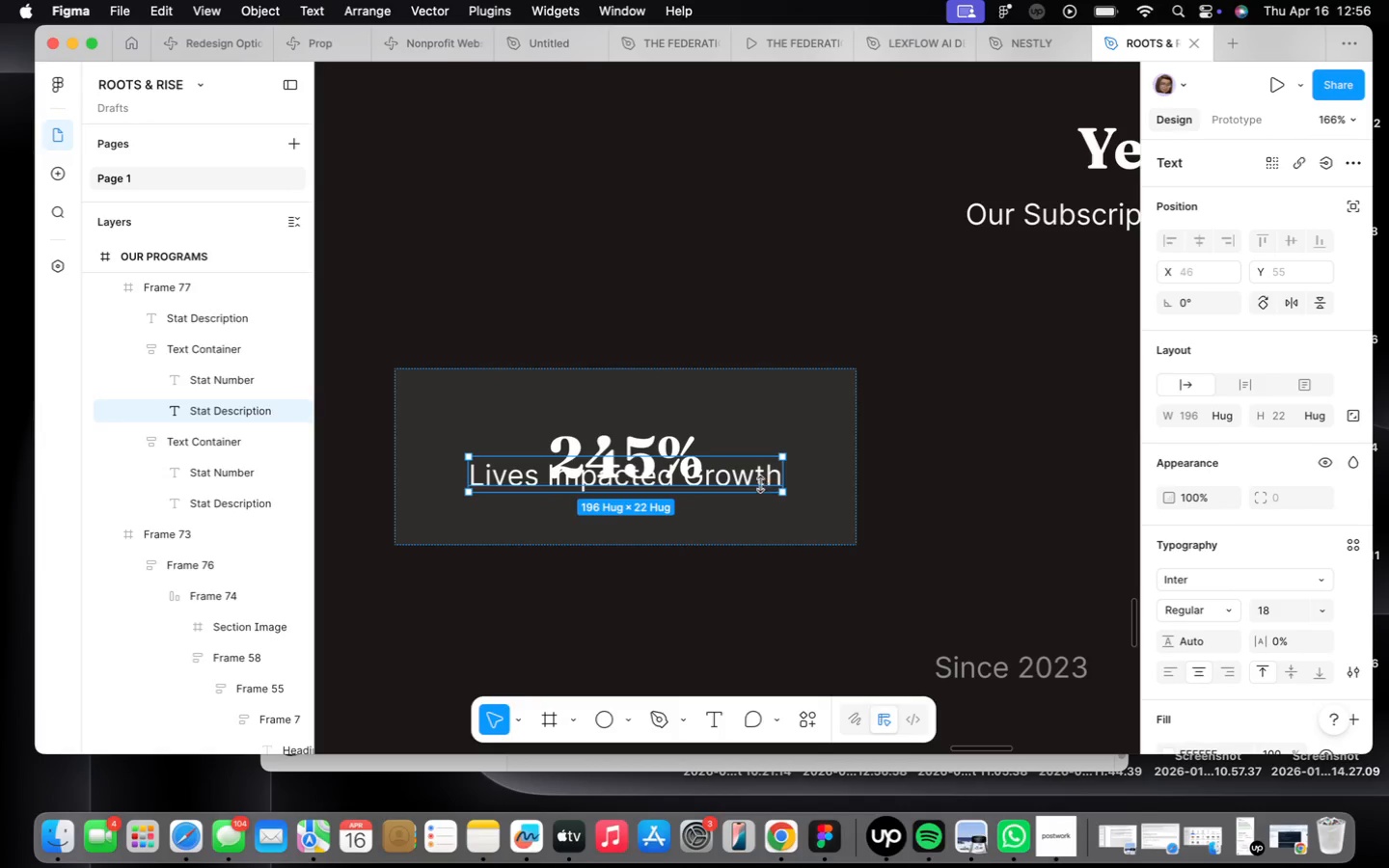 
left_click_drag(start_coordinate=[758, 482], to_coordinate=[797, 645])
 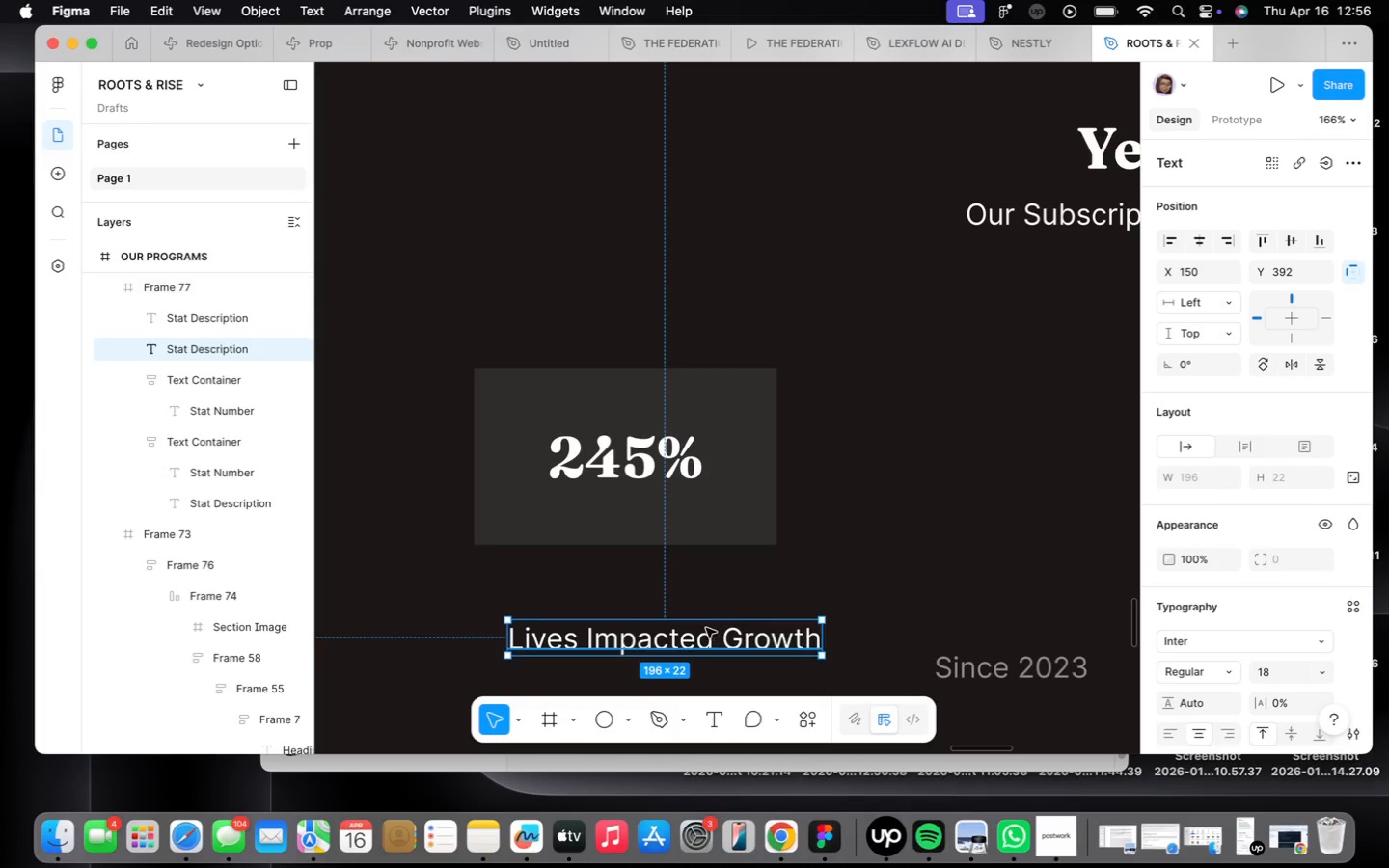 
left_click_drag(start_coordinate=[704, 647], to_coordinate=[1080, 584])
 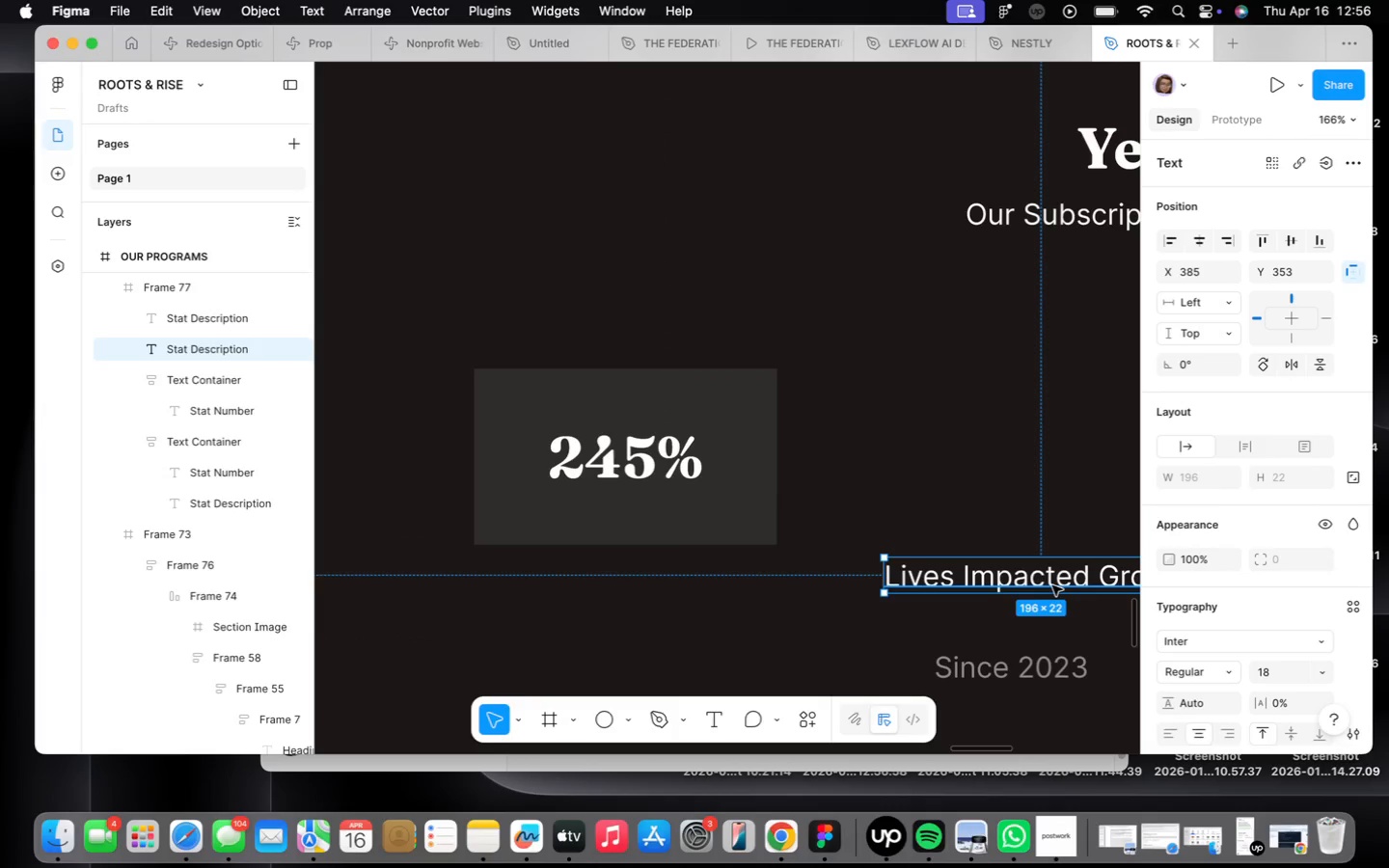 
left_click_drag(start_coordinate=[1052, 585], to_coordinate=[677, 508])
 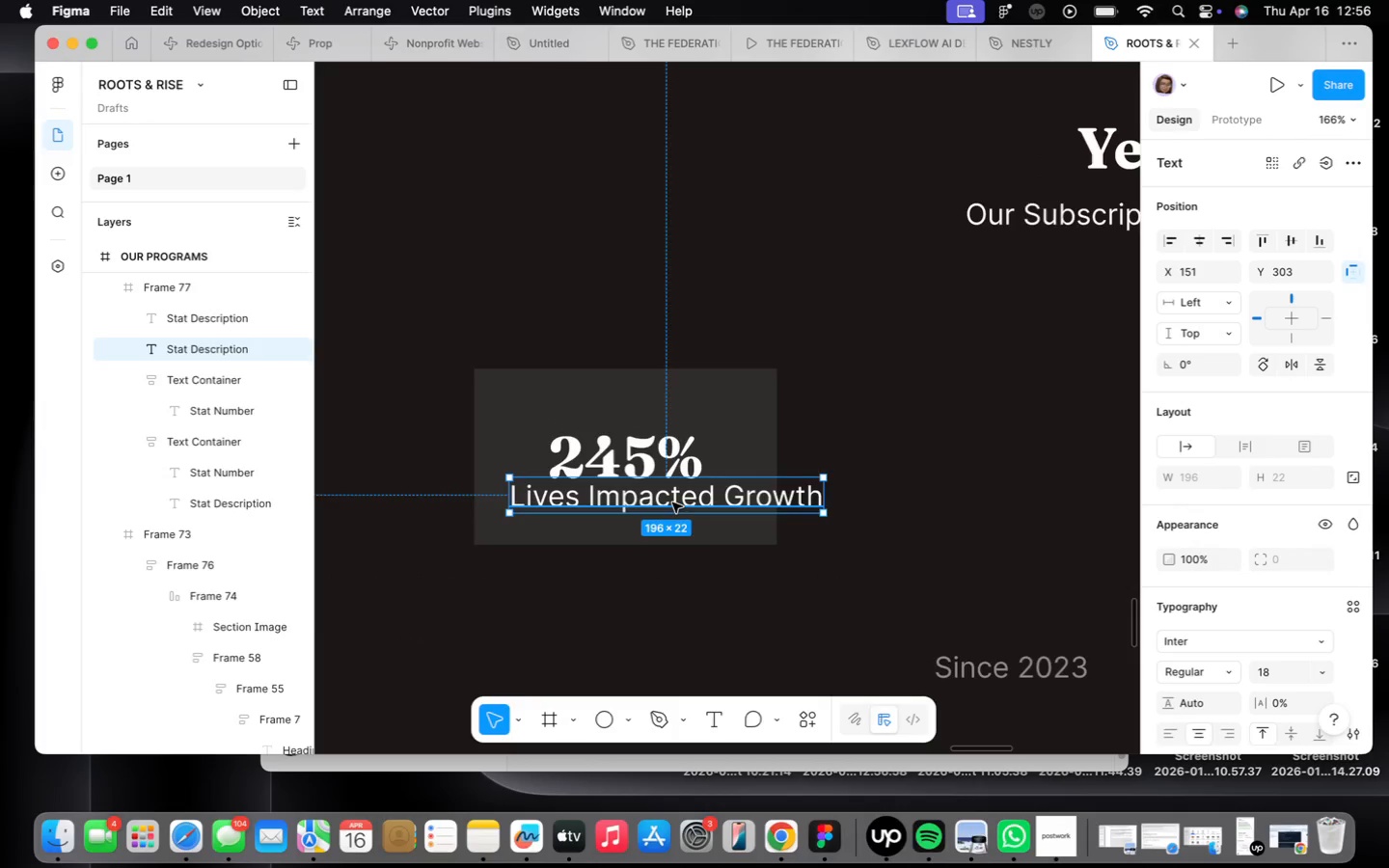 
left_click_drag(start_coordinate=[662, 500], to_coordinate=[338, 542])
 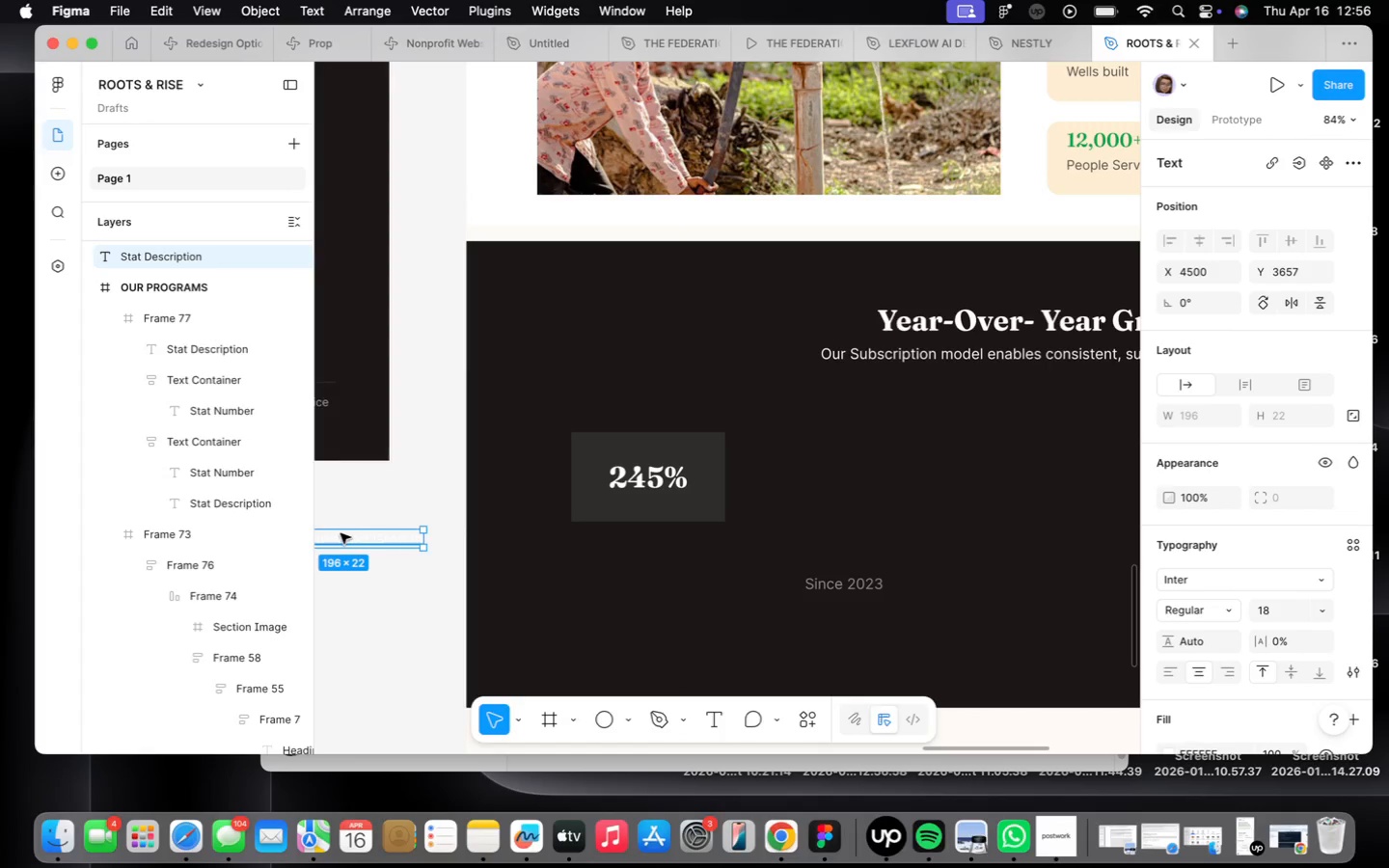 
scroll: coordinate [672, 495], scroll_direction: down, amount: 9.0
 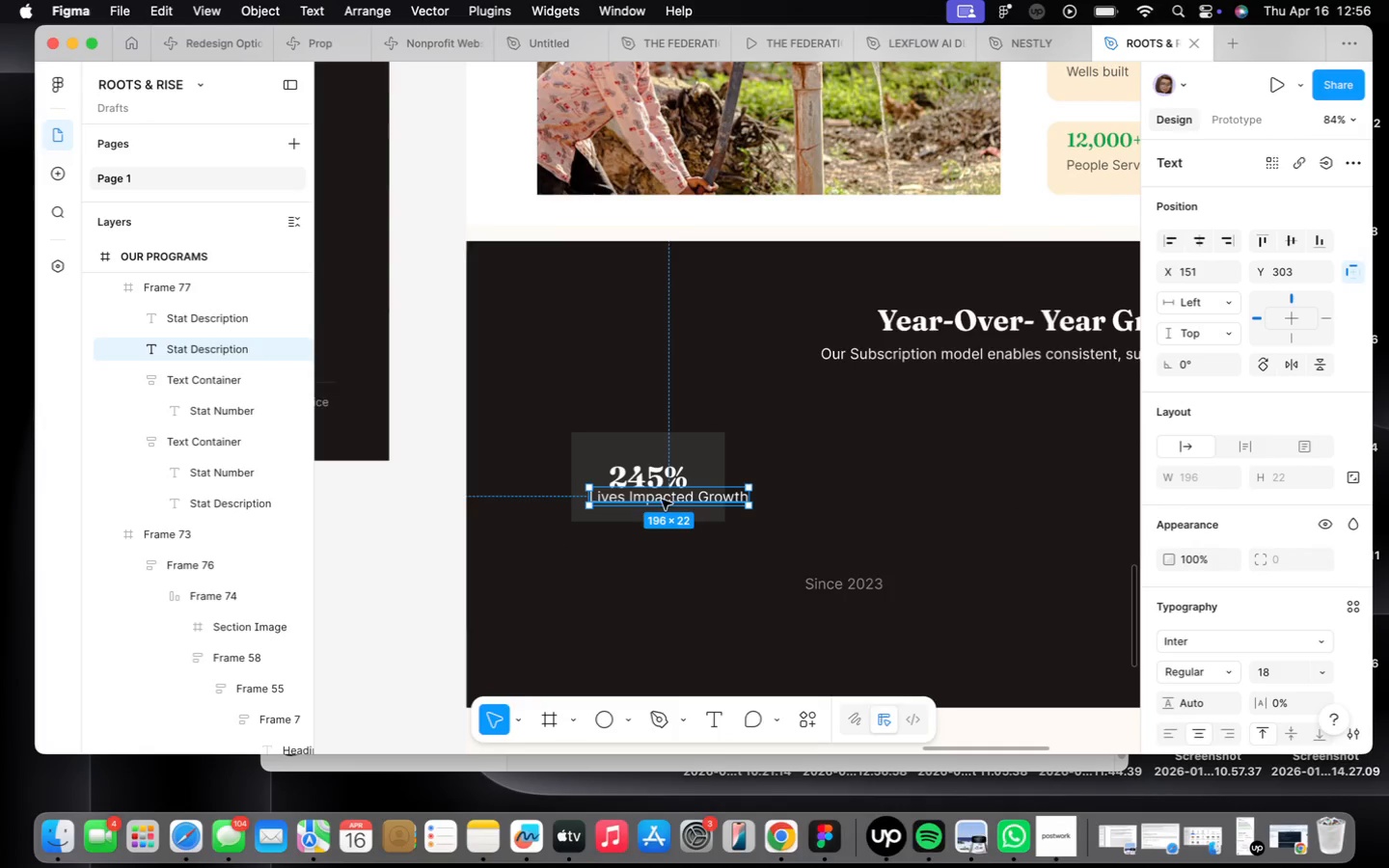 
left_click_drag(start_coordinate=[341, 533], to_coordinate=[664, 603])
 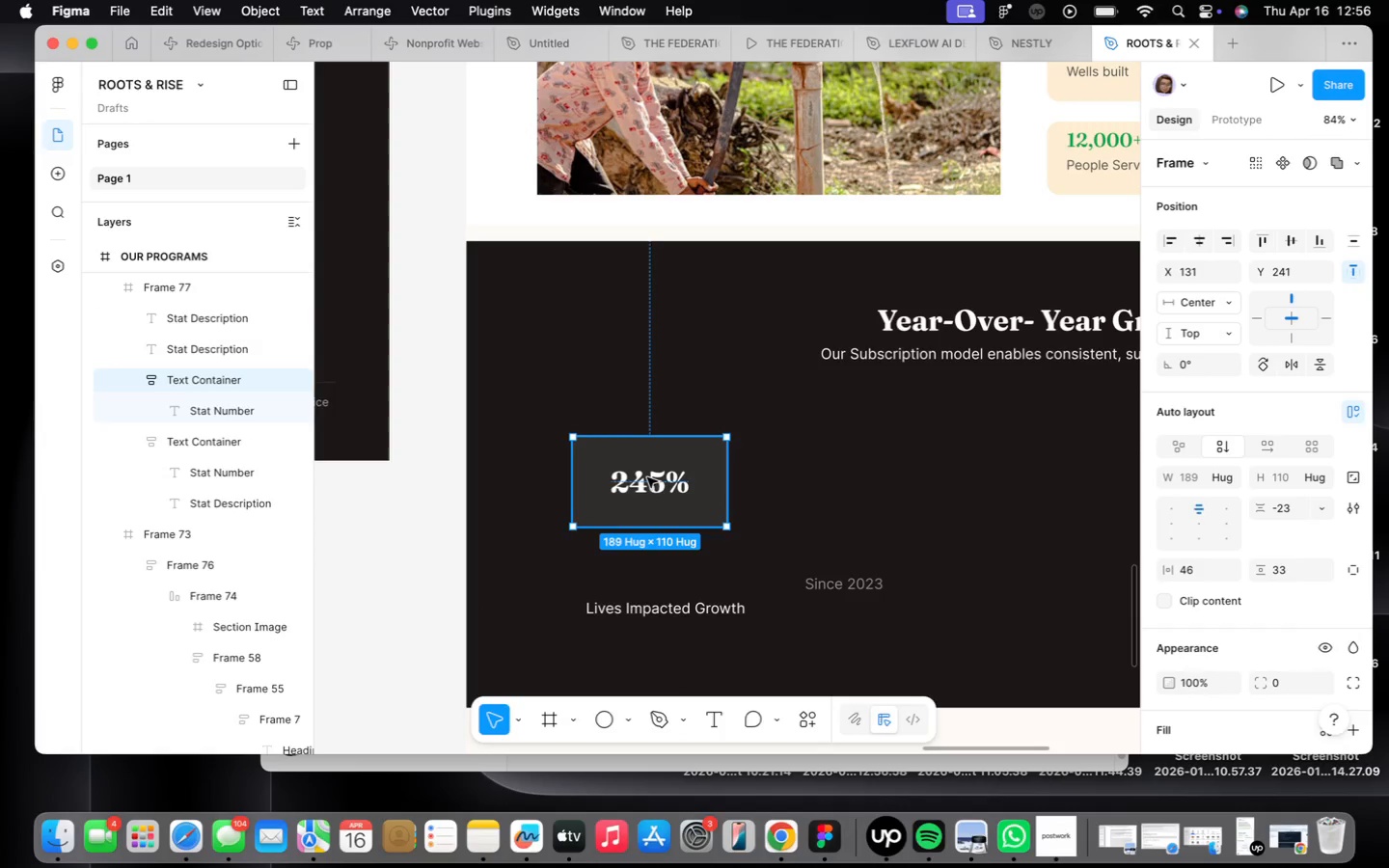 
double_click([646, 481])
 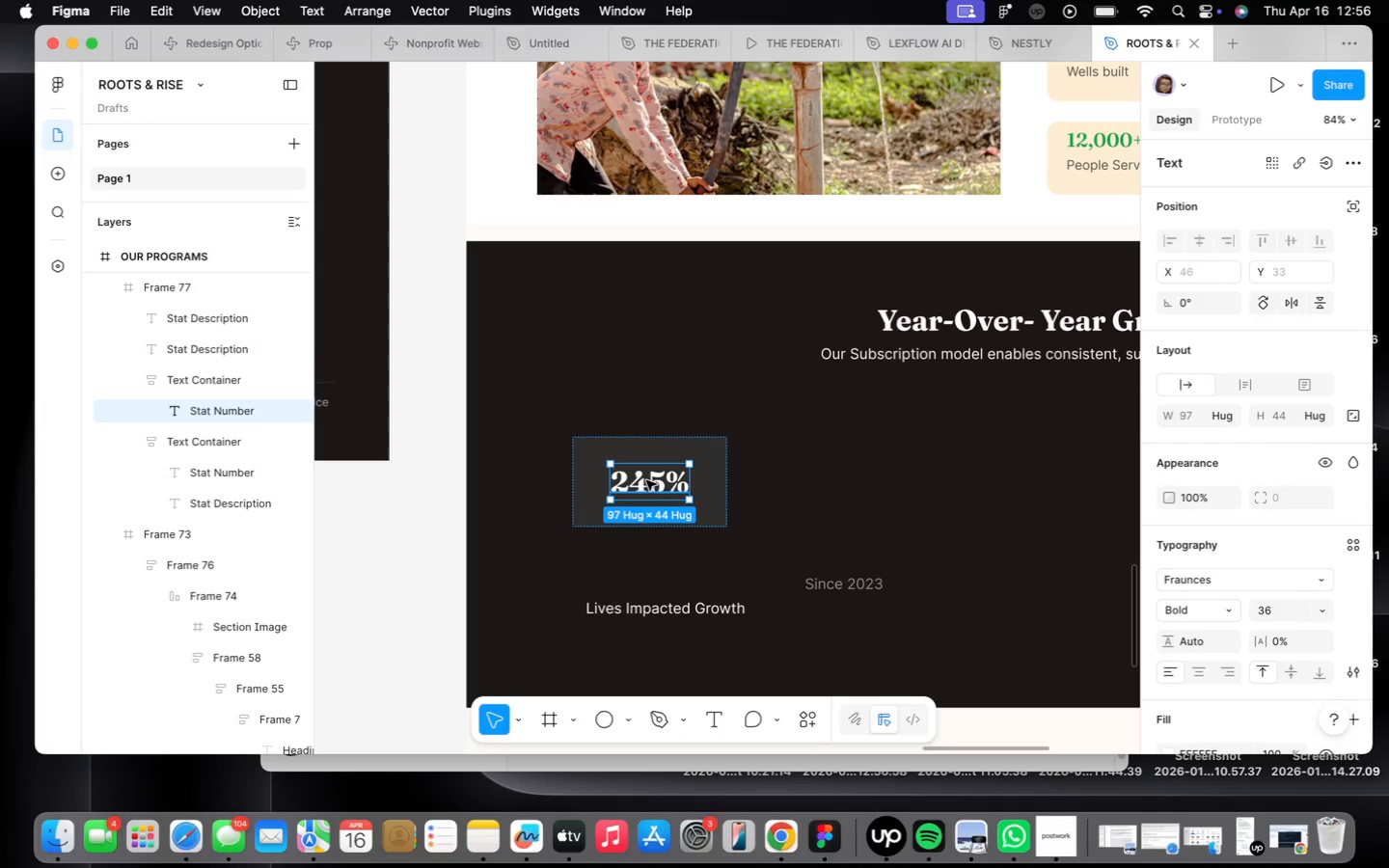 
key(Meta+CommandLeft)
 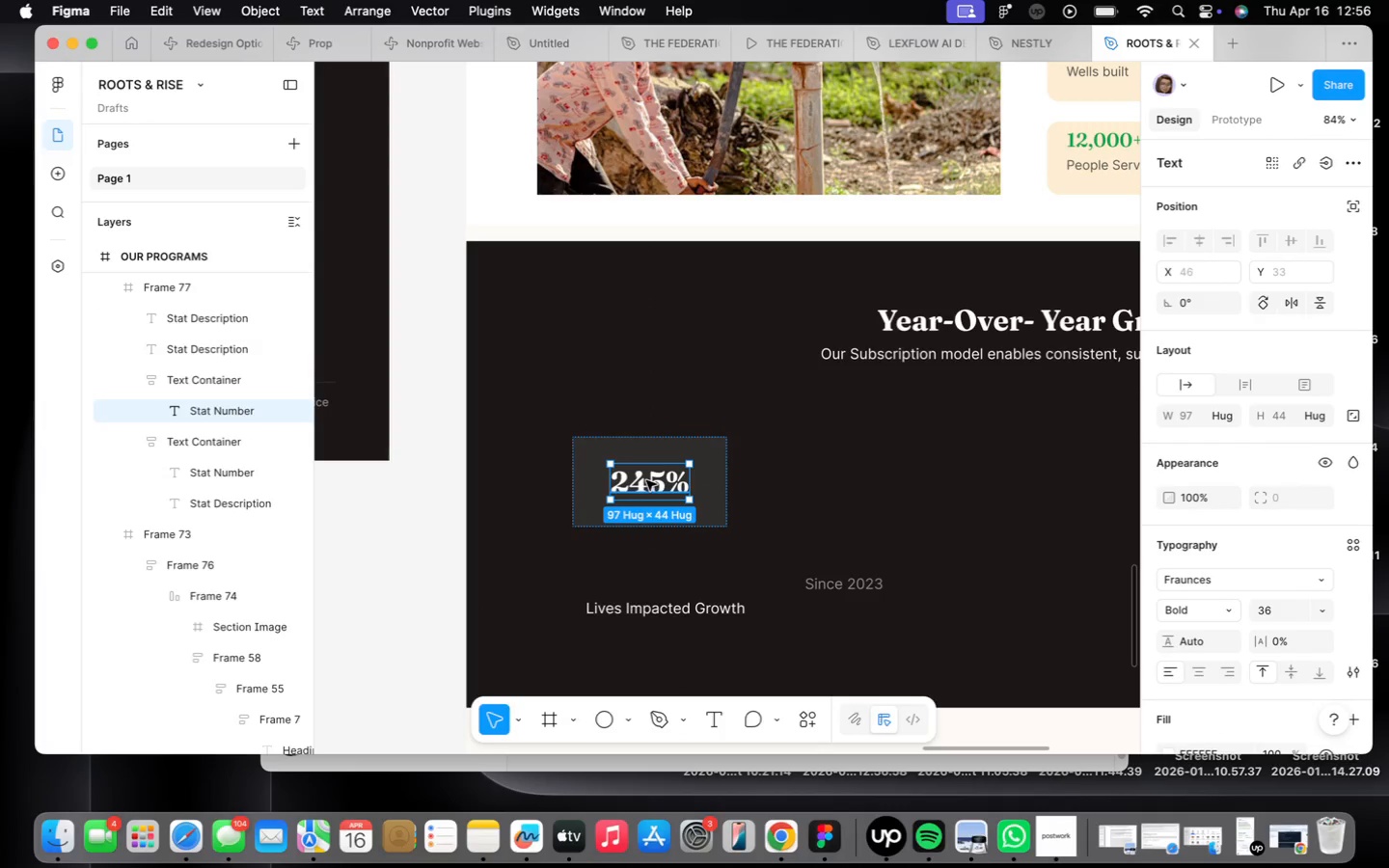 
key(Meta+D)
 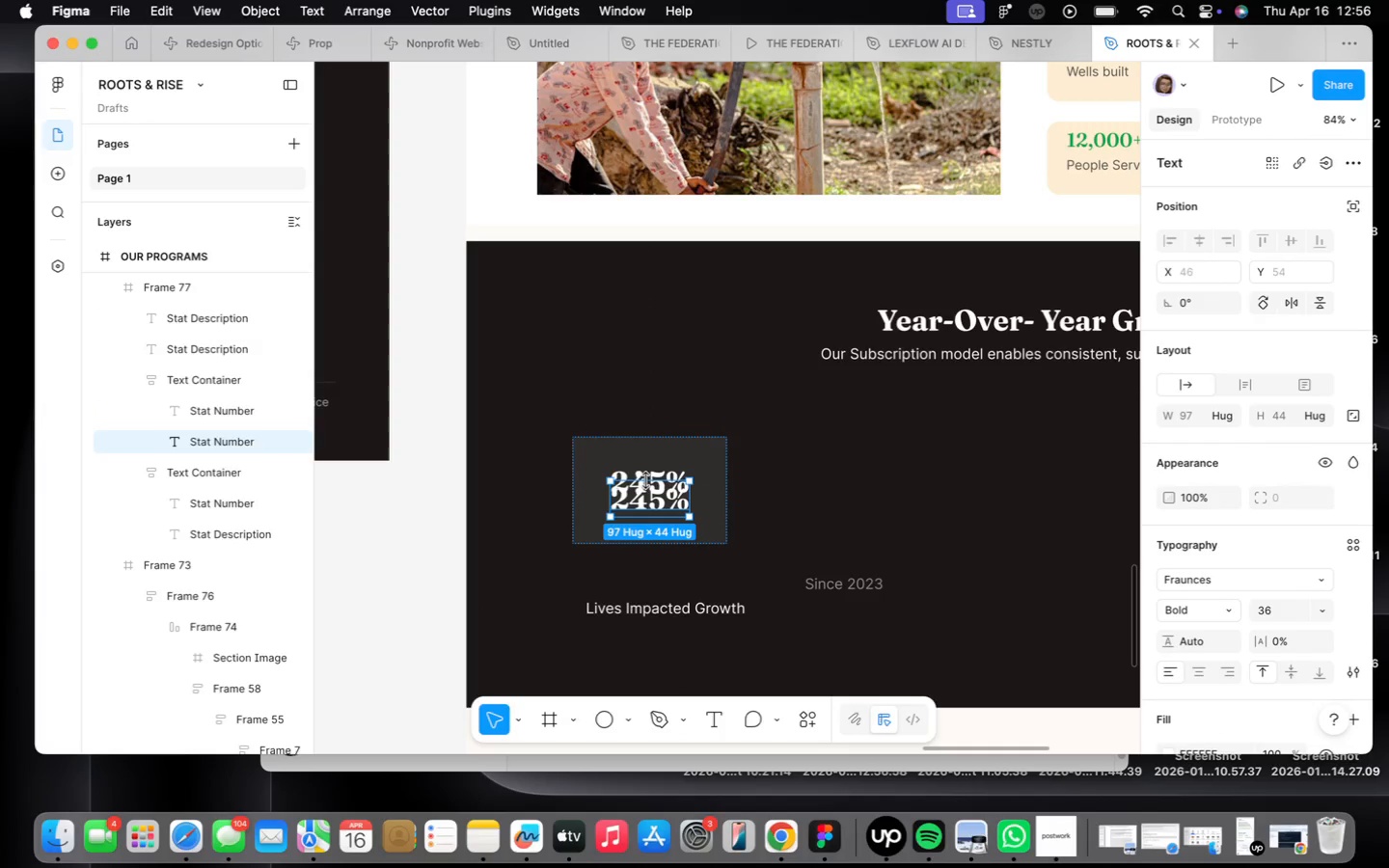 
scroll: coordinate [655, 492], scroll_direction: up, amount: 4.0
 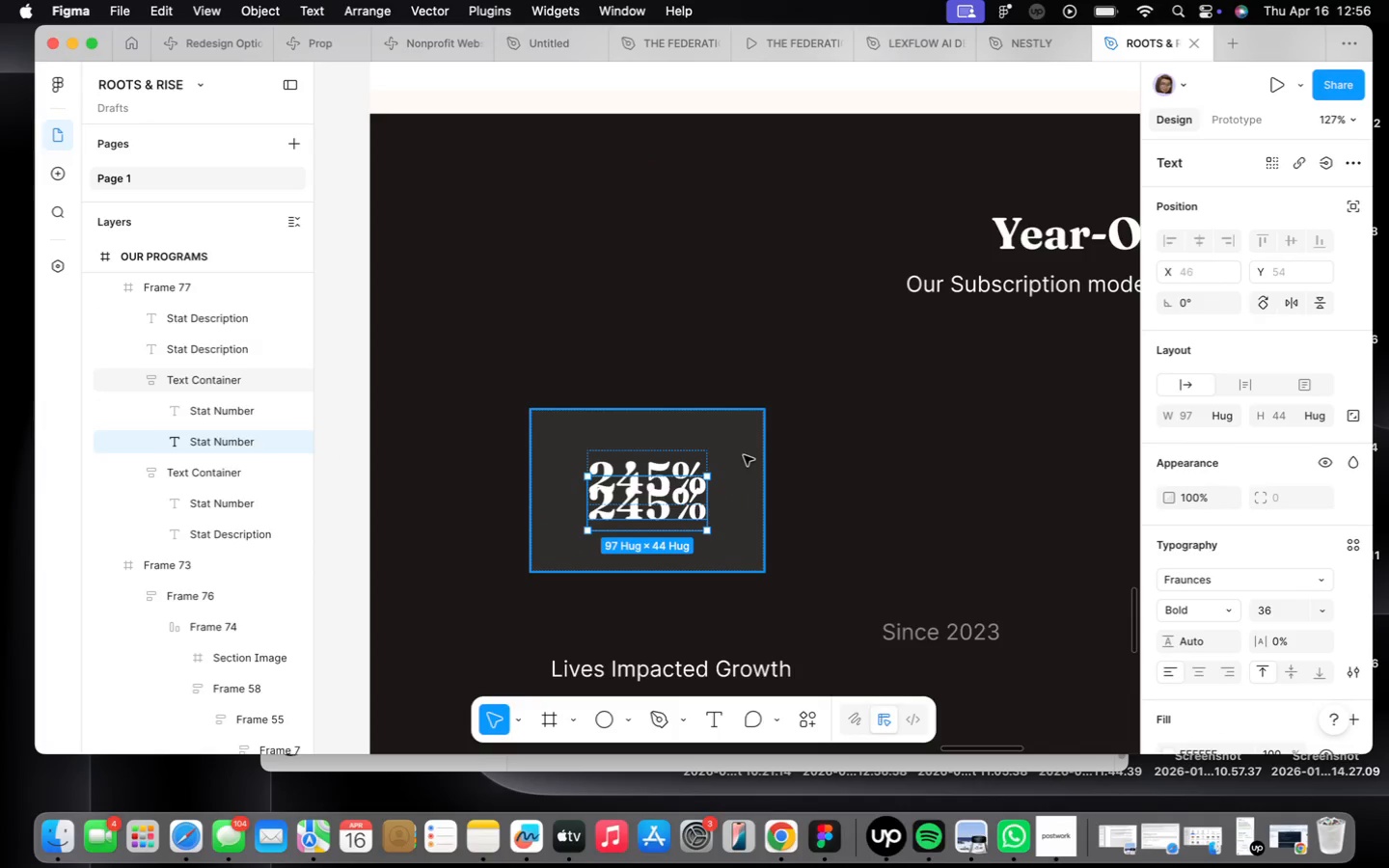 
left_click([736, 459])
 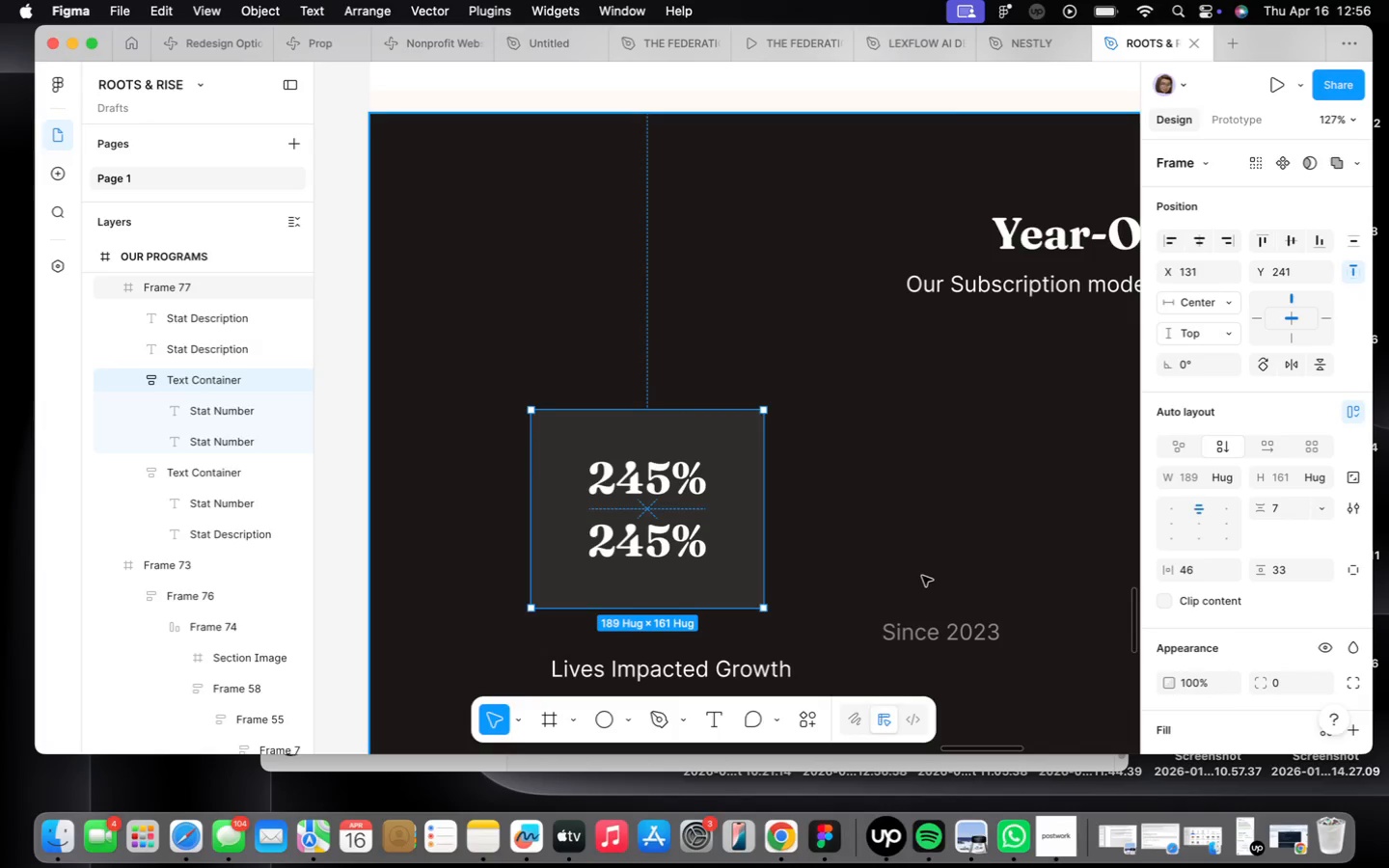 
left_click([759, 570])
 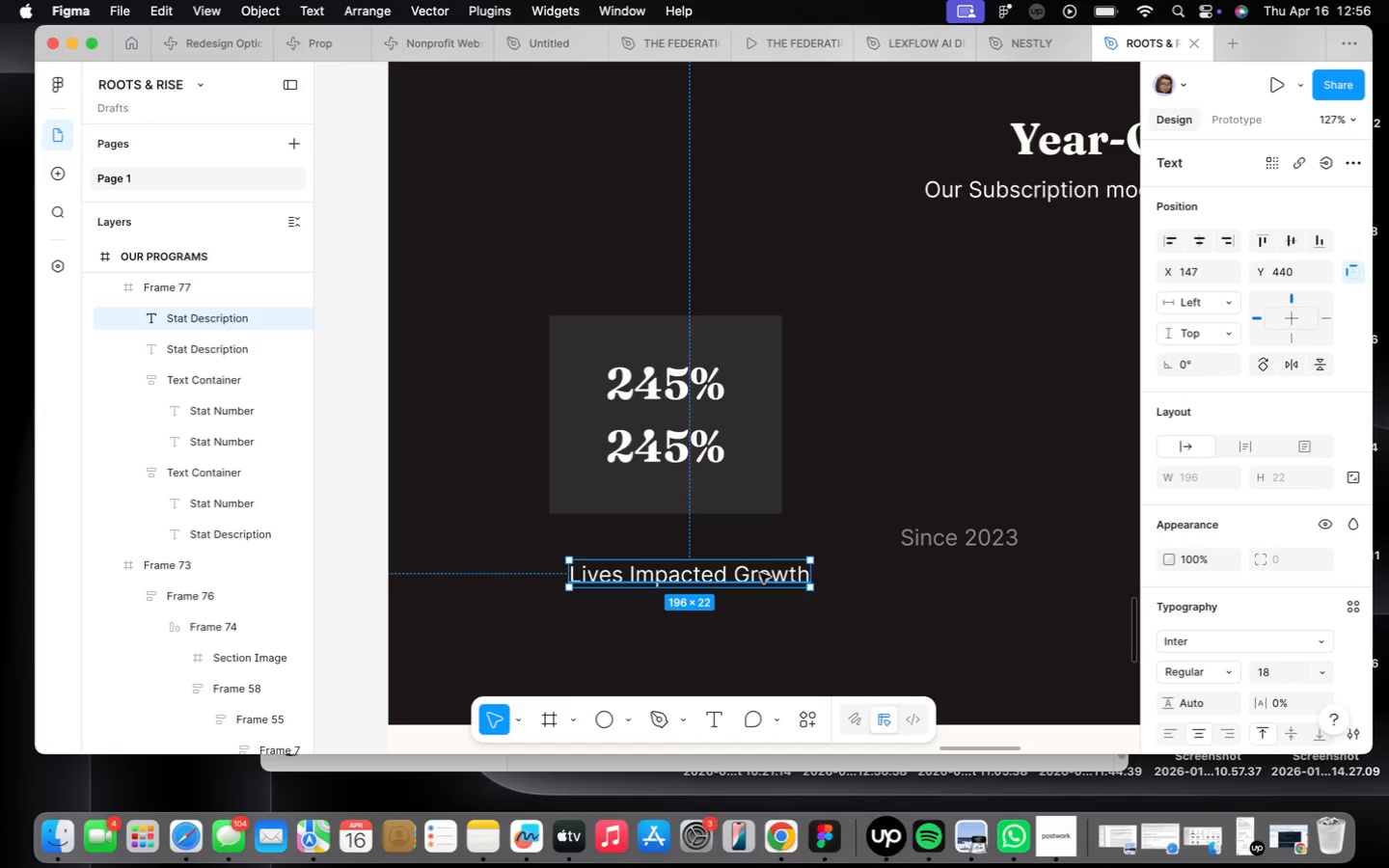 
right_click([760, 573])
 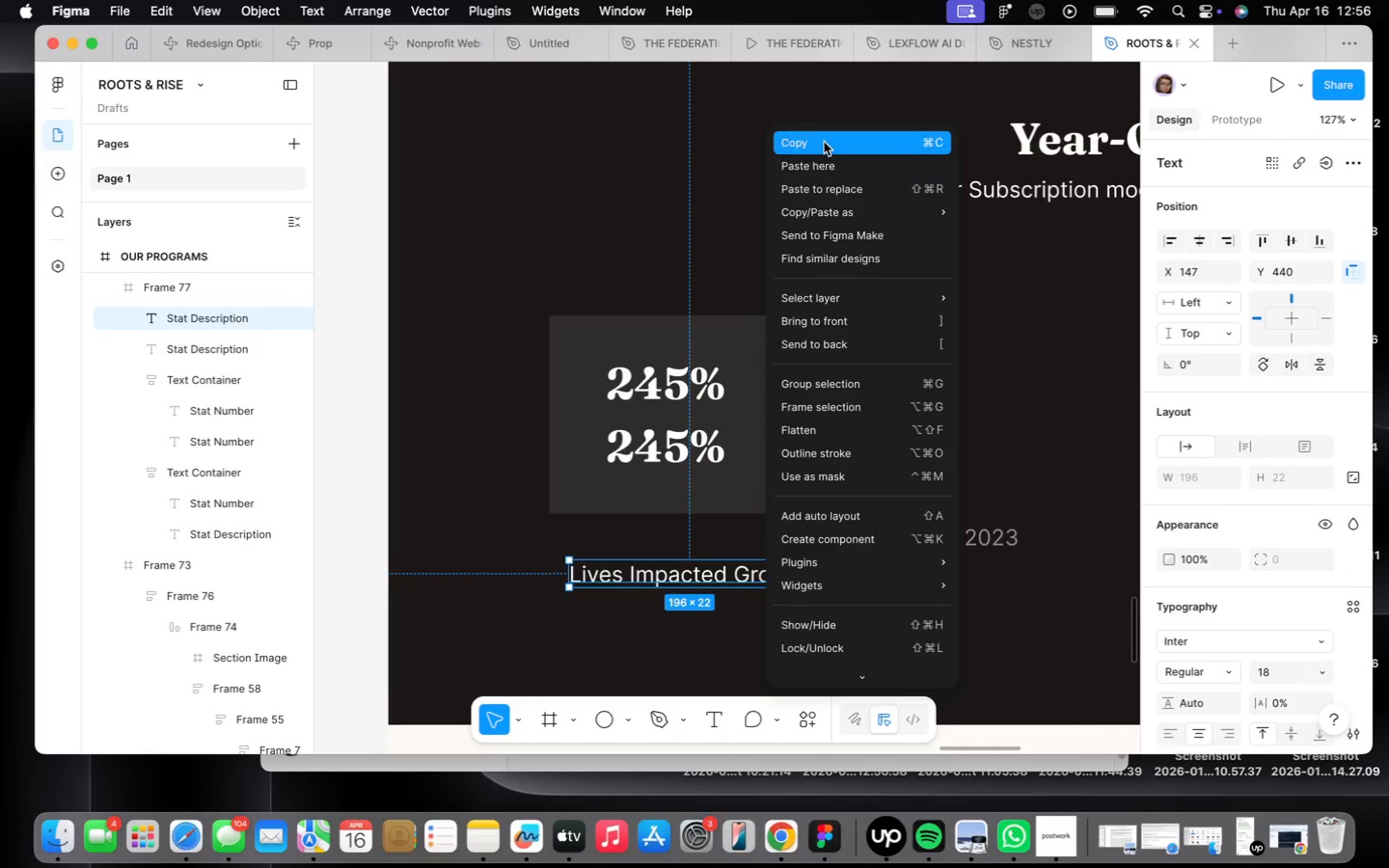 
left_click([821, 146])
 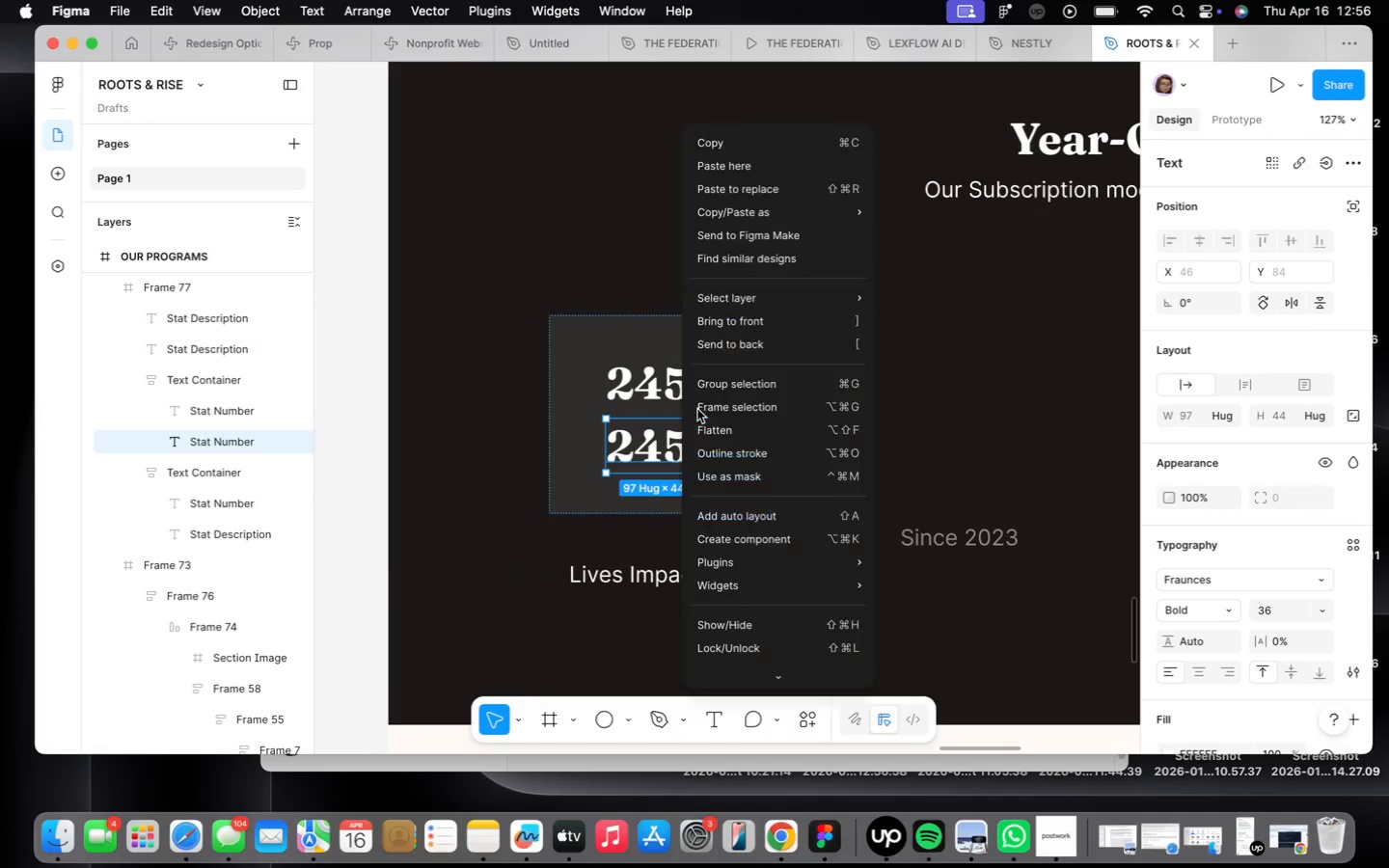 
left_click([768, 183])
 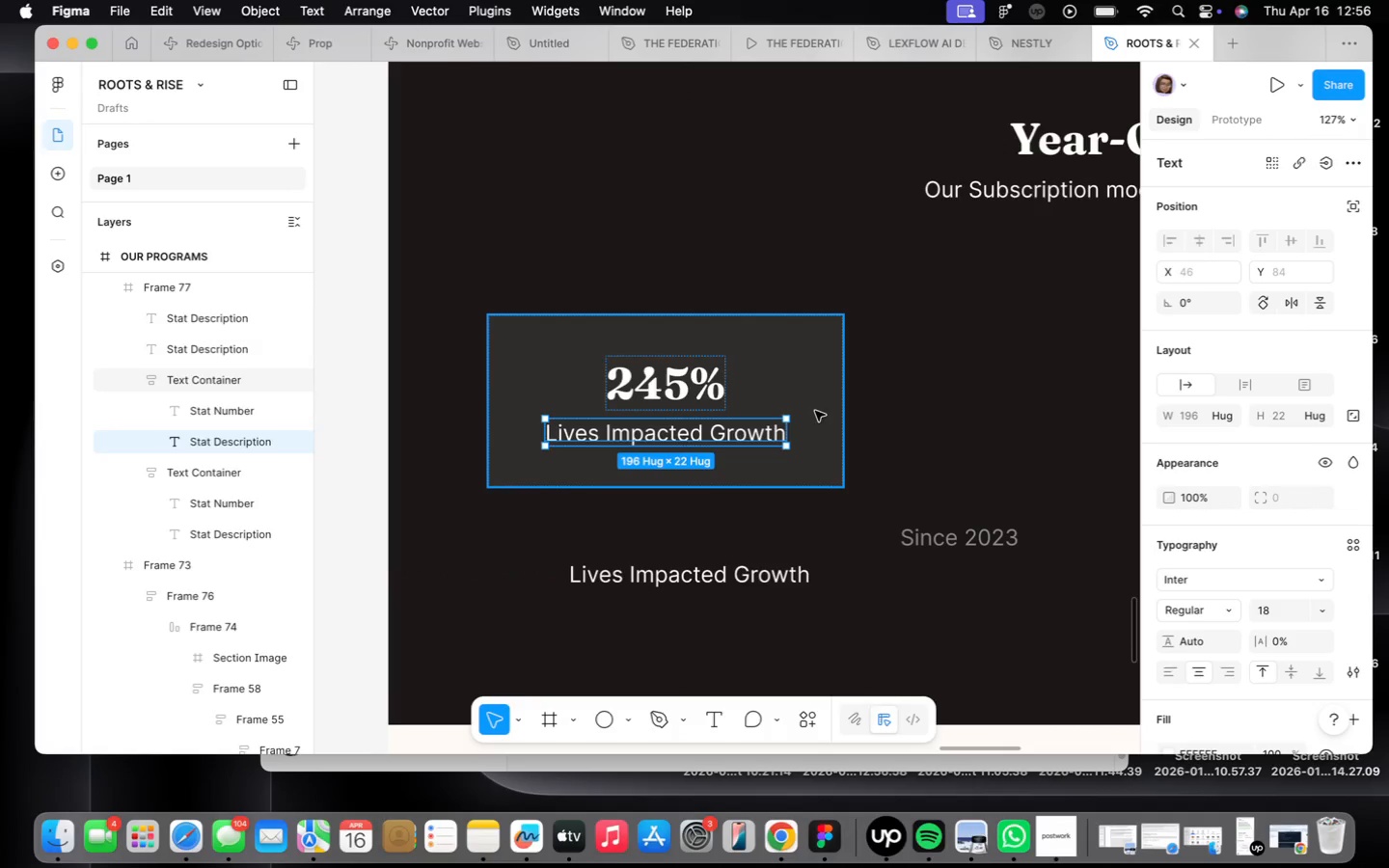 
left_click([886, 393])
 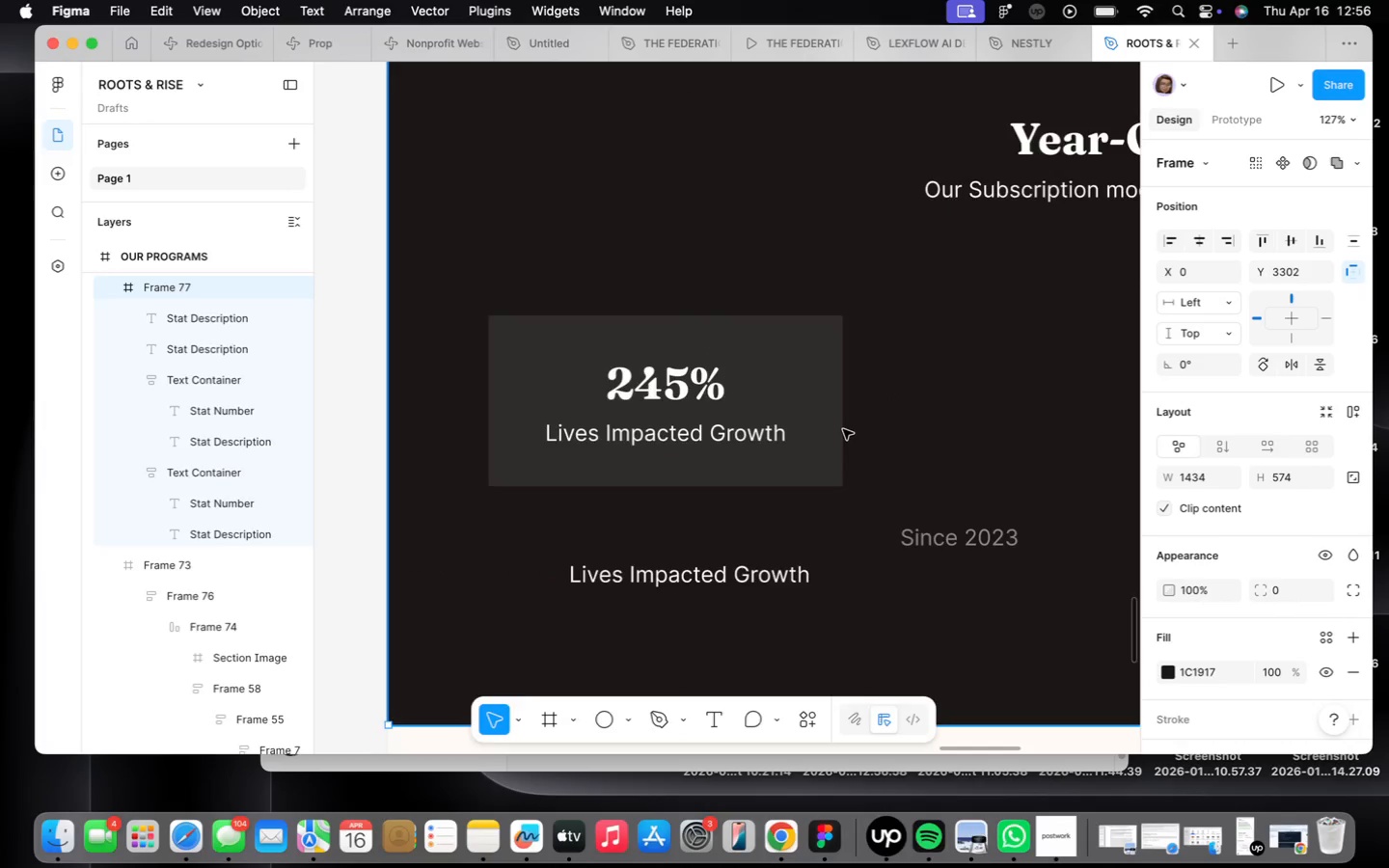 
scroll: coordinate [844, 429], scroll_direction: down, amount: 5.0
 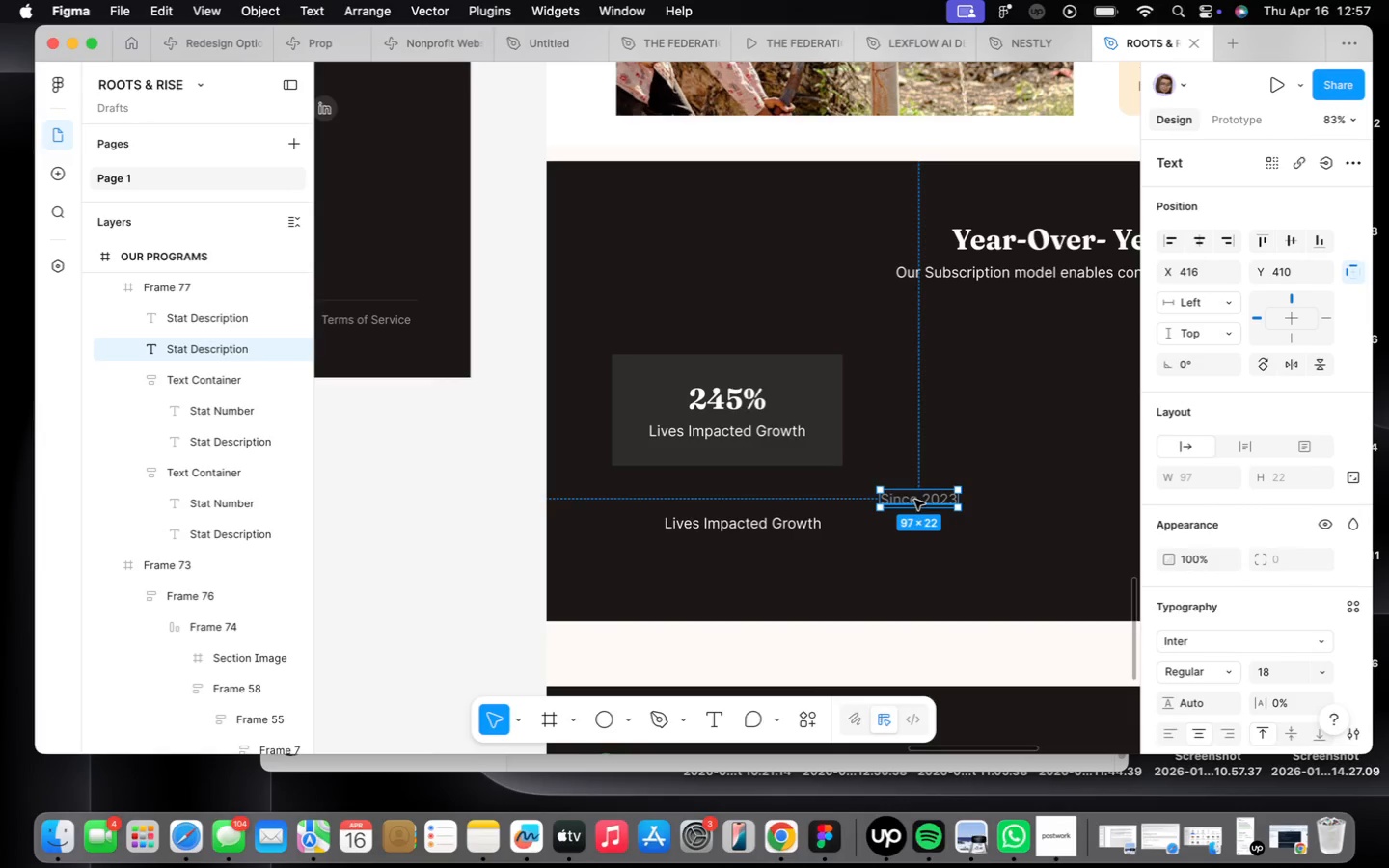 
left_click_drag(start_coordinate=[924, 502], to_coordinate=[736, 454])
 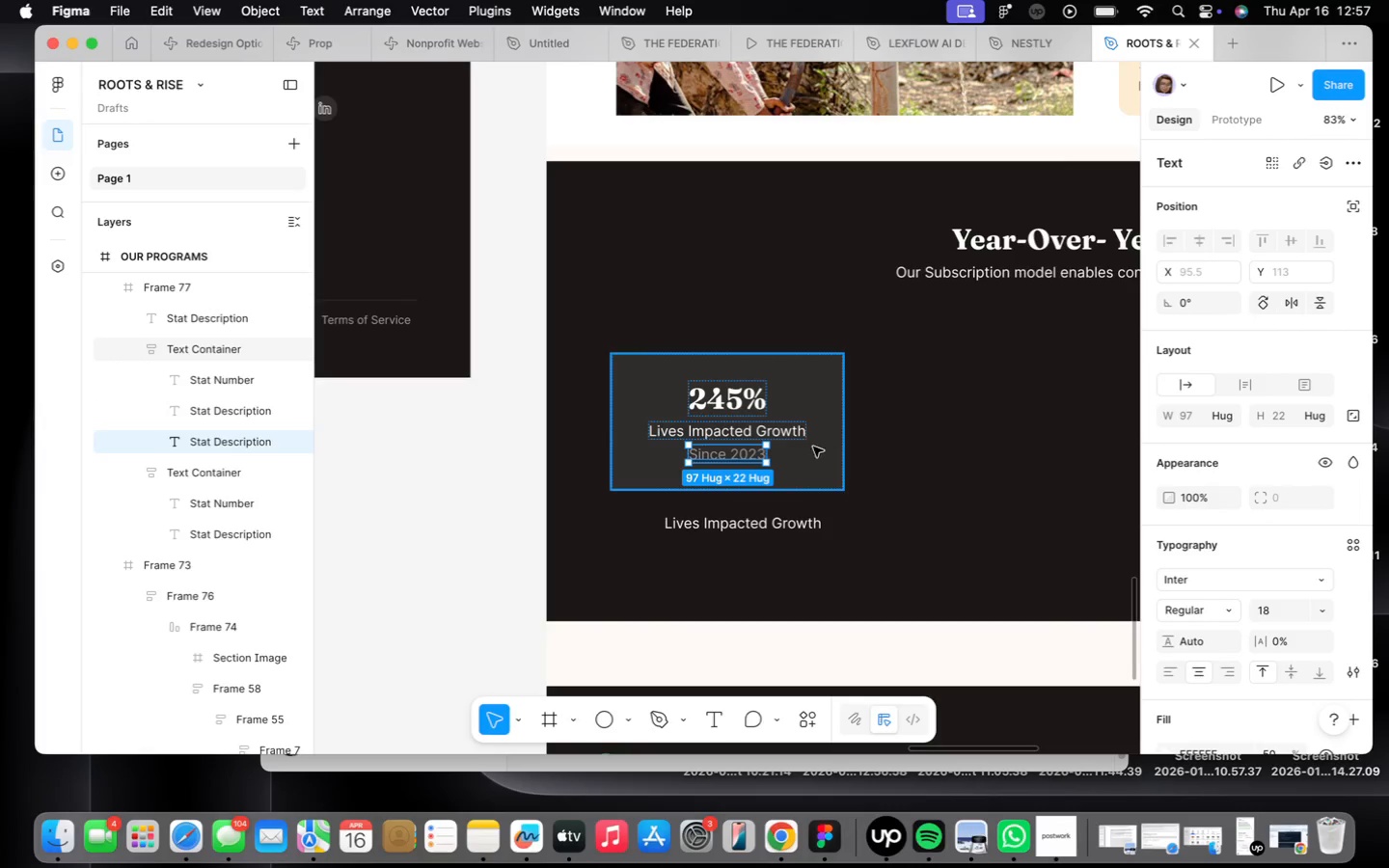 
left_click([823, 453])
 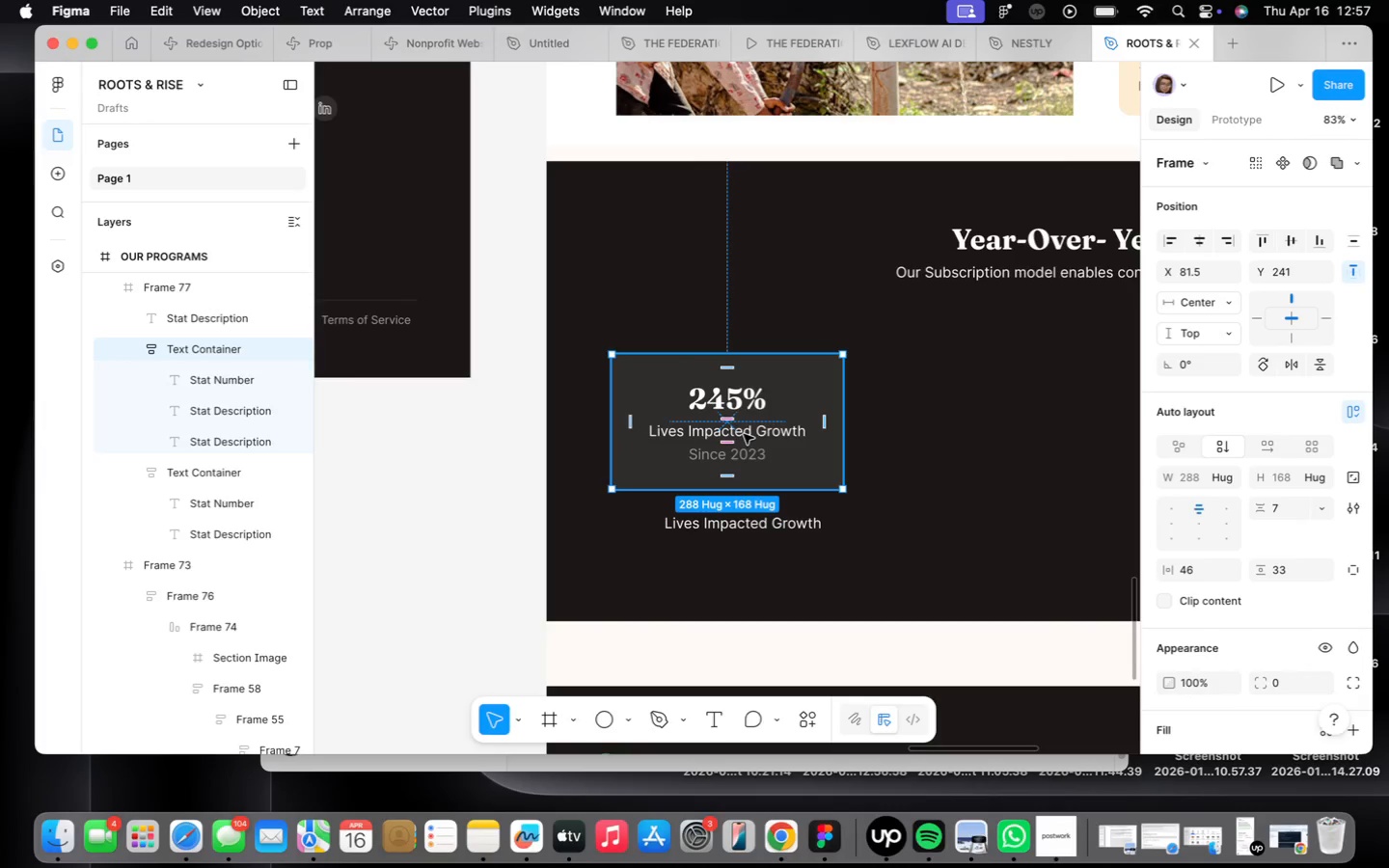 
double_click([744, 430])
 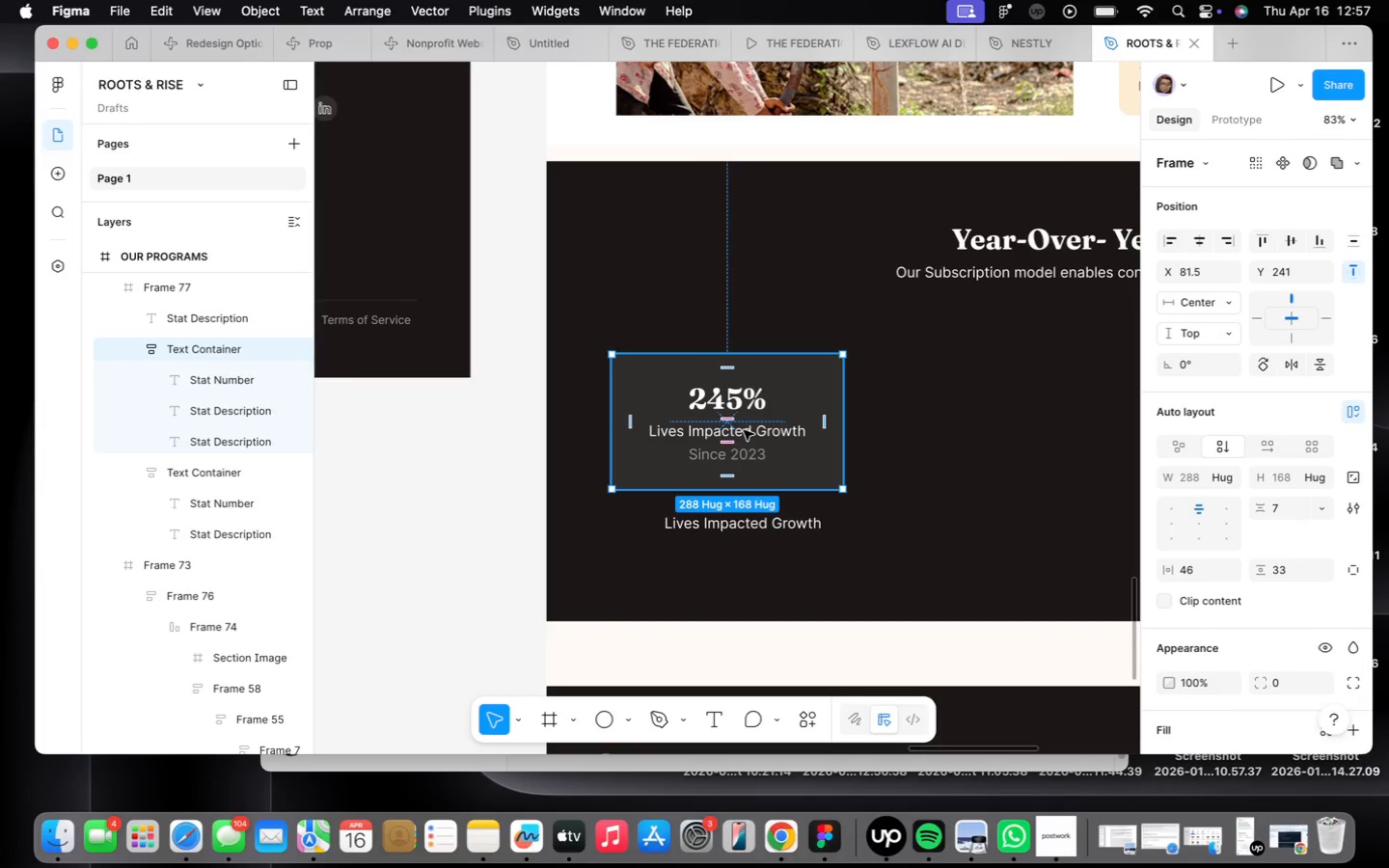 
triple_click([744, 430])
 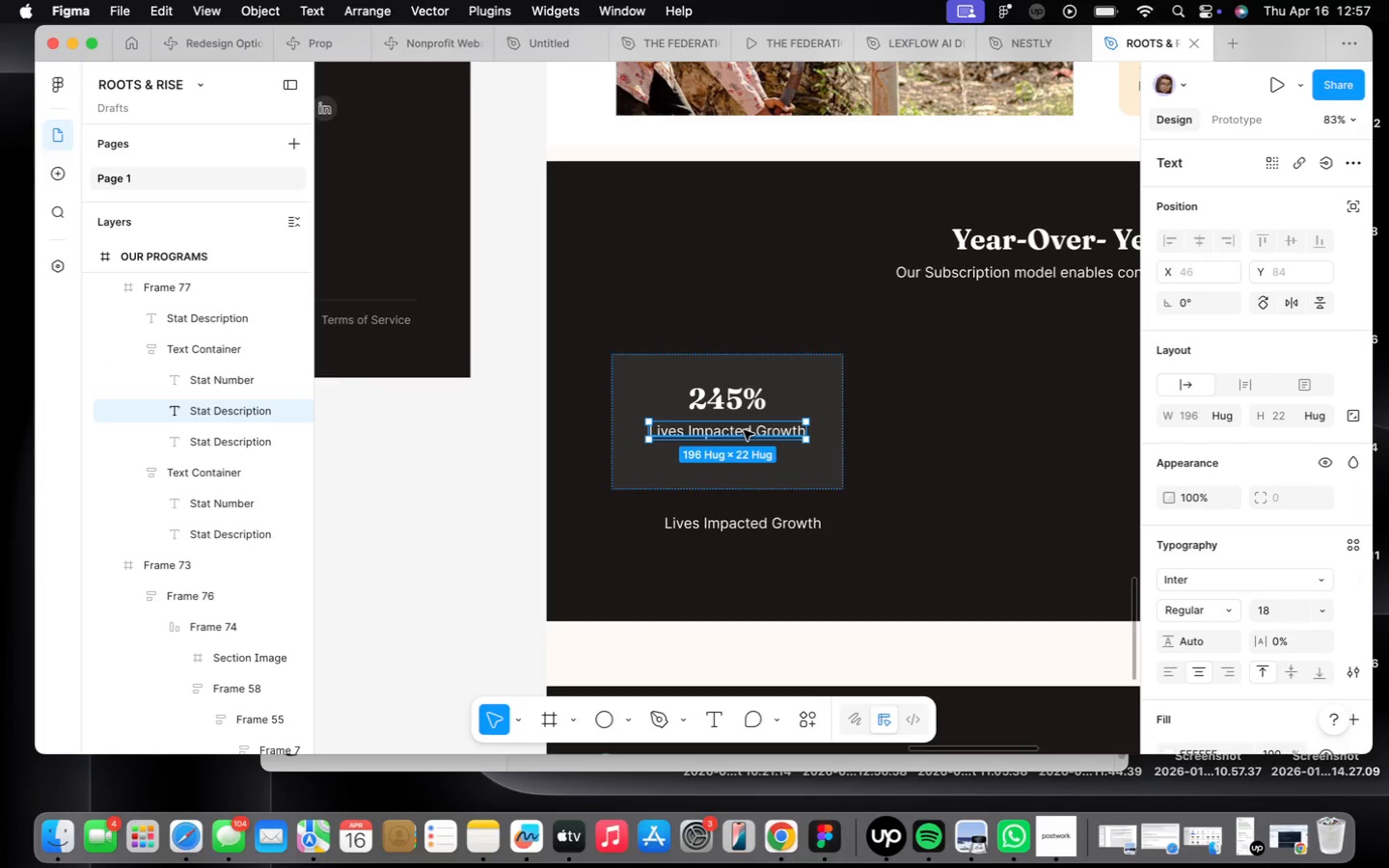 
scroll: coordinate [744, 430], scroll_direction: up, amount: 4.0
 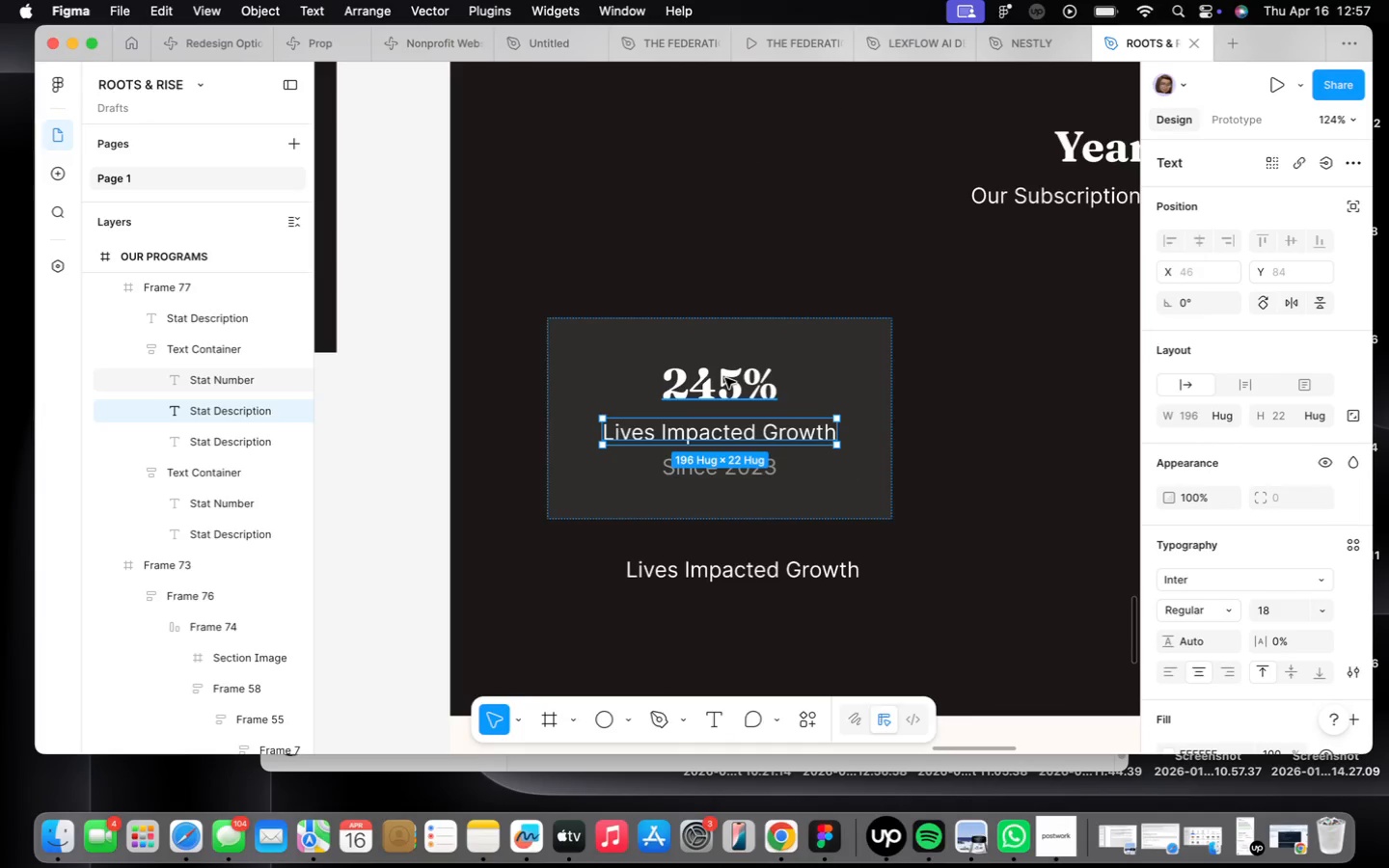 
hold_key(key=ShiftLeft, duration=0.42)
left_click([725, 378])
 